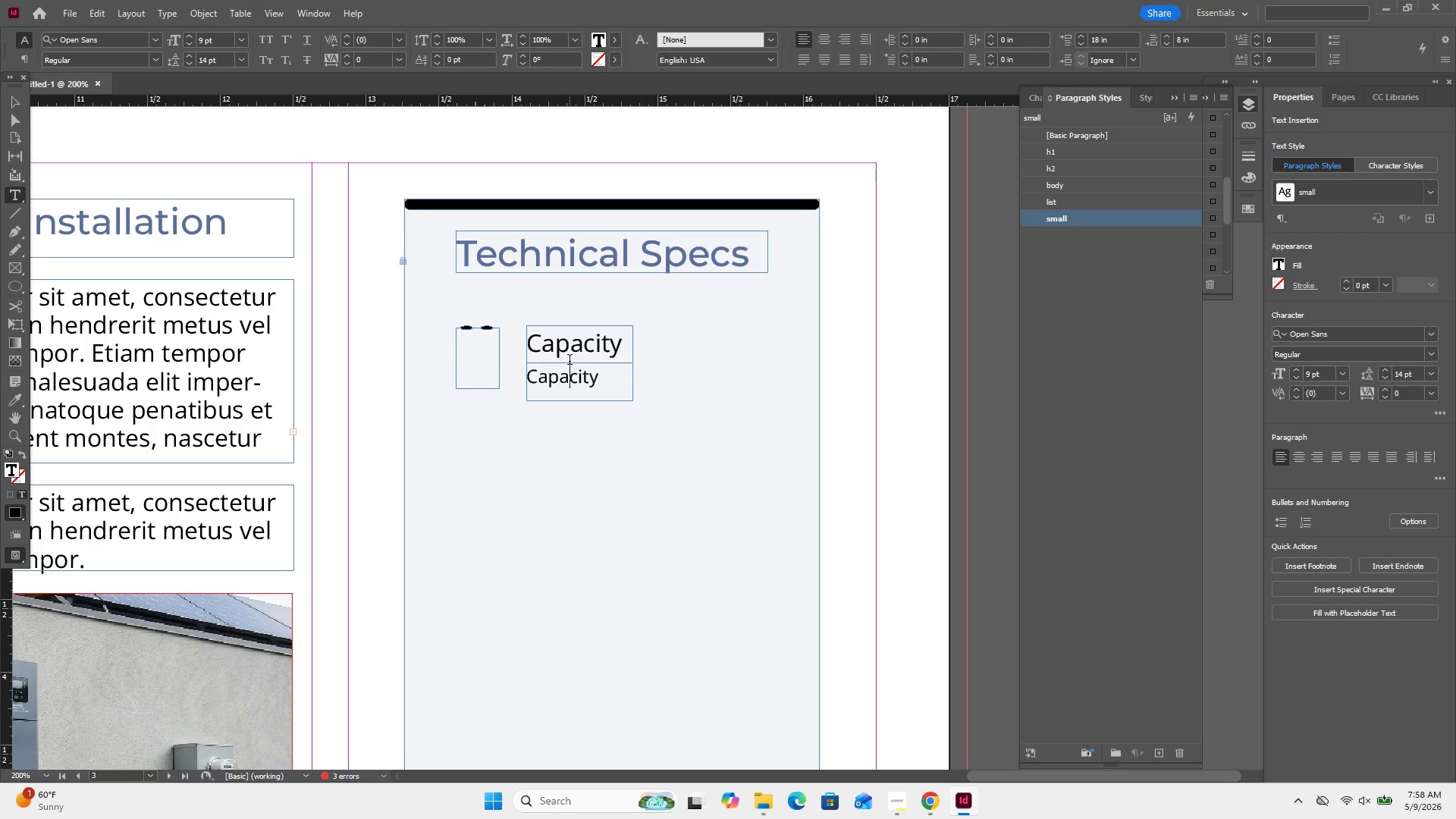 
key(Control+A)
 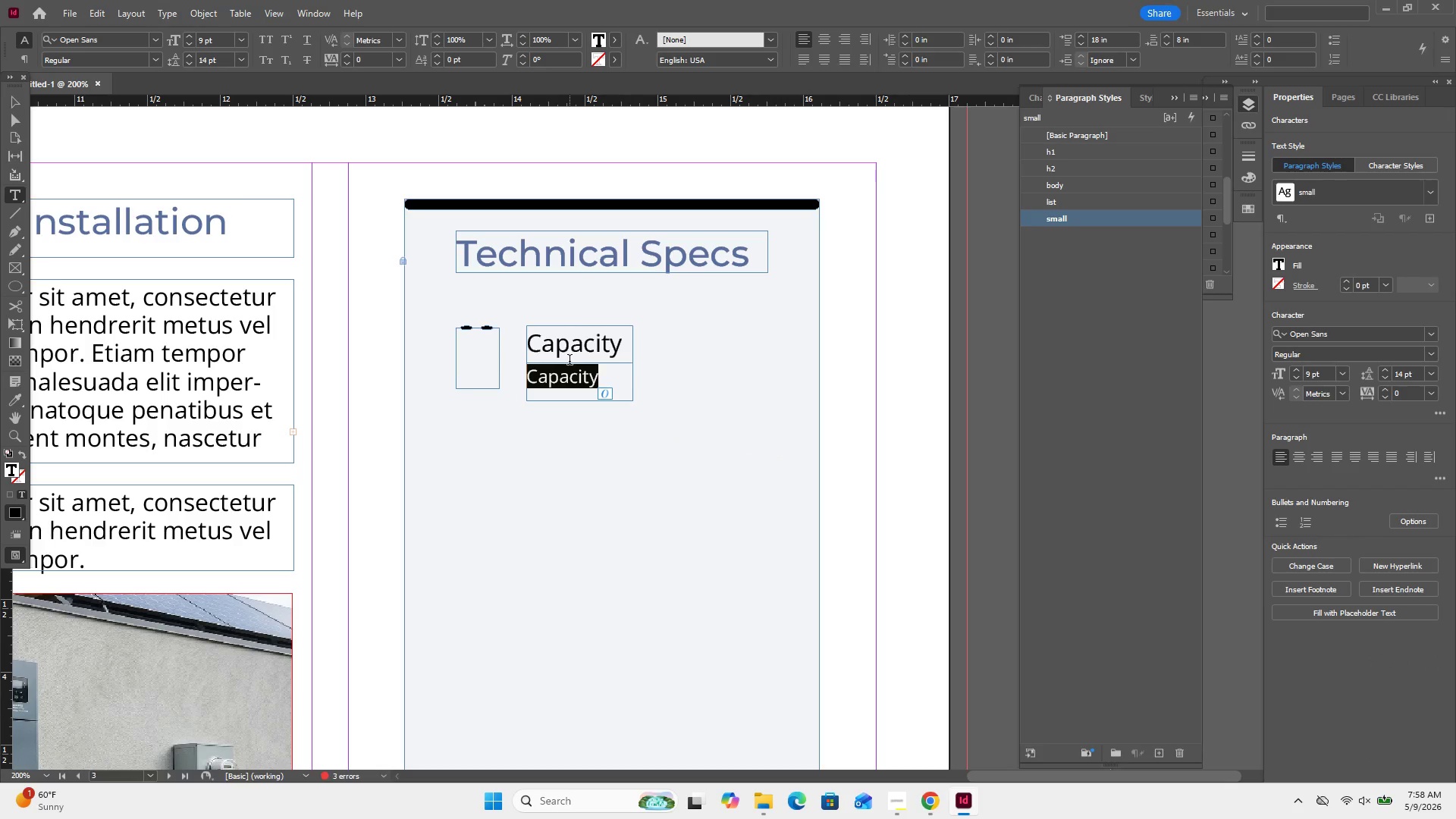 
type(13.5KW)
 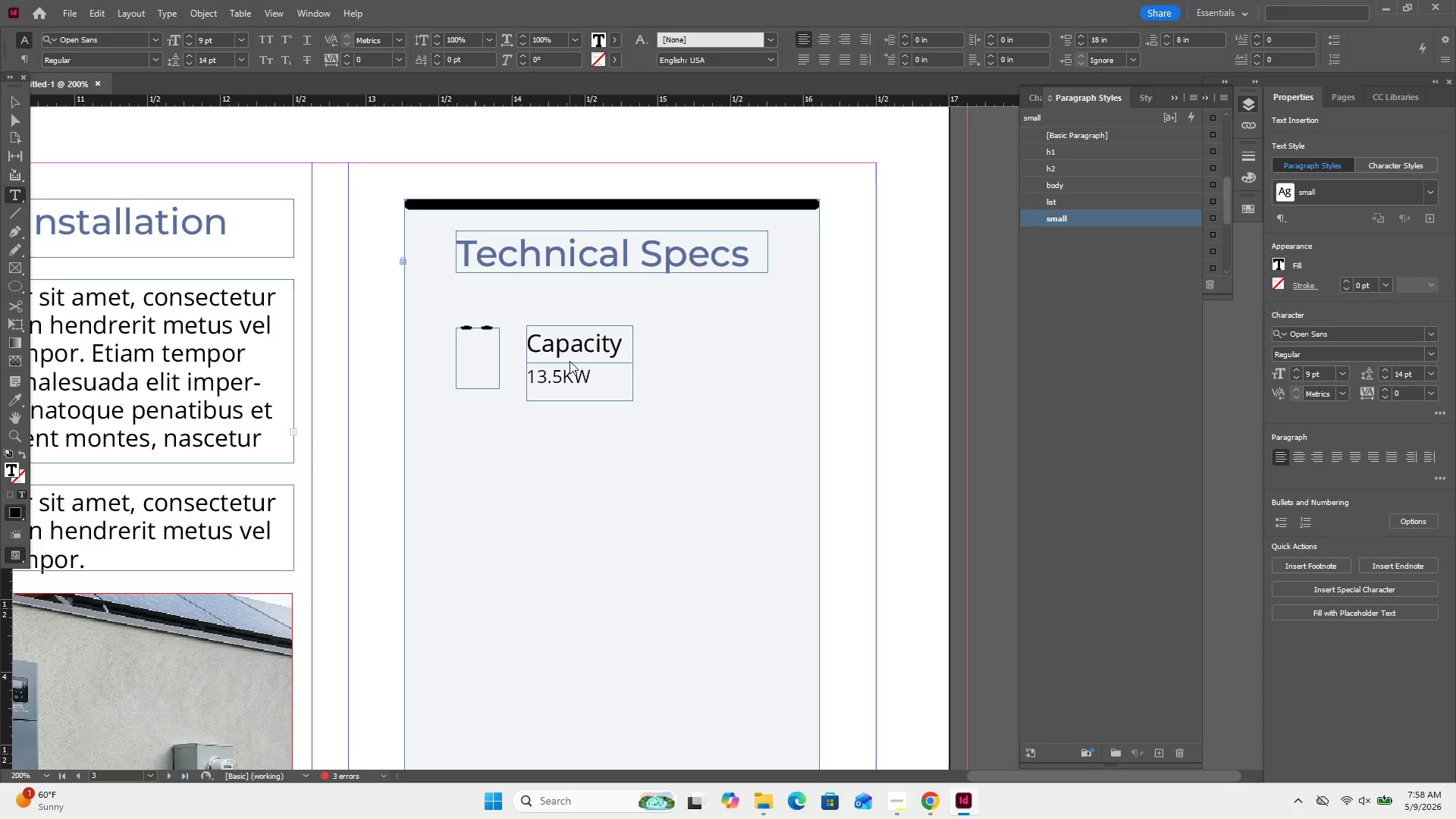 
left_click_drag(start_coordinate=[580, 403], to_coordinate=[585, 384])
 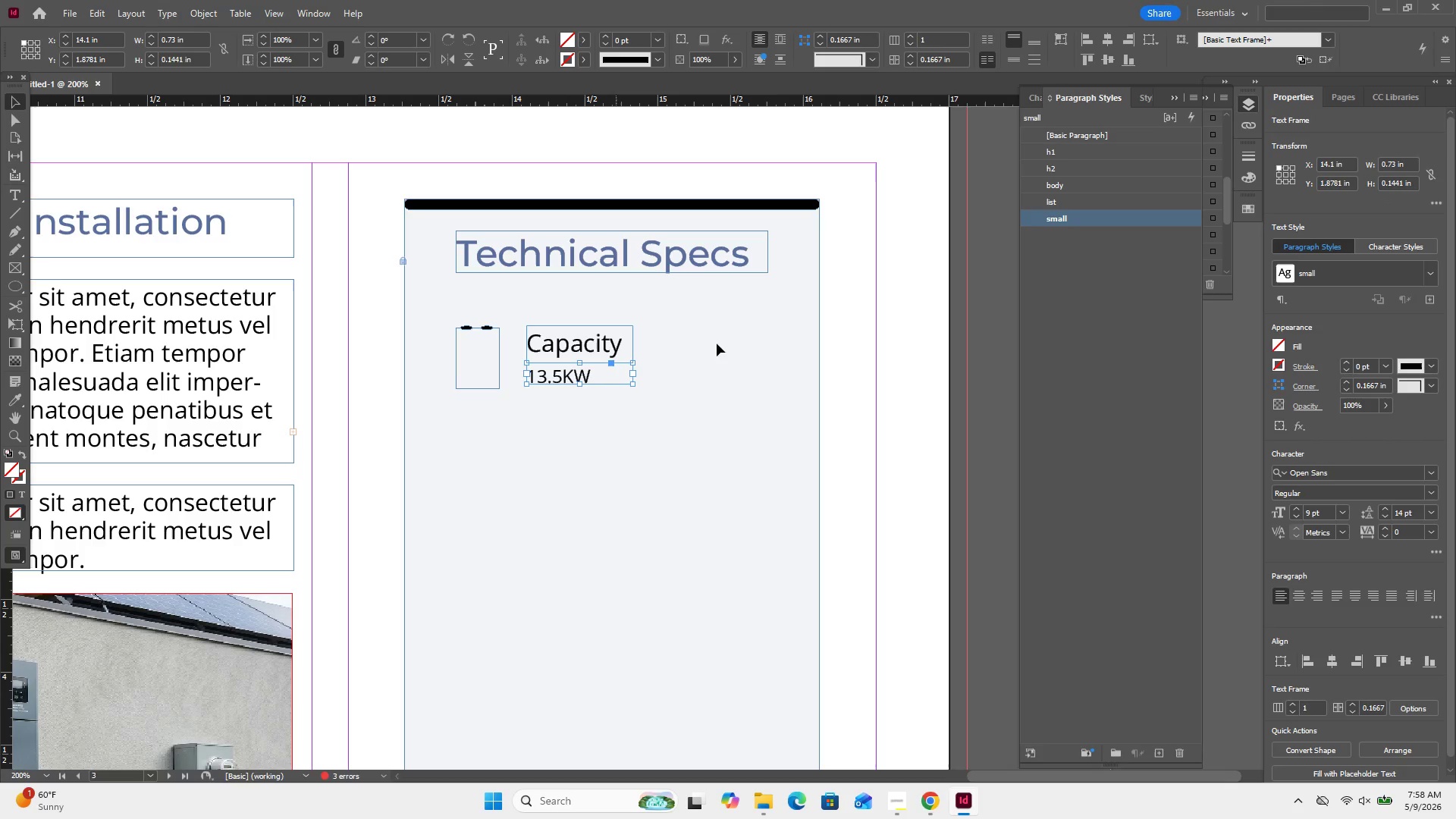 
left_click([714, 366])
 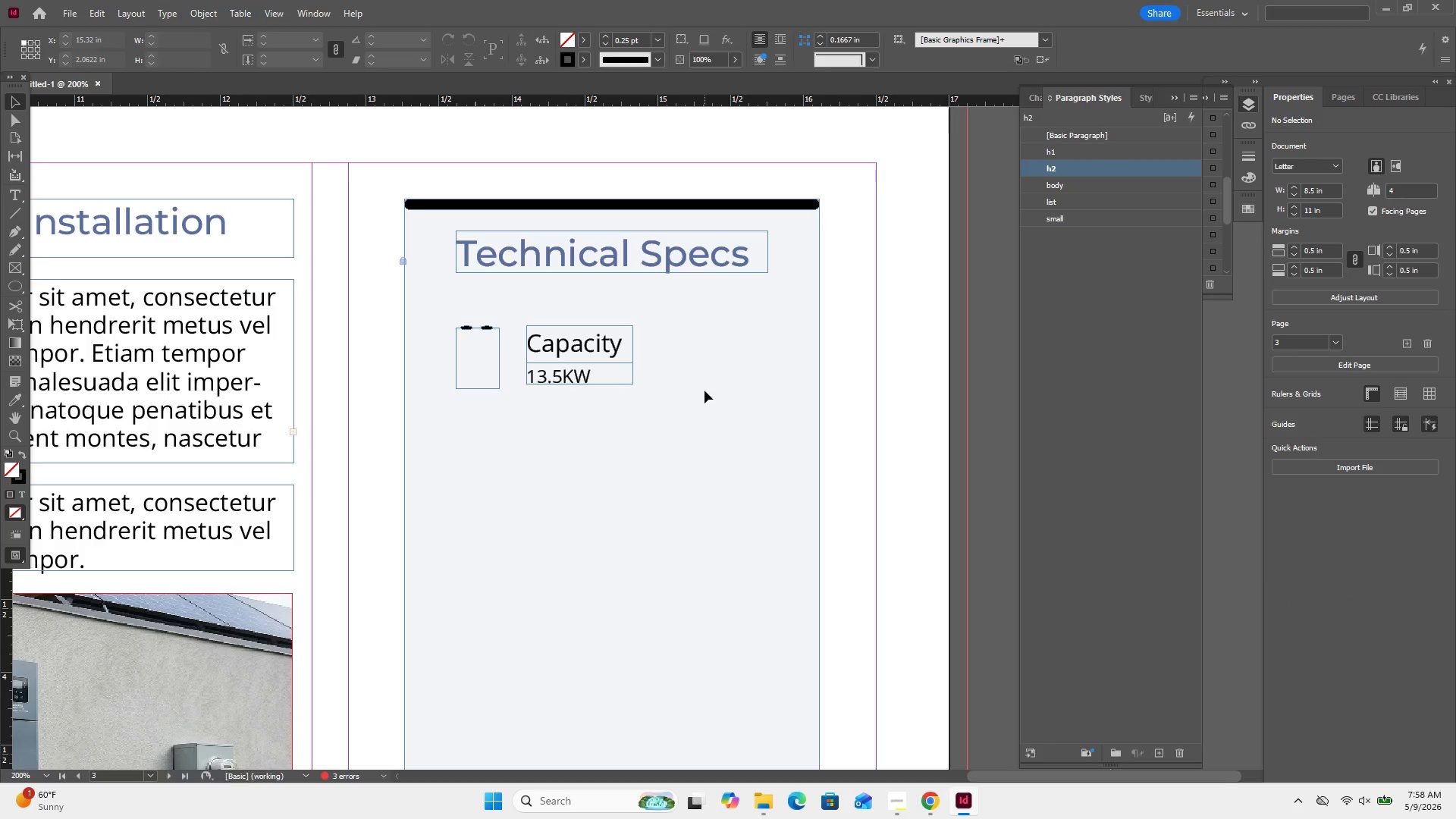 
scroll: coordinate [704, 391], scroll_direction: none, amount: 0.0
 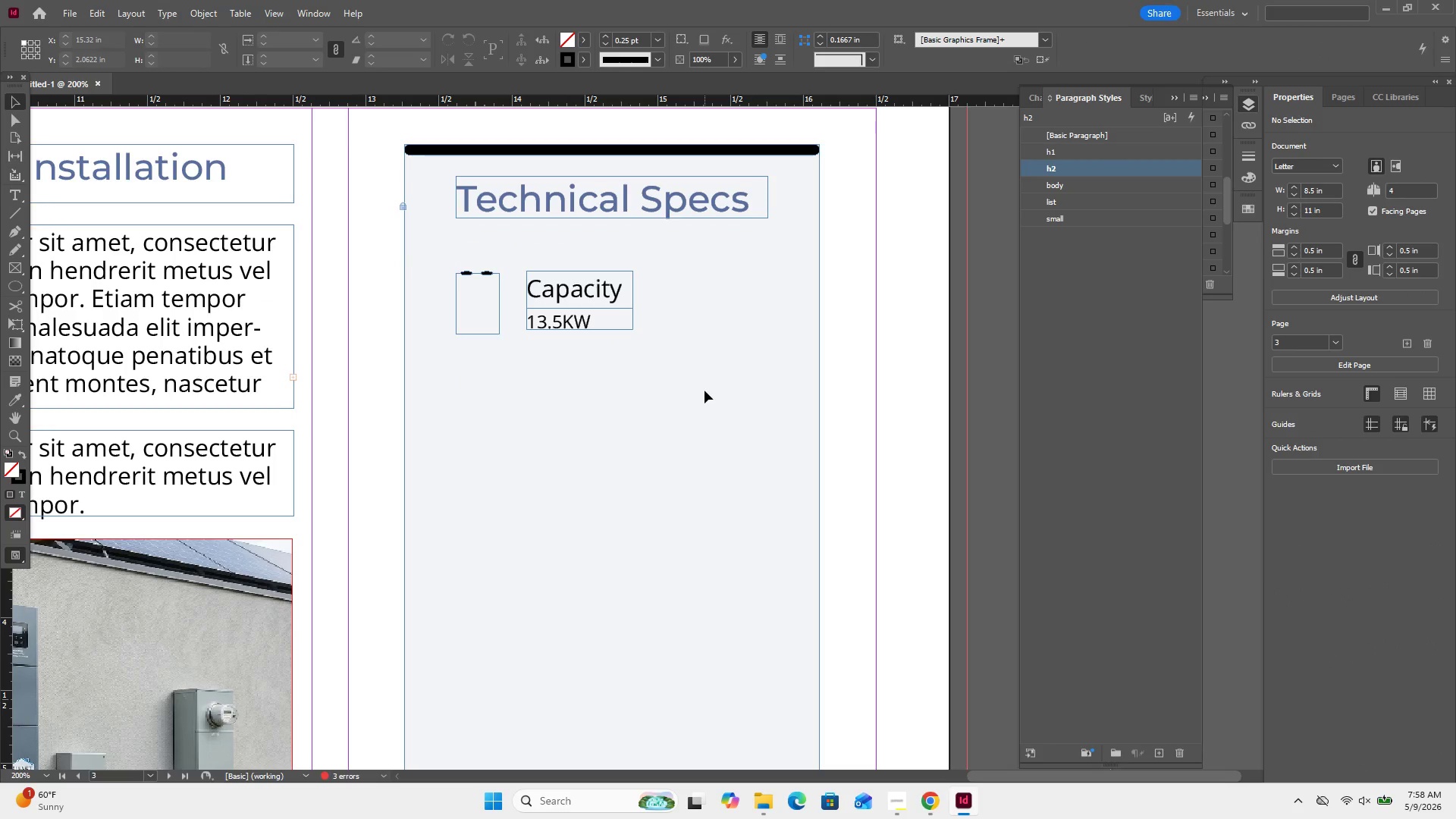 
scroll: coordinate [704, 391], scroll_direction: down, amount: 1.0
 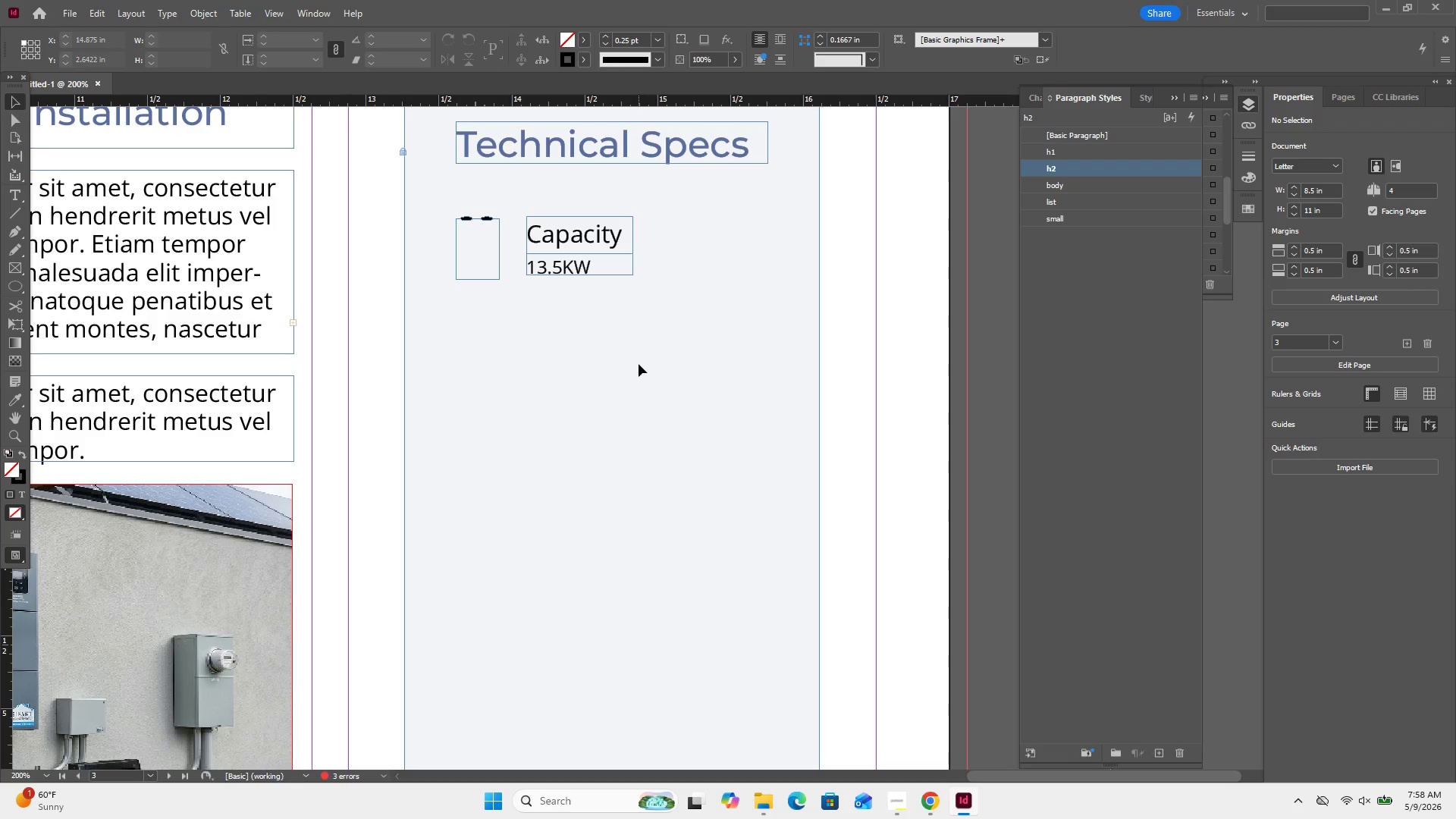 
left_click_drag(start_coordinate=[639, 364], to_coordinate=[443, 190])
 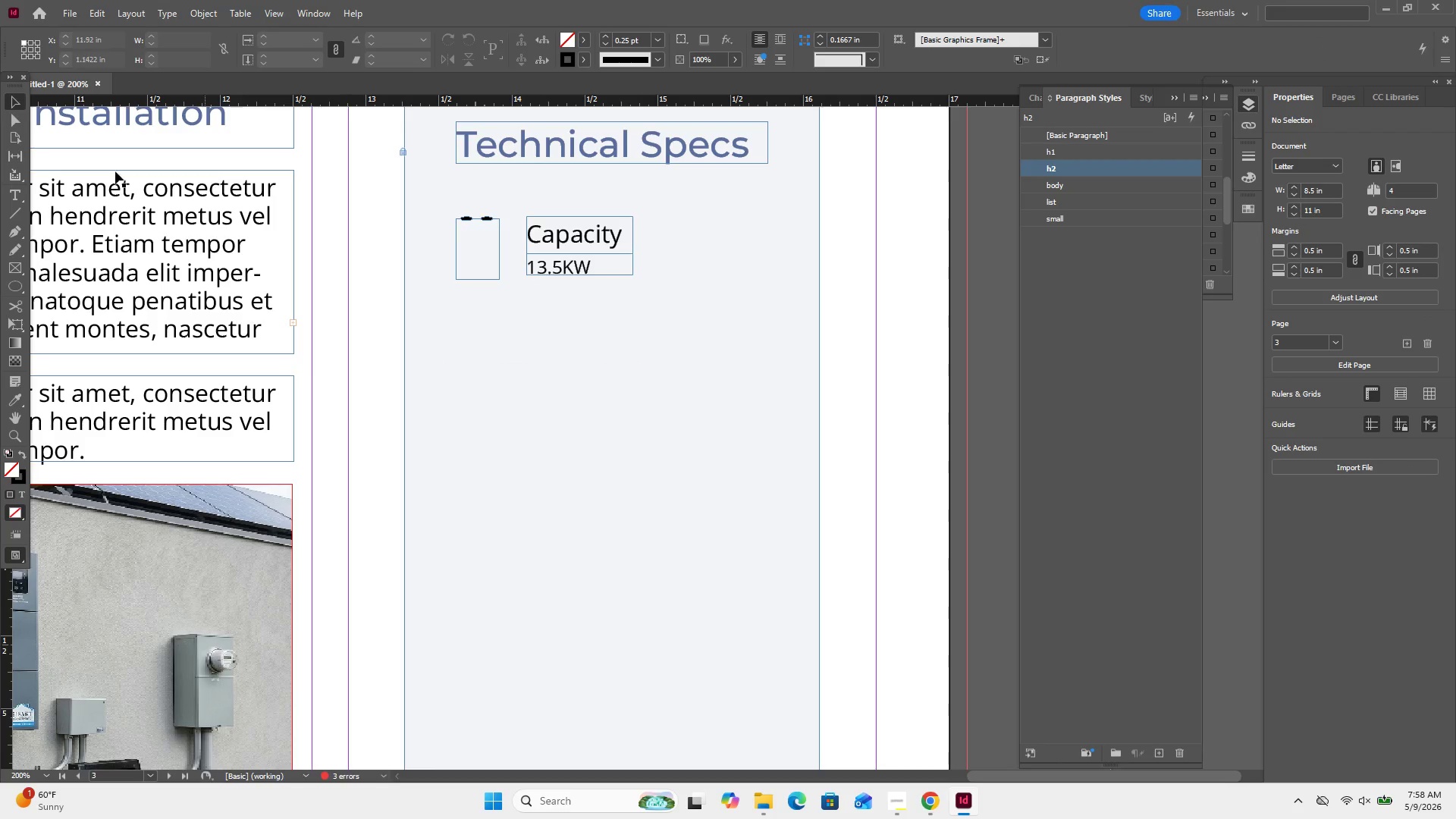 
left_click([9, 218])
 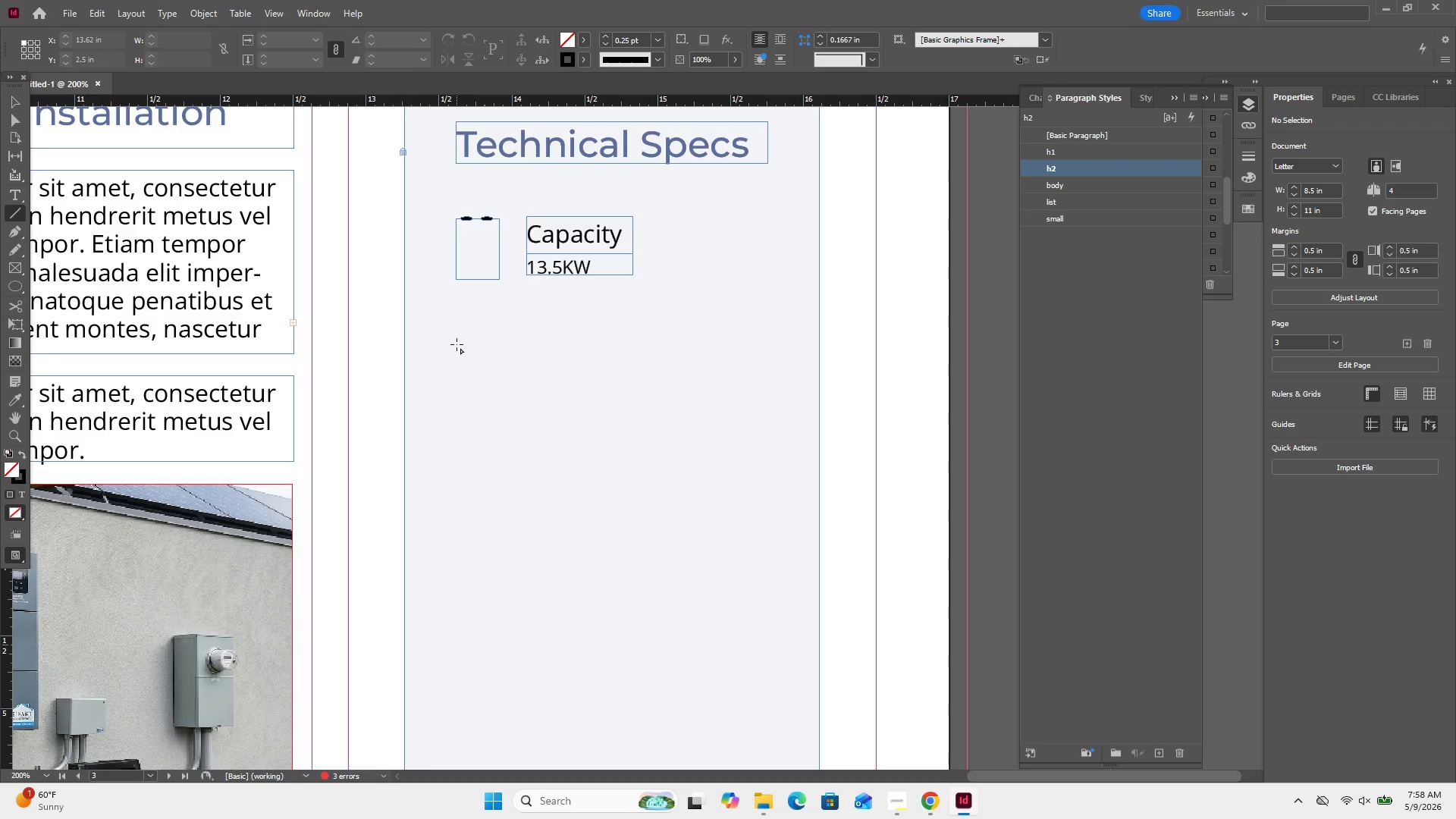 
left_click_drag(start_coordinate=[457, 344], to_coordinate=[513, 344])
 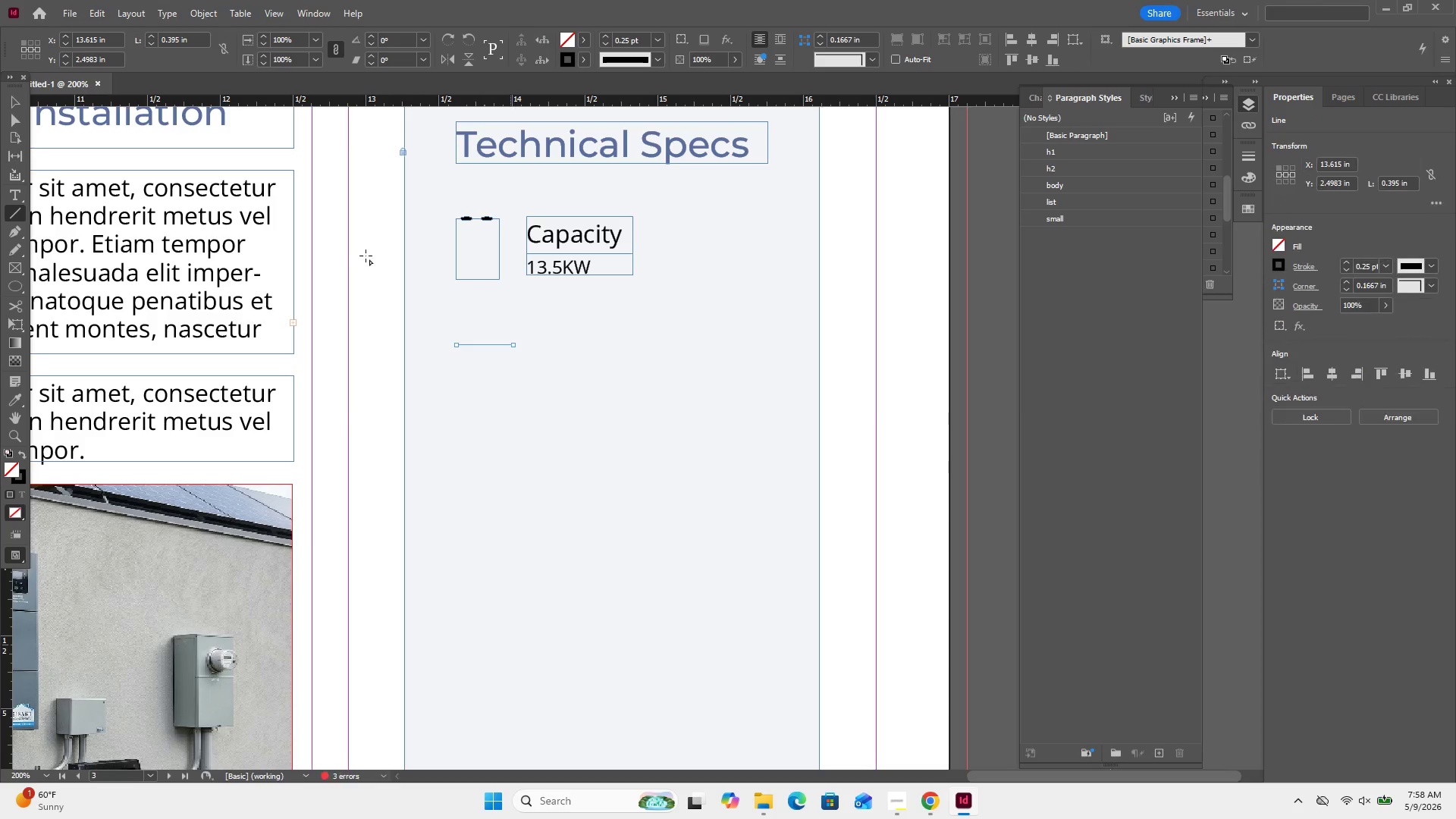 
hold_key(key=ShiftLeft, duration=1.64)
 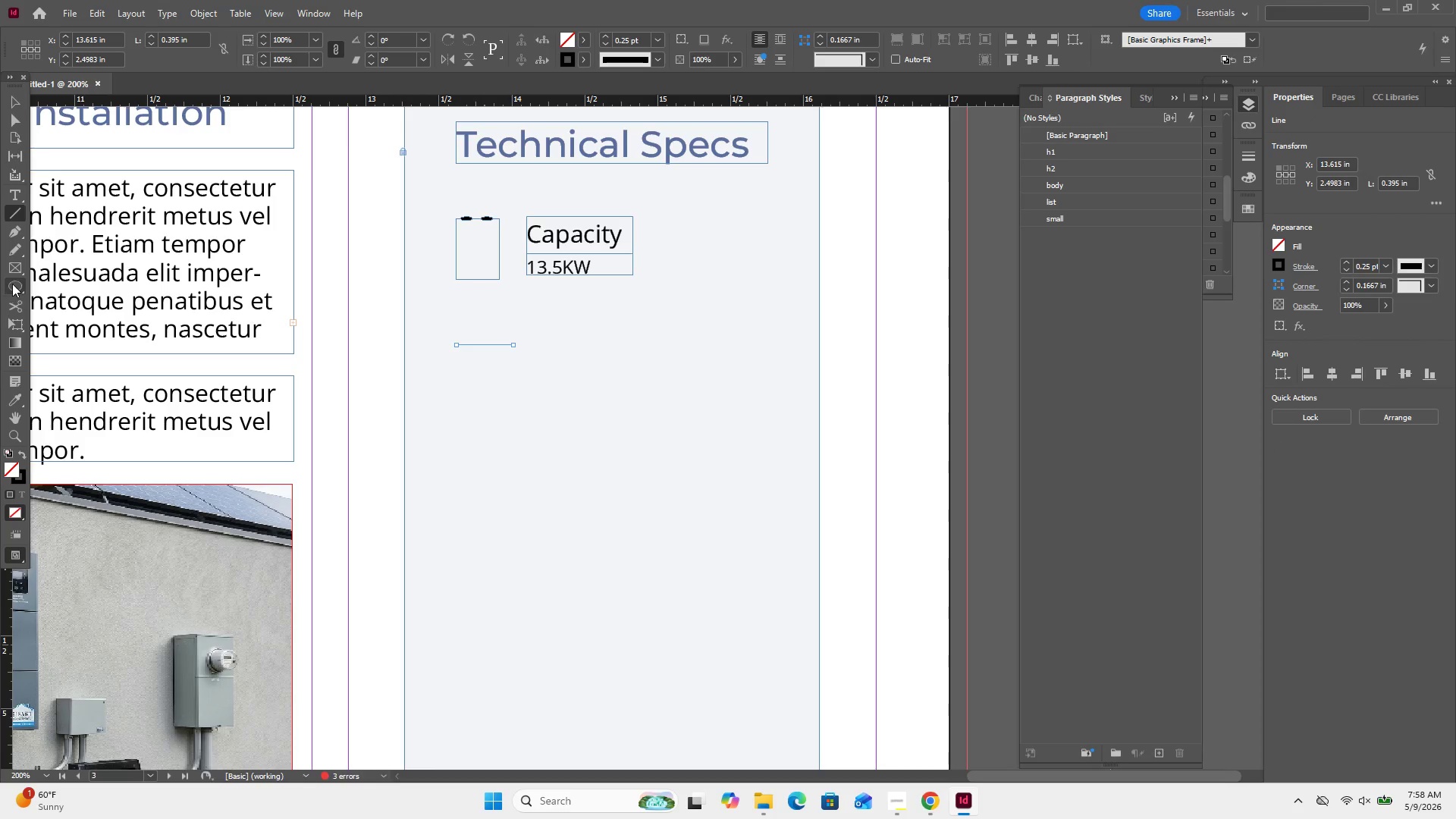 
left_click([14, 281])
 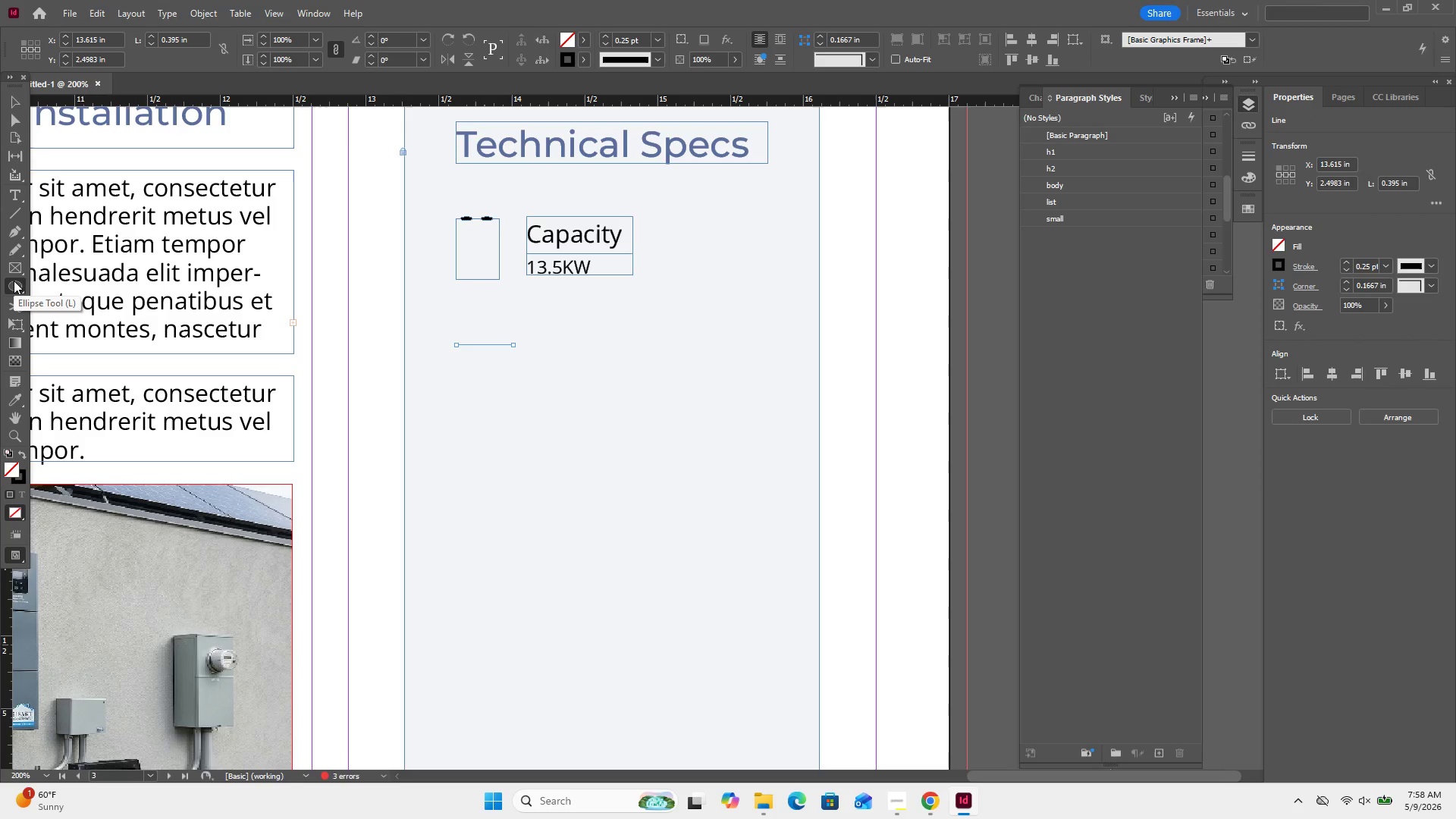 
right_click([14, 281])
 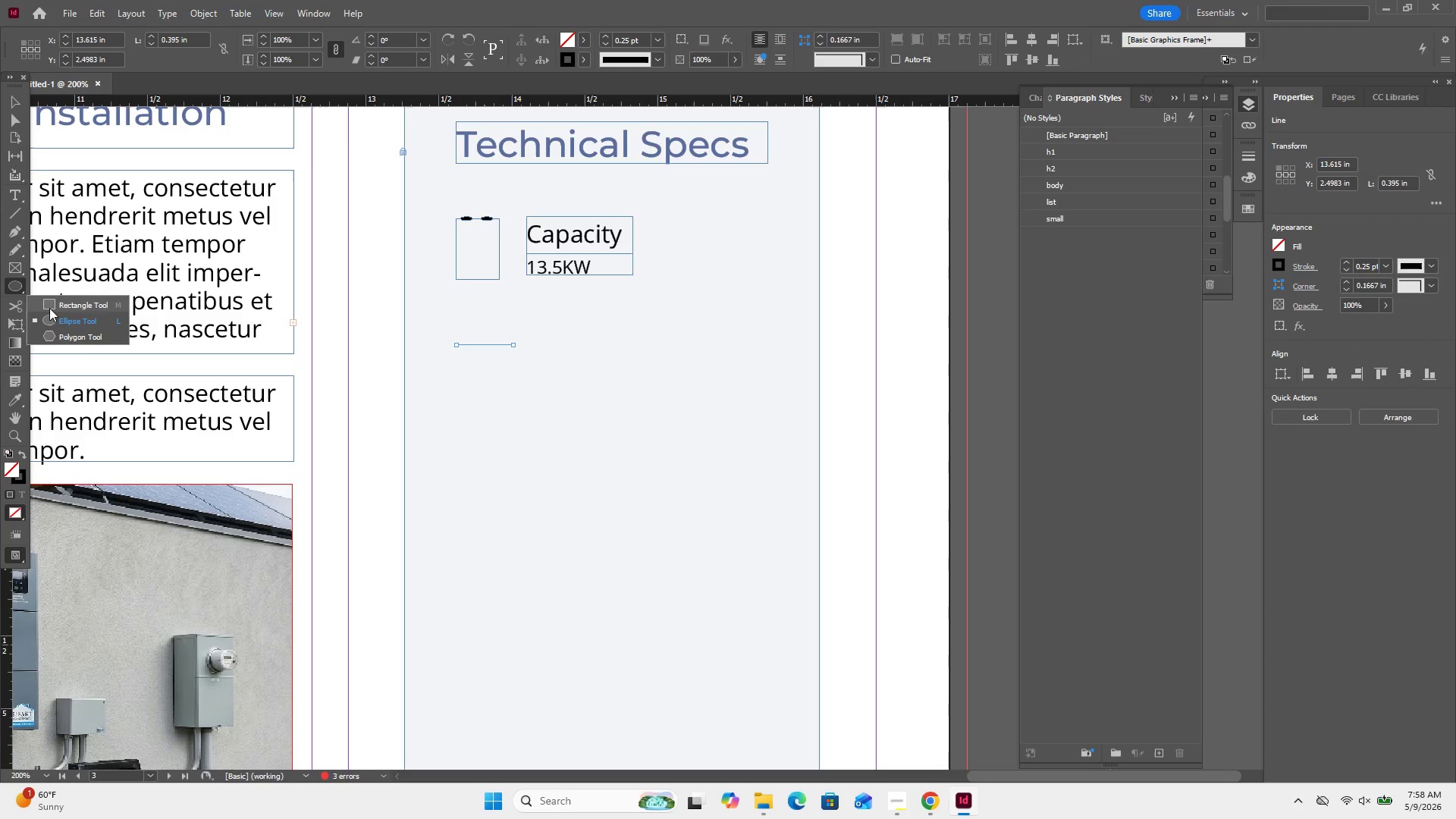 
left_click([49, 308])
 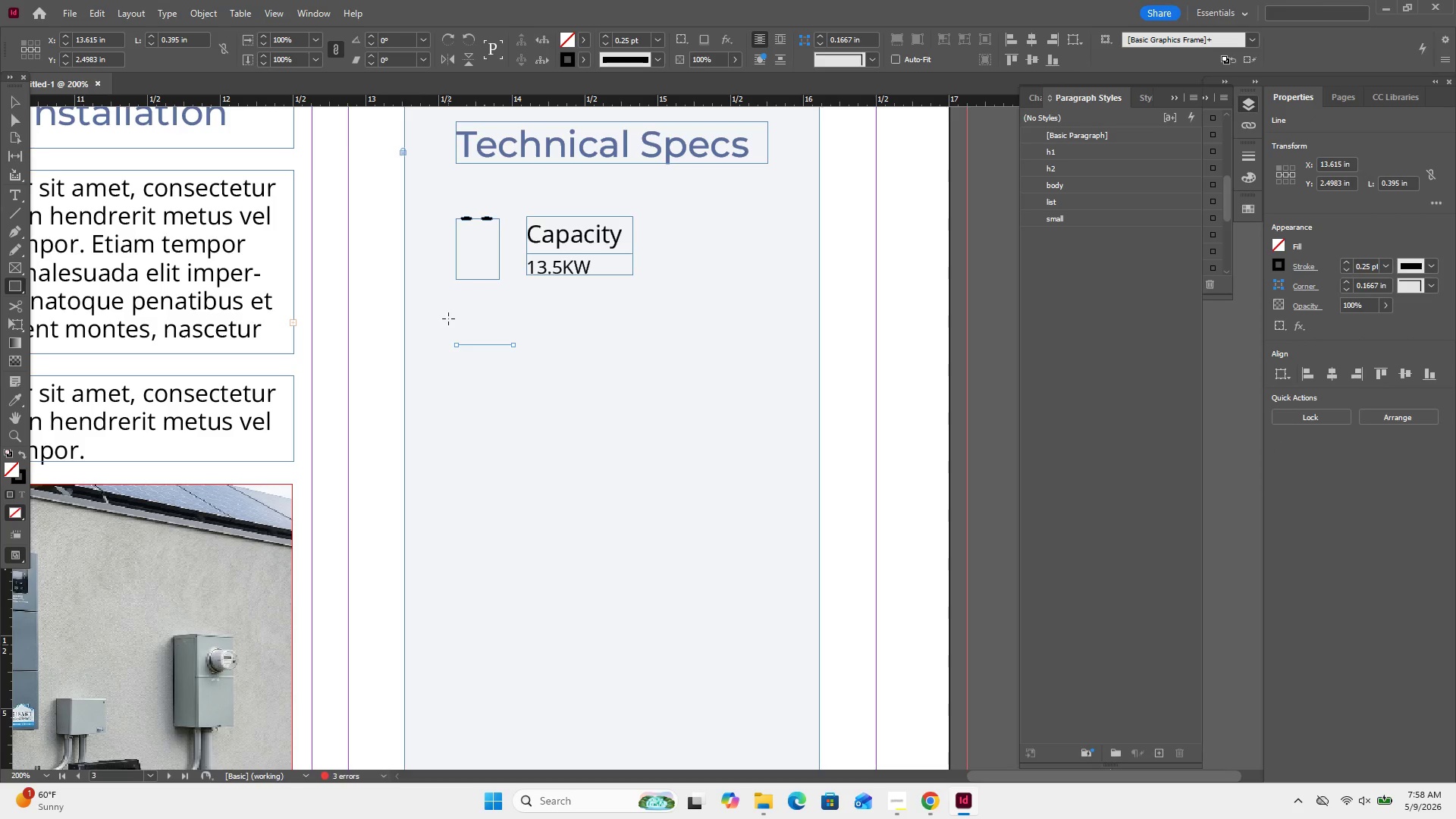 
left_click_drag(start_coordinate=[448, 318], to_coordinate=[458, 345])
 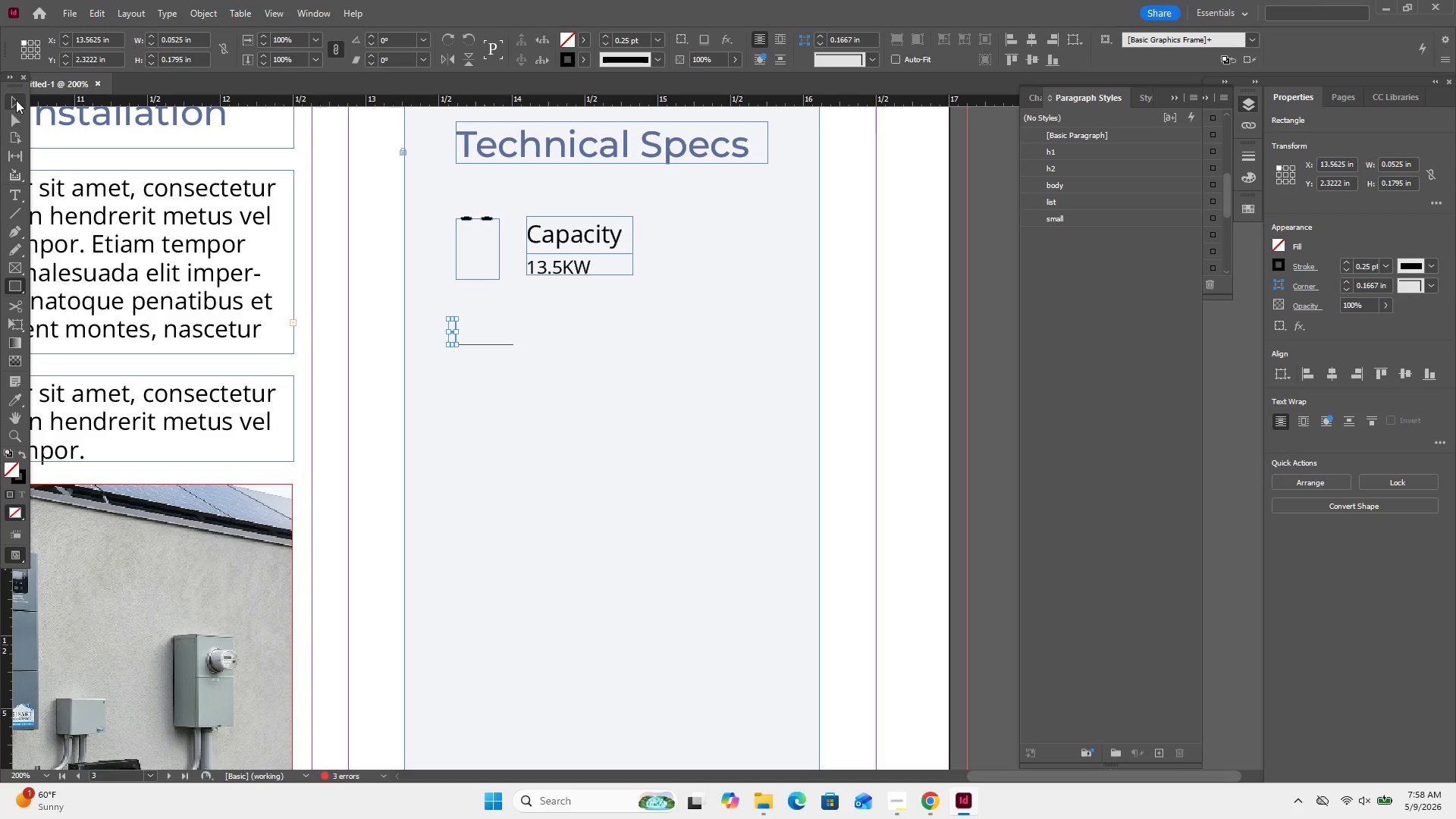 
left_click([16, 100])
 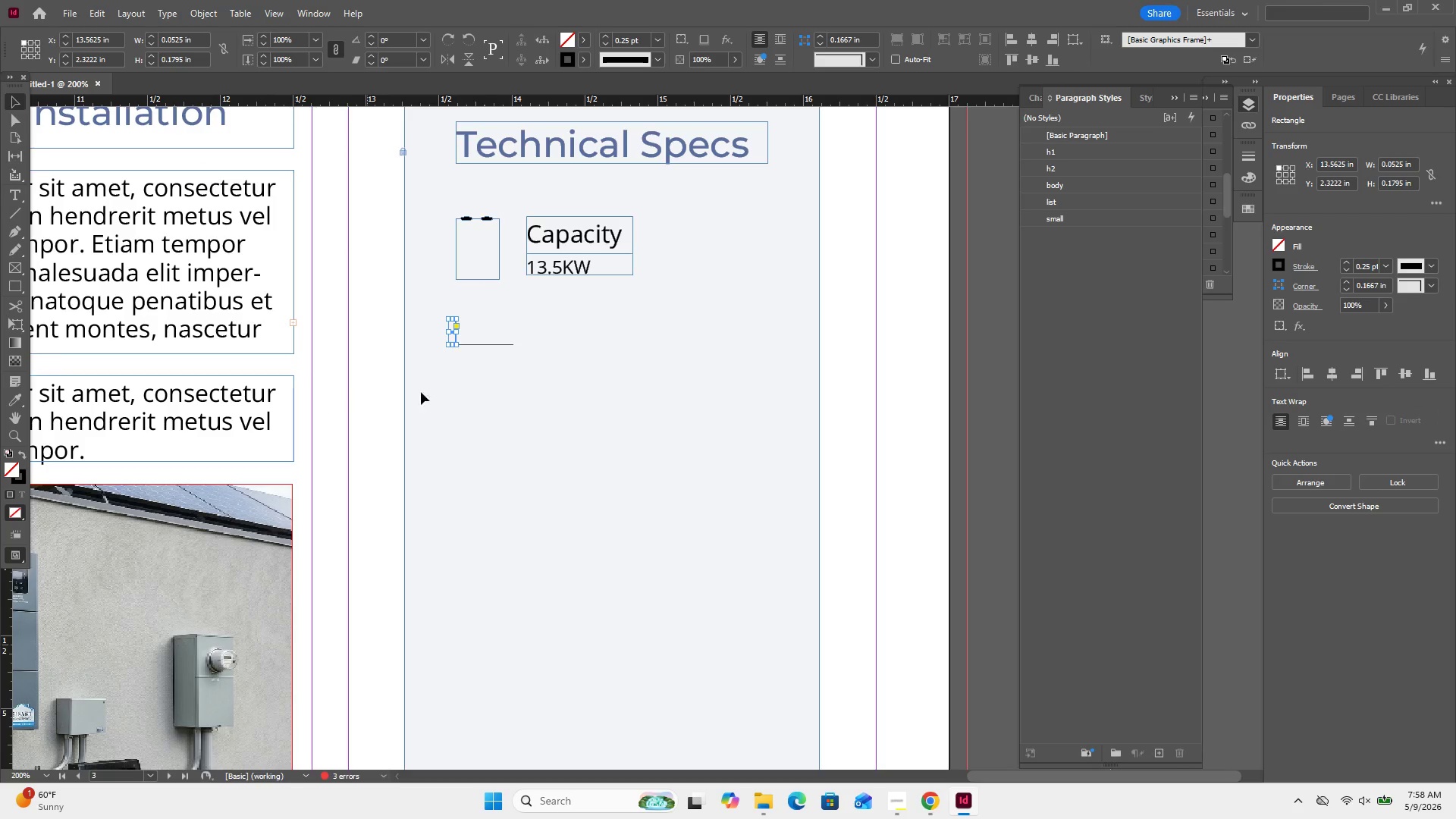 
left_click([488, 393])
 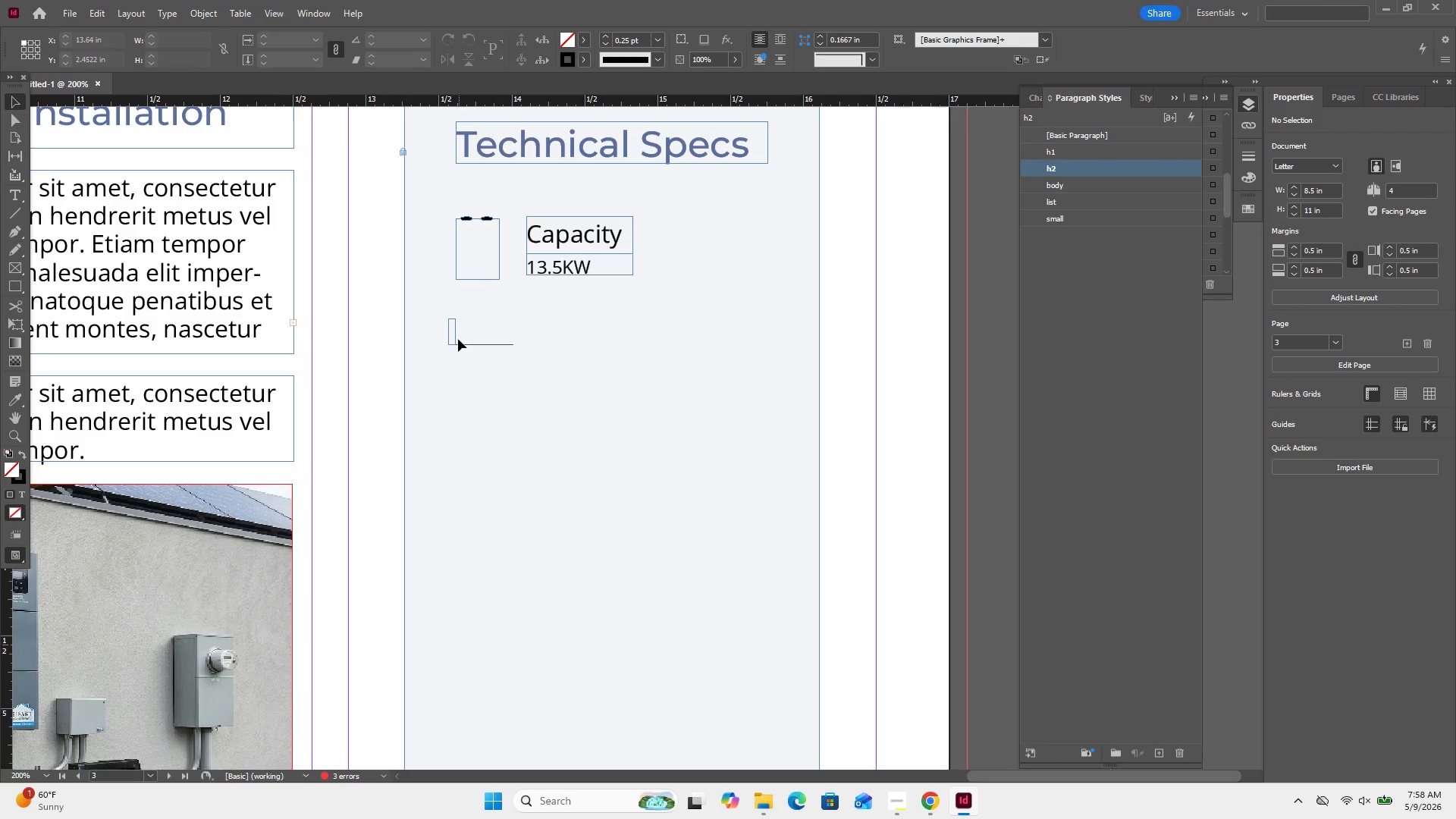 
left_click([453, 334])
 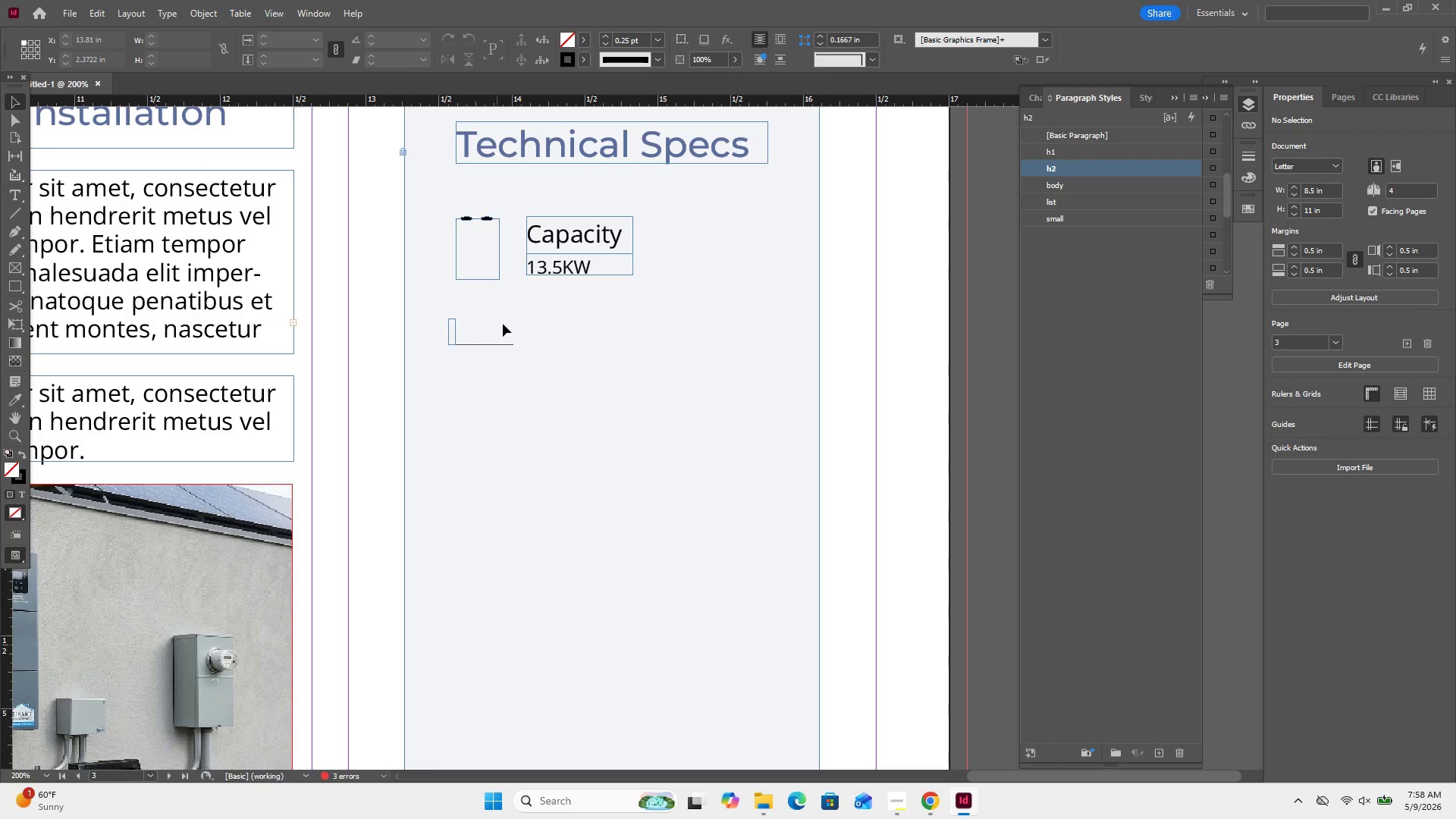 
left_click_drag(start_coordinate=[492, 331], to_coordinate=[426, 347])
 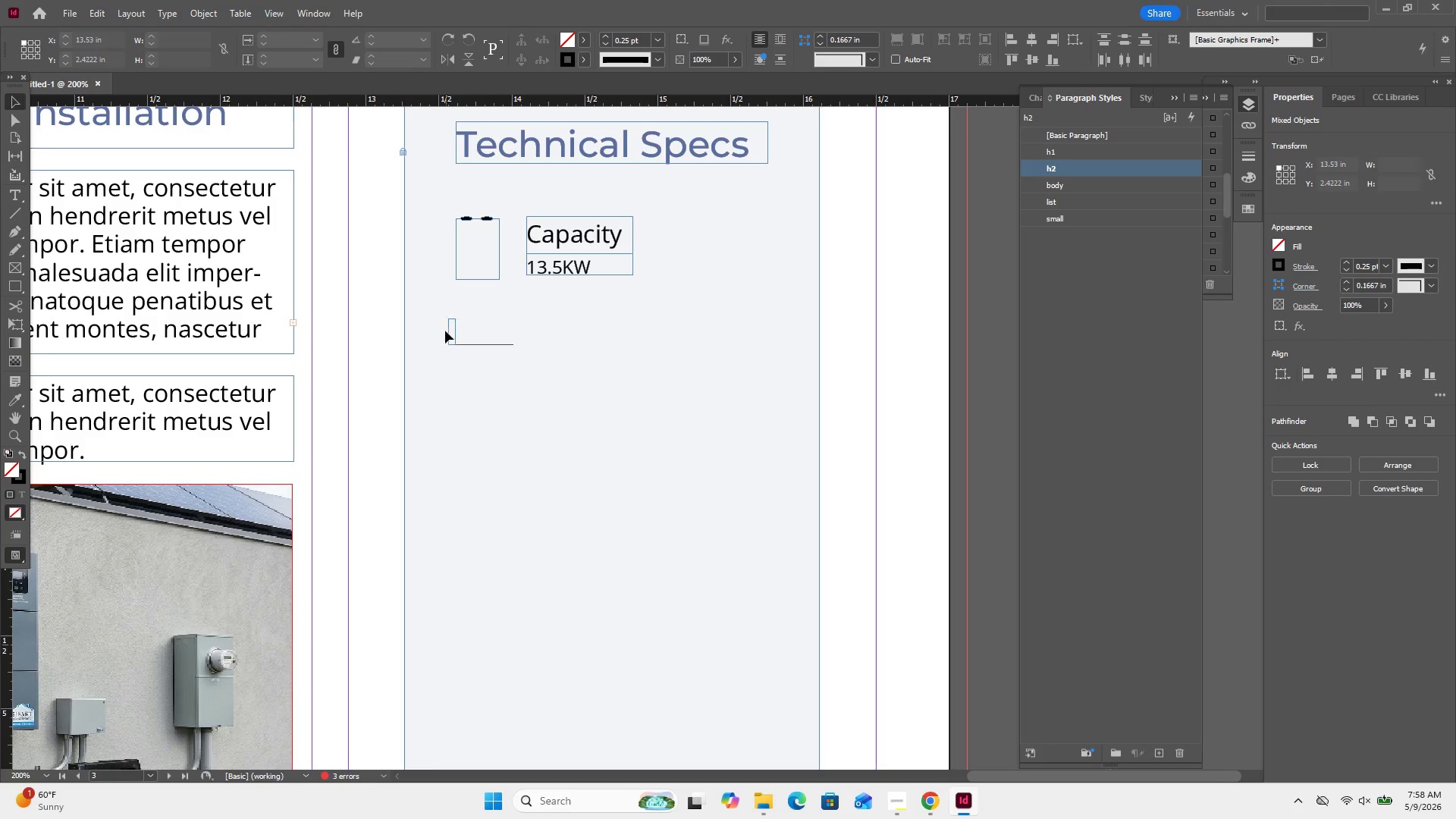 
left_click_drag(start_coordinate=[485, 328], to_coordinate=[443, 338])
 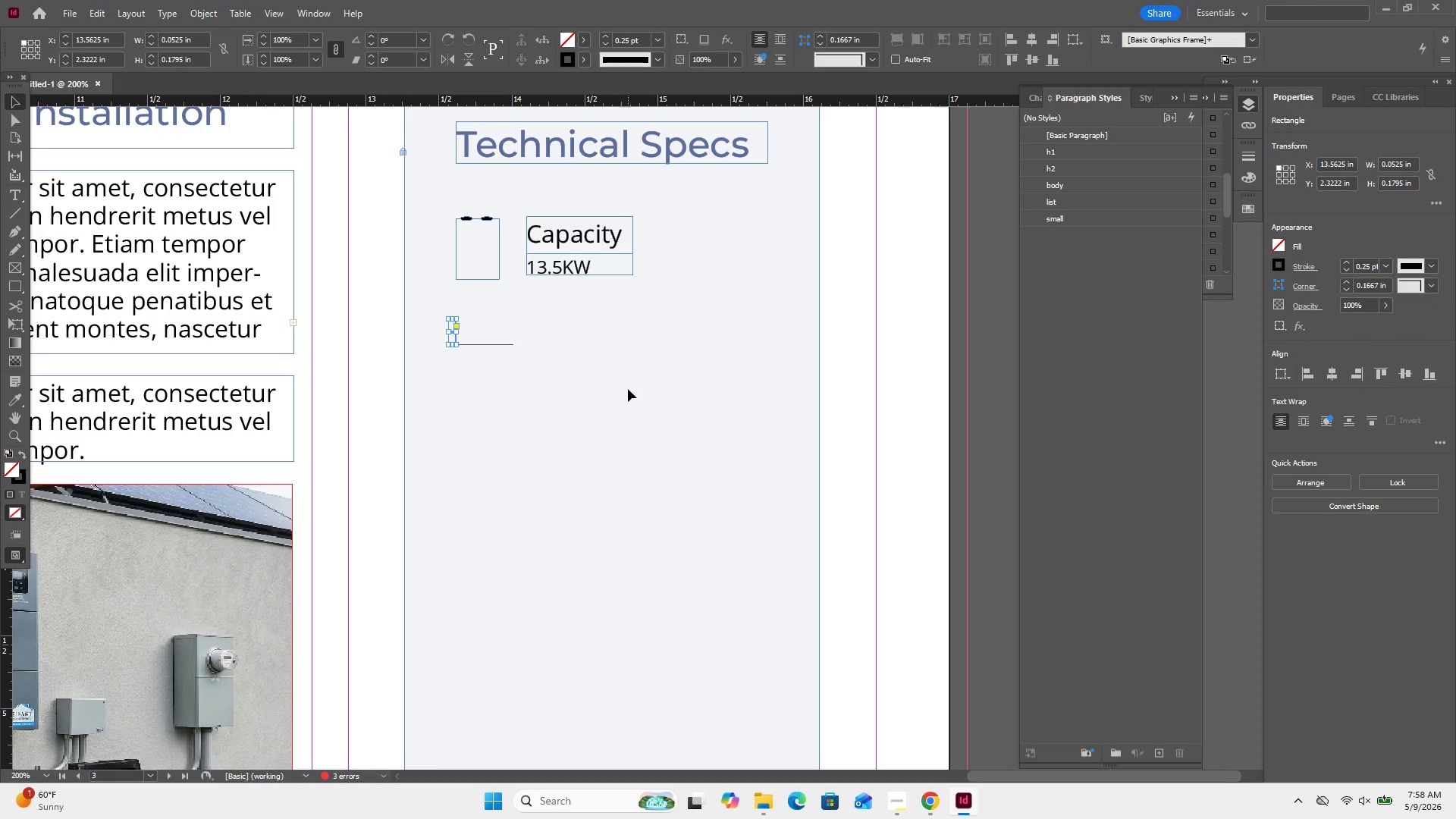 
key(ArrowRight)
 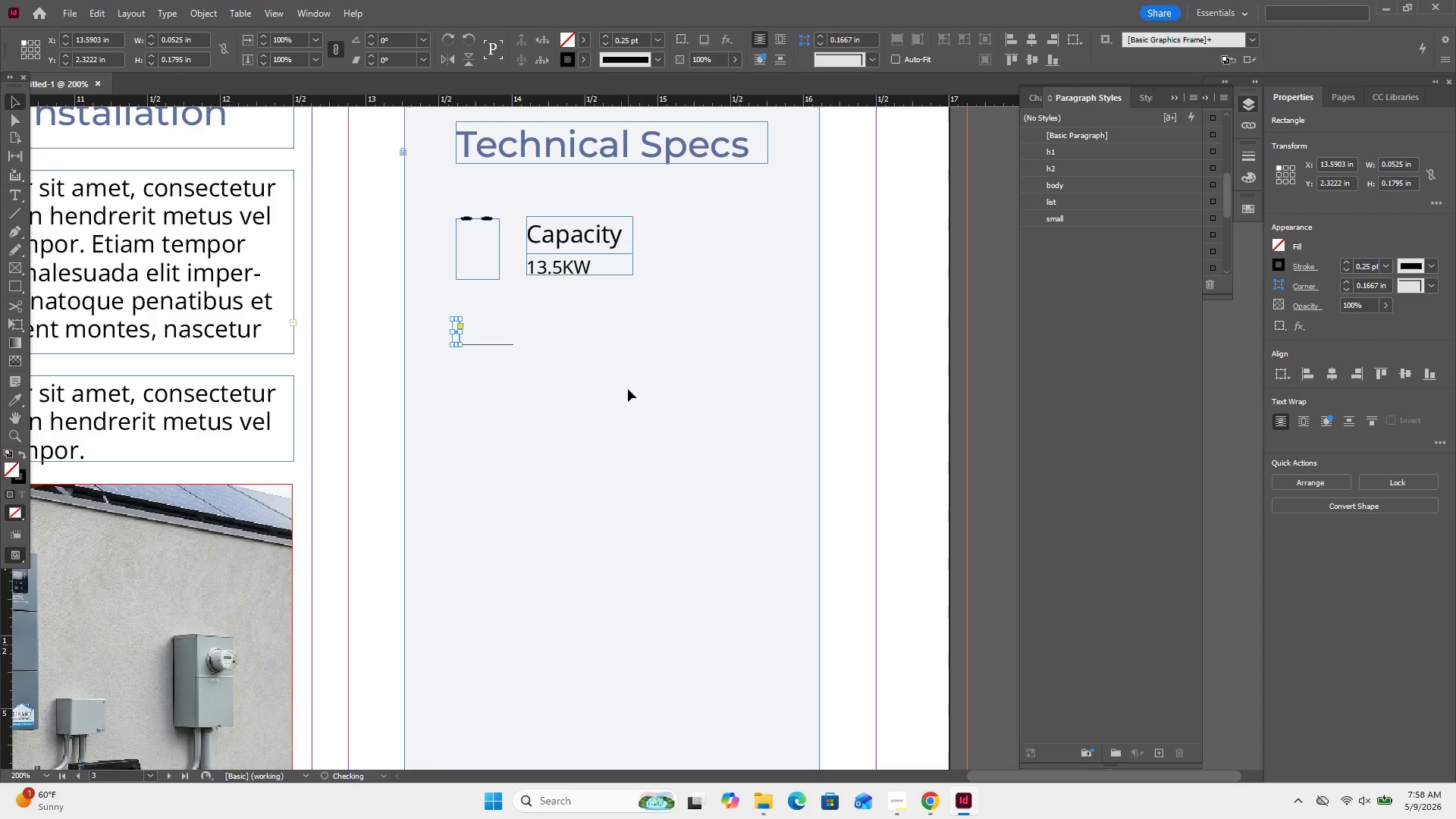 
key(ArrowRight)
 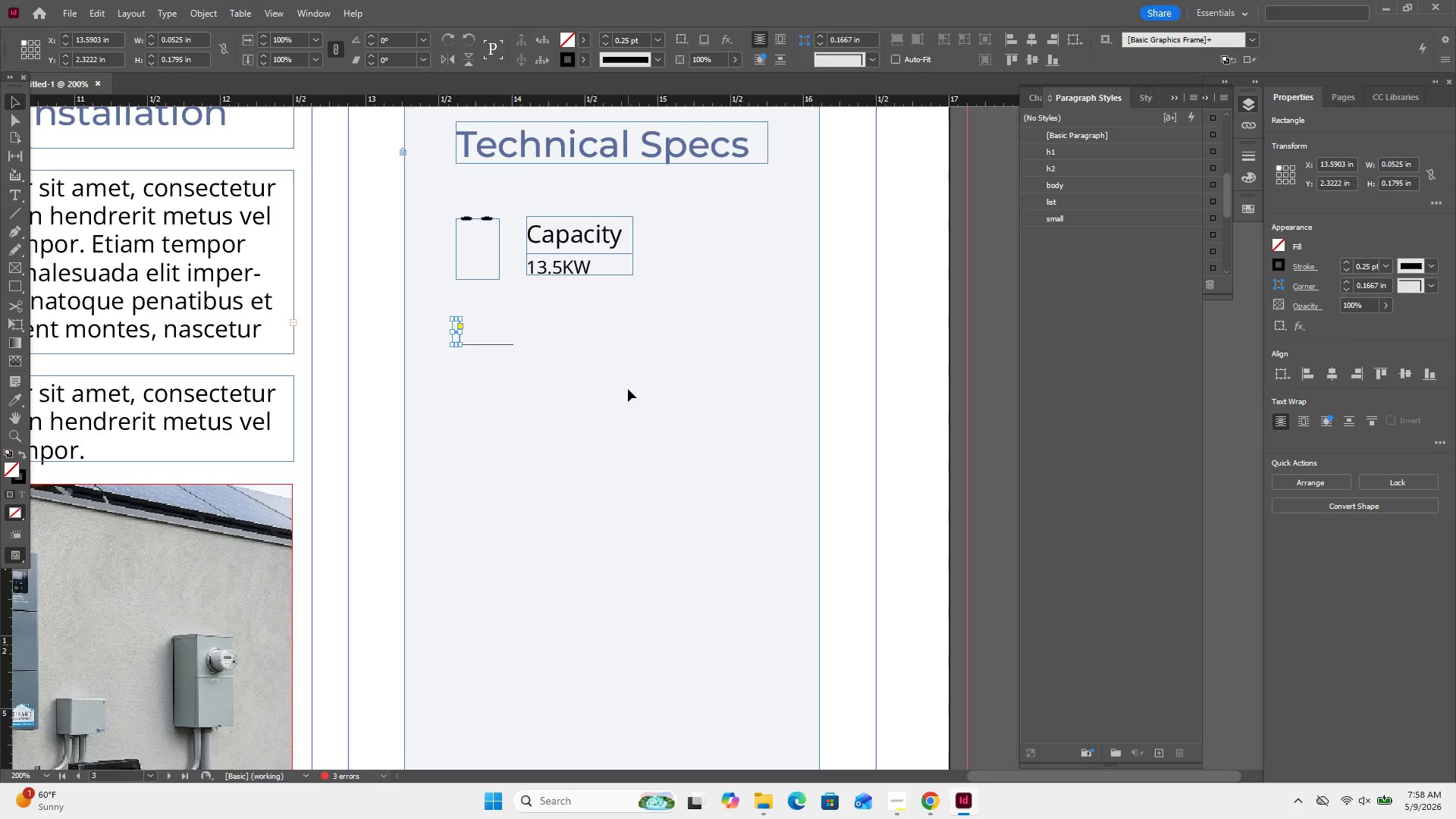 
key(ArrowRight)
 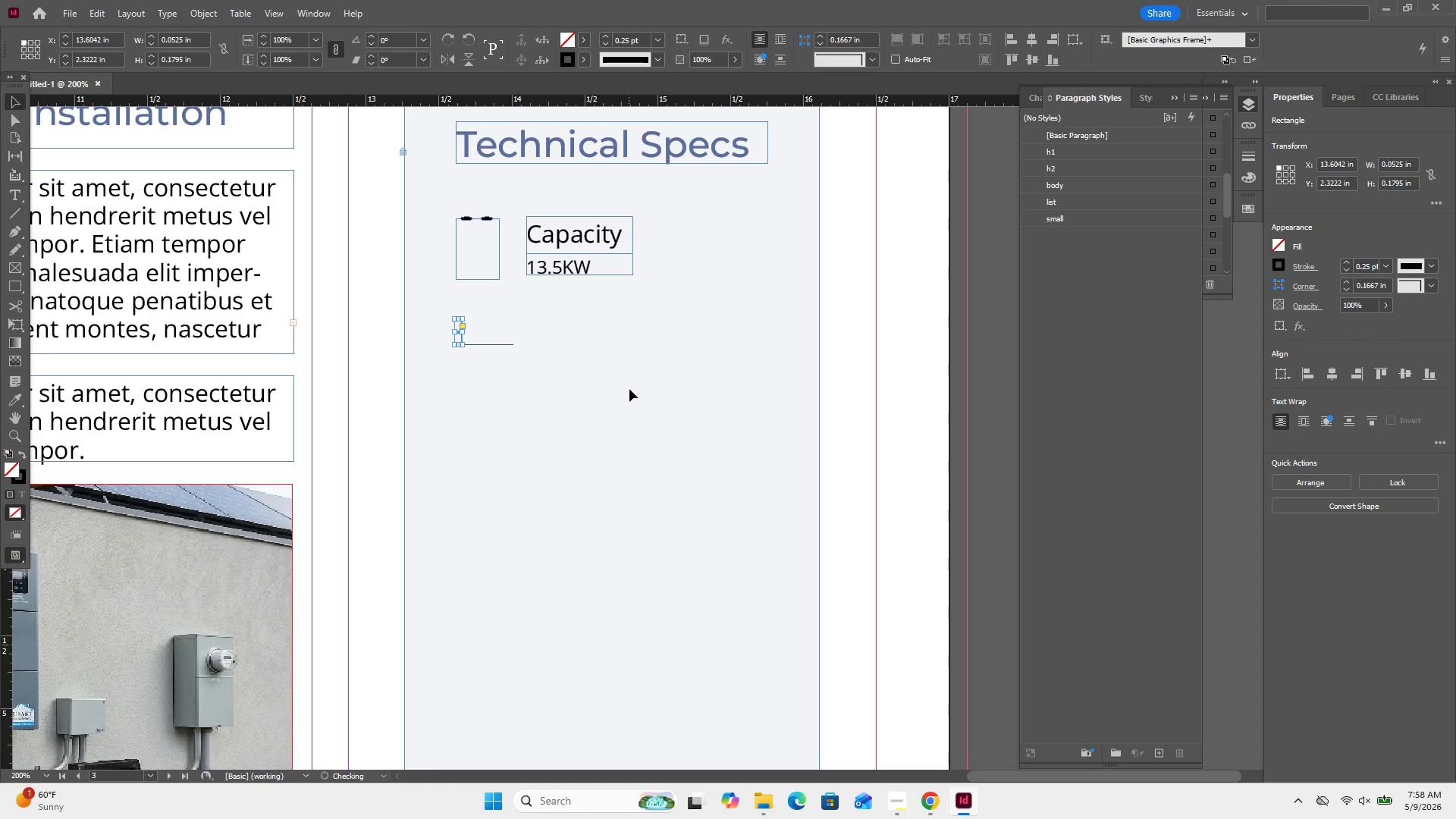 
key(ArrowRight)
 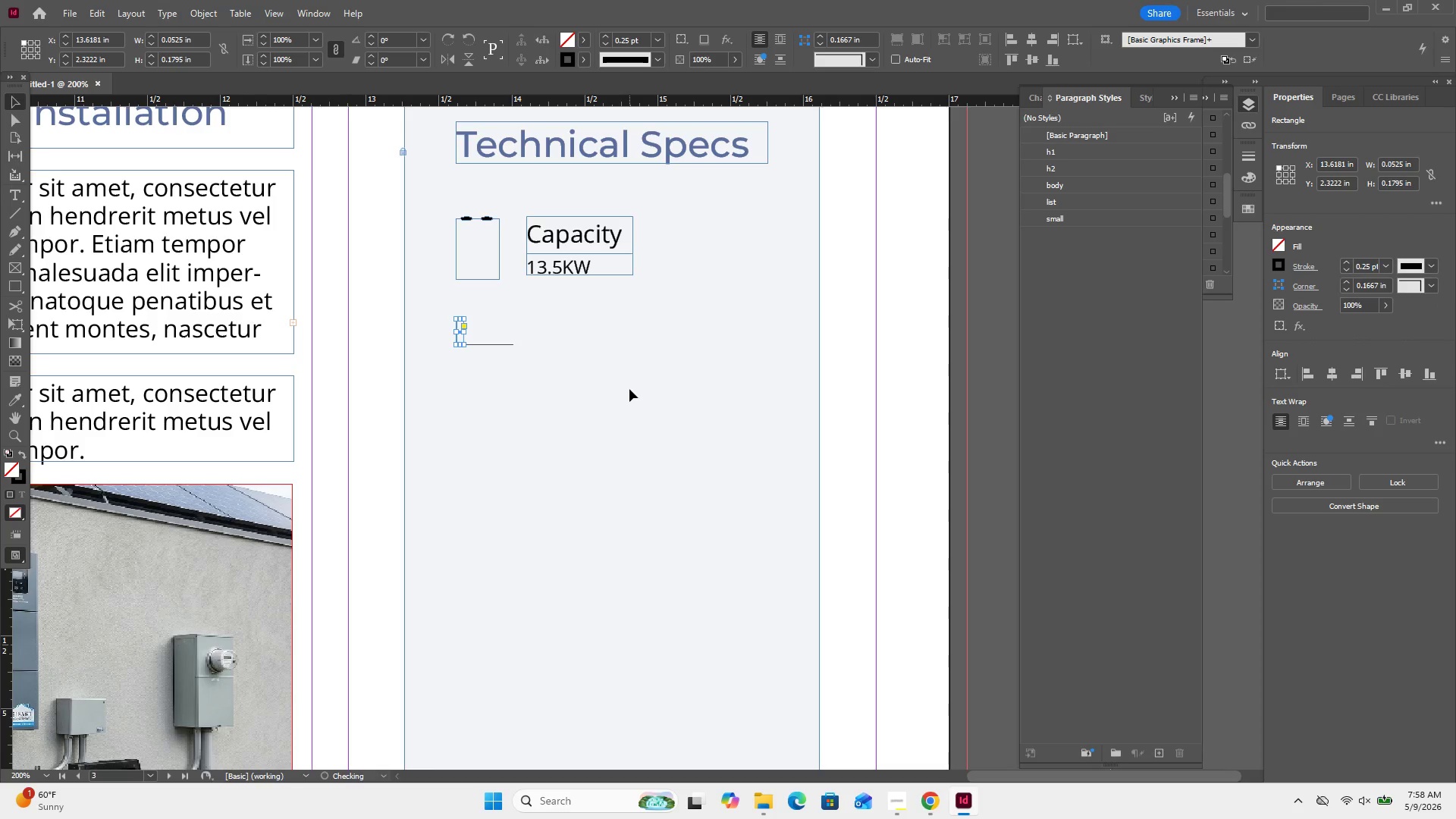 
key(ArrowRight)
 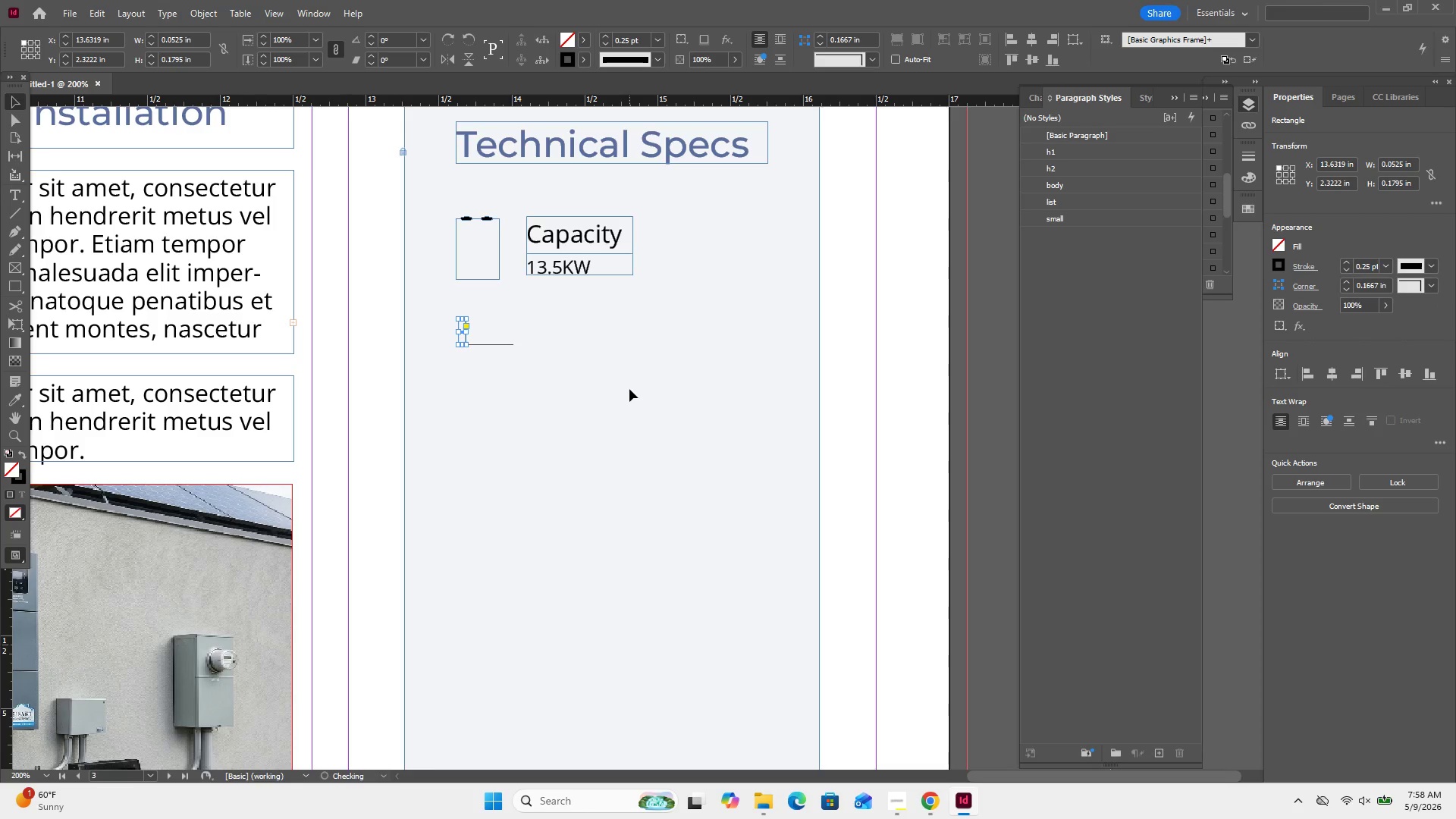 
key(ArrowRight)
 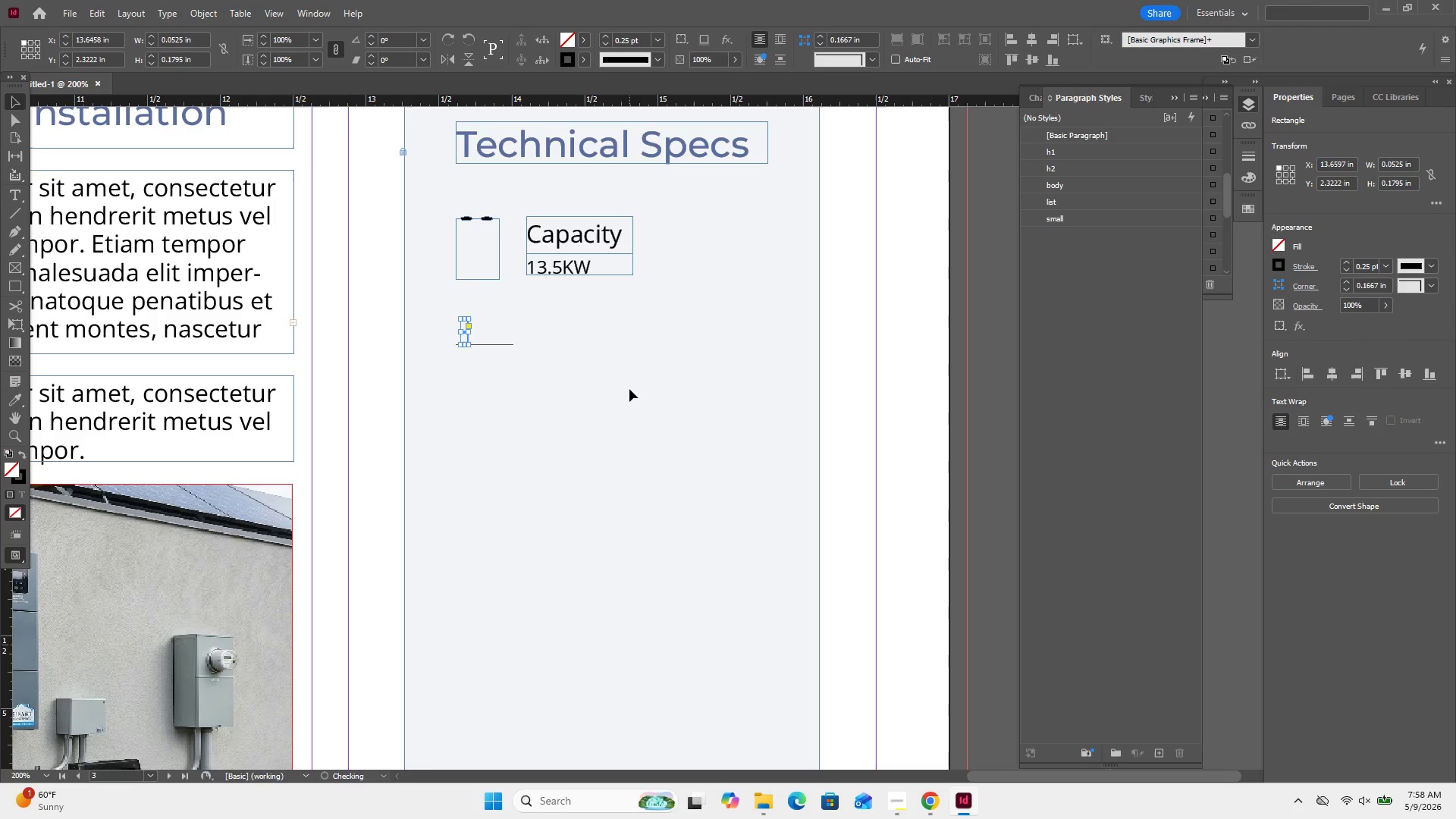 
key(ArrowRight)
 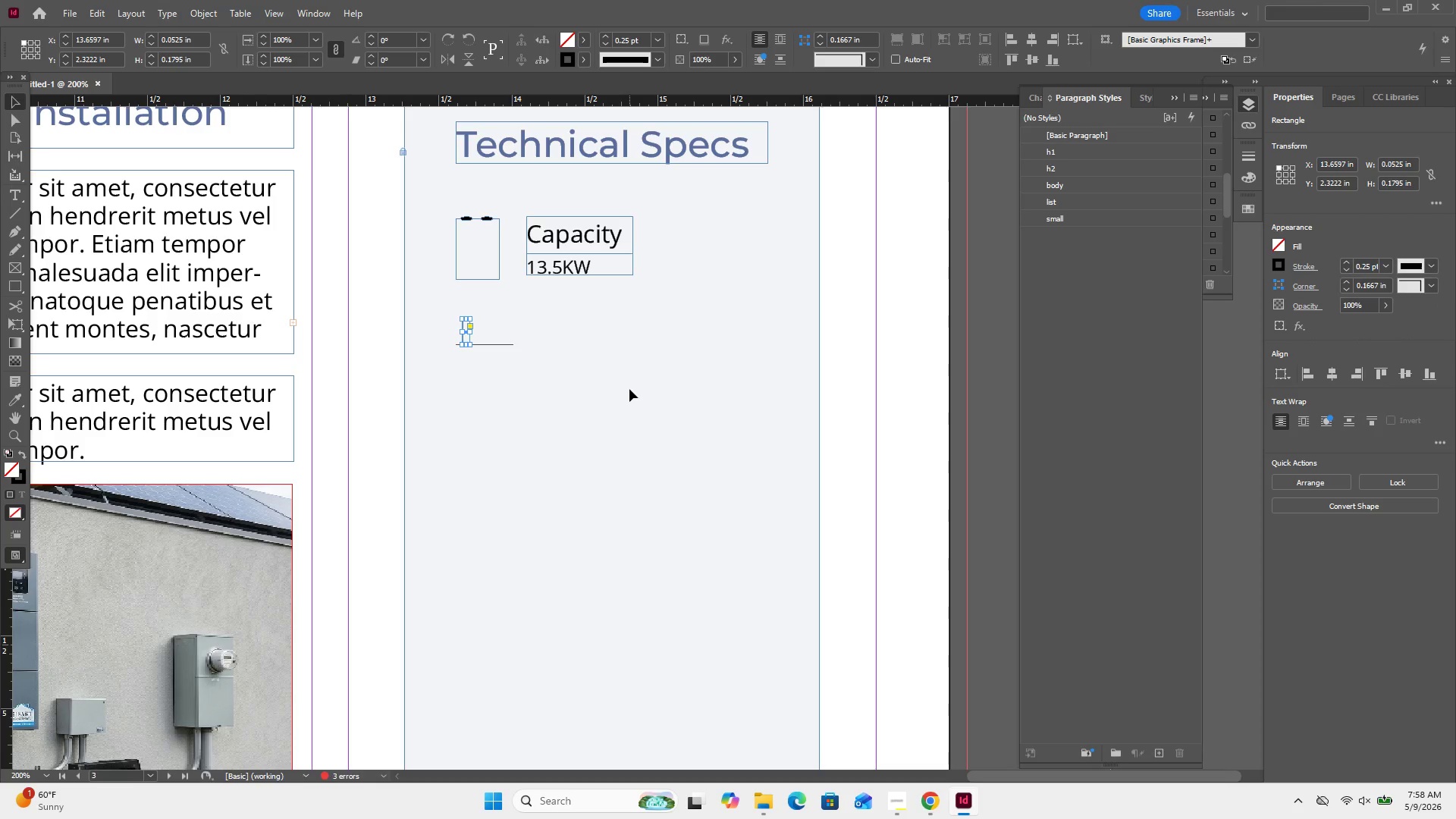 
key(ArrowLeft)
 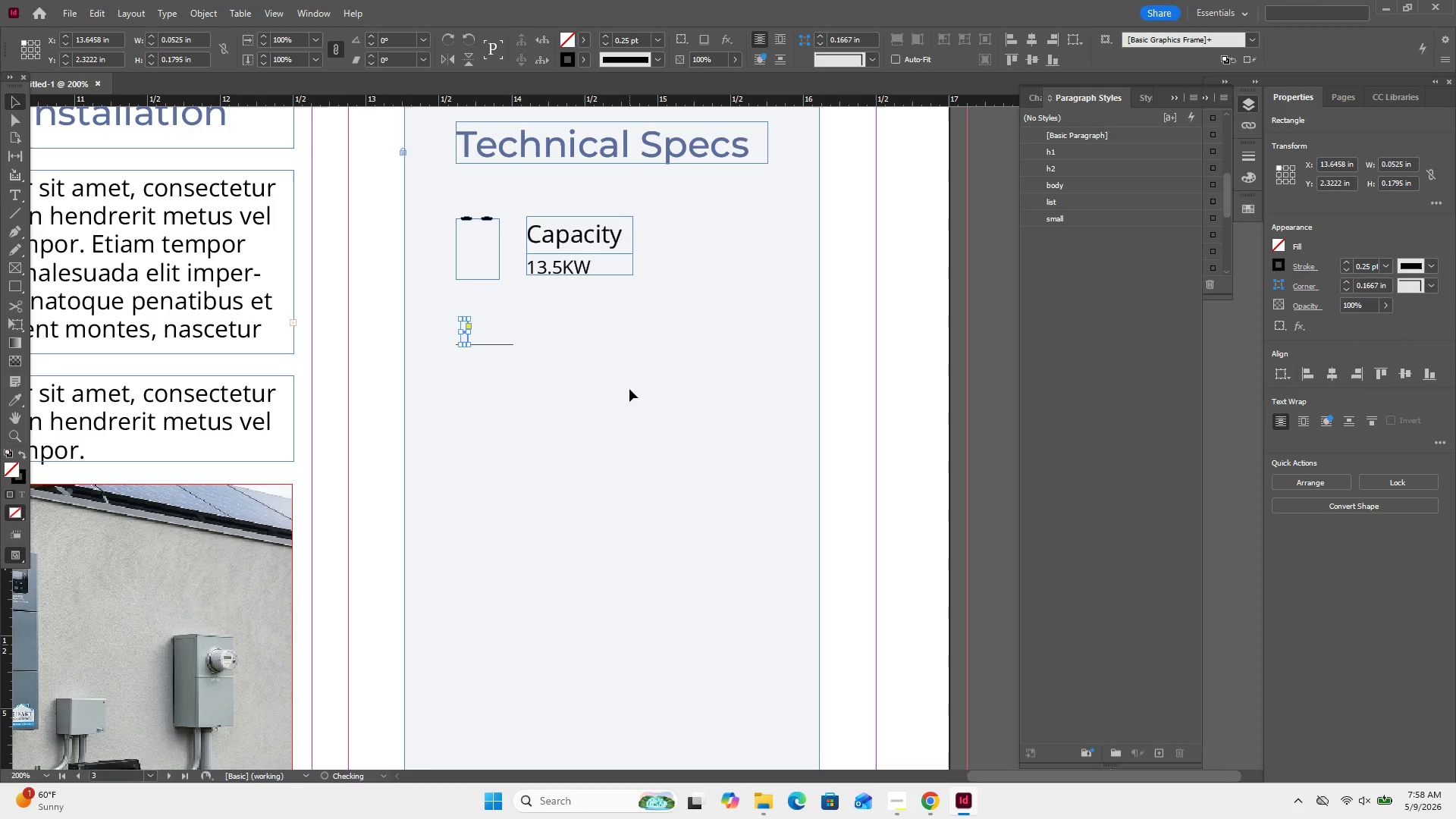 
key(ArrowLeft)
 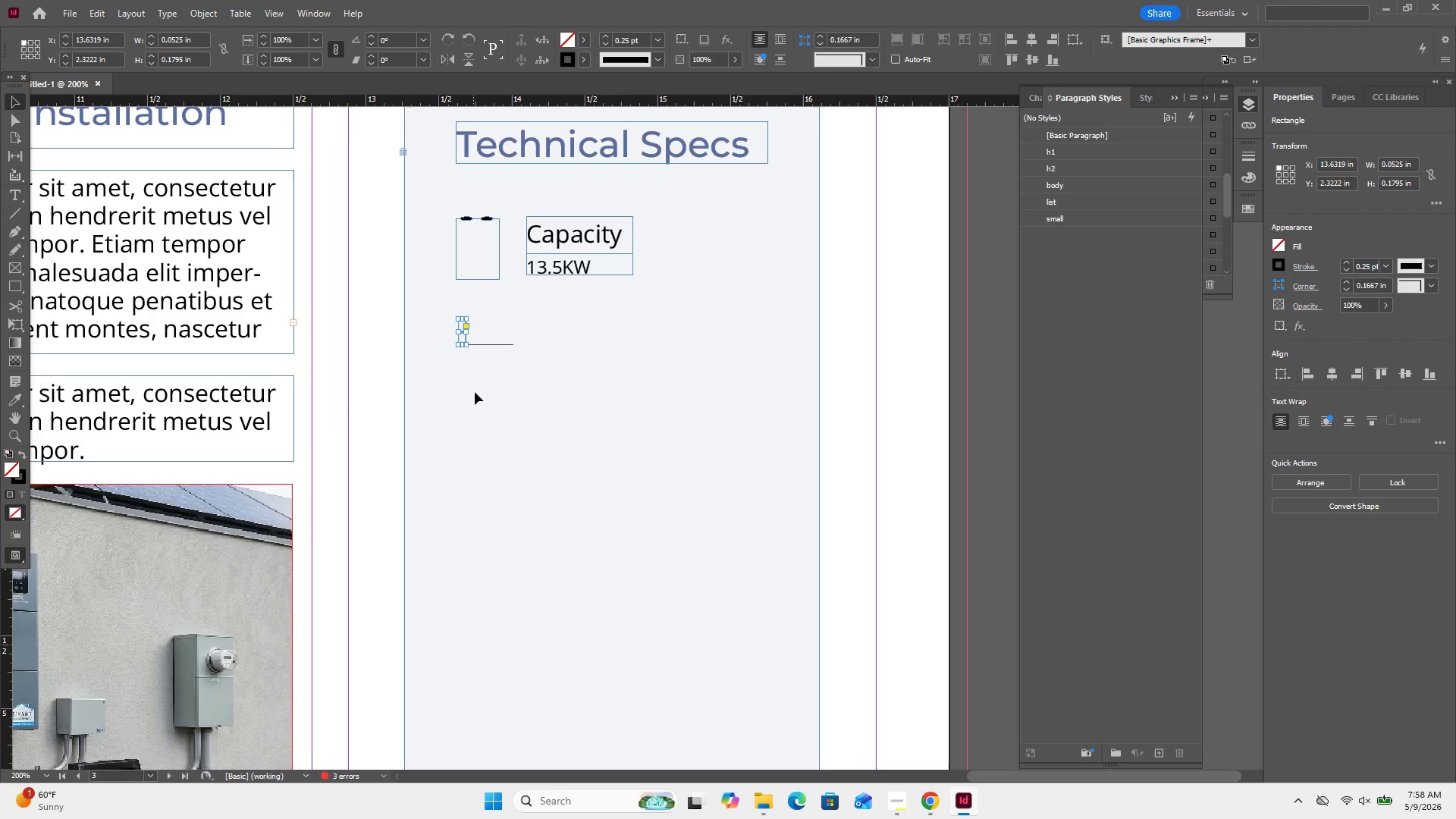 
key(Control+C)
 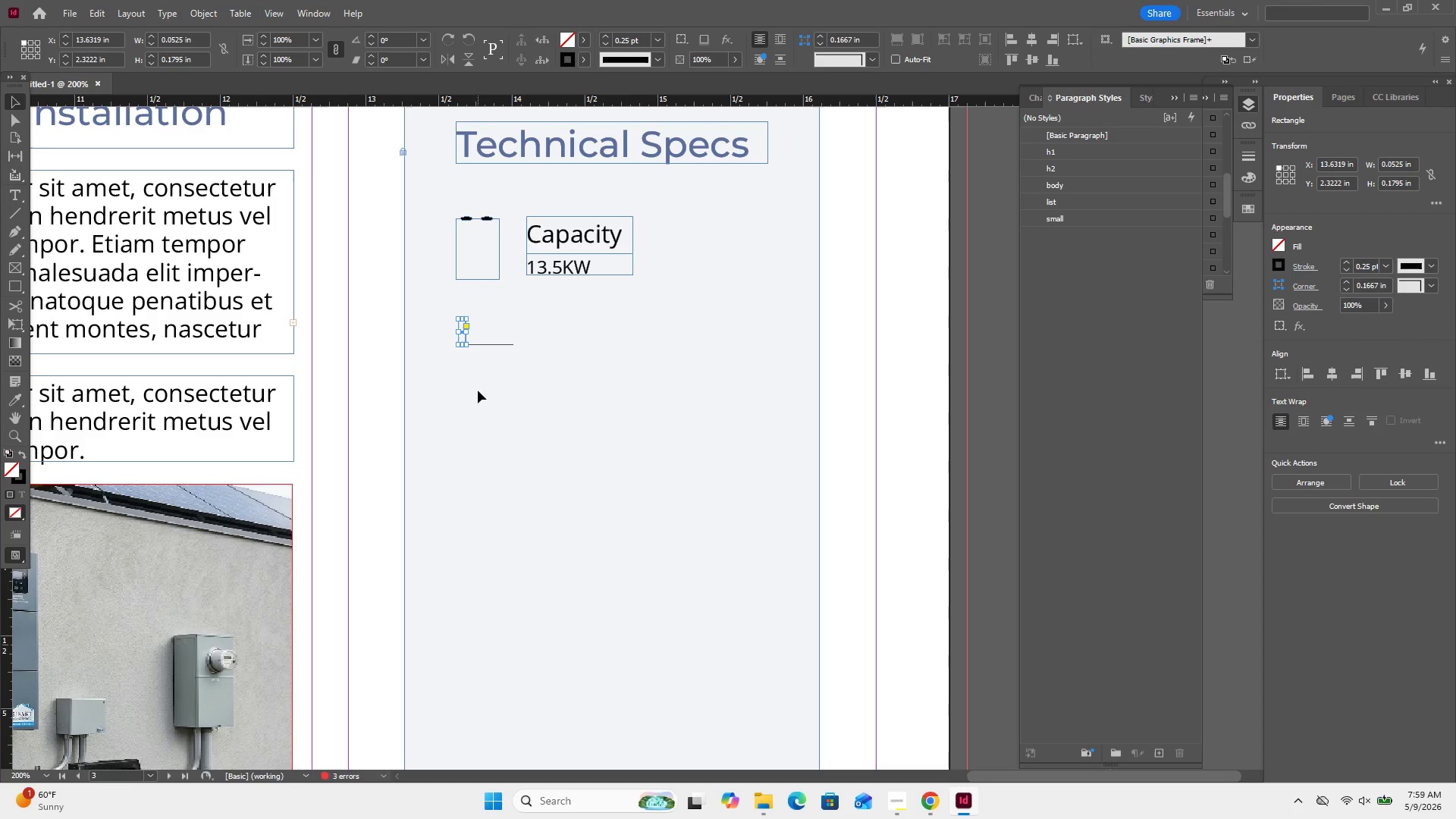 
key(Control+V)
 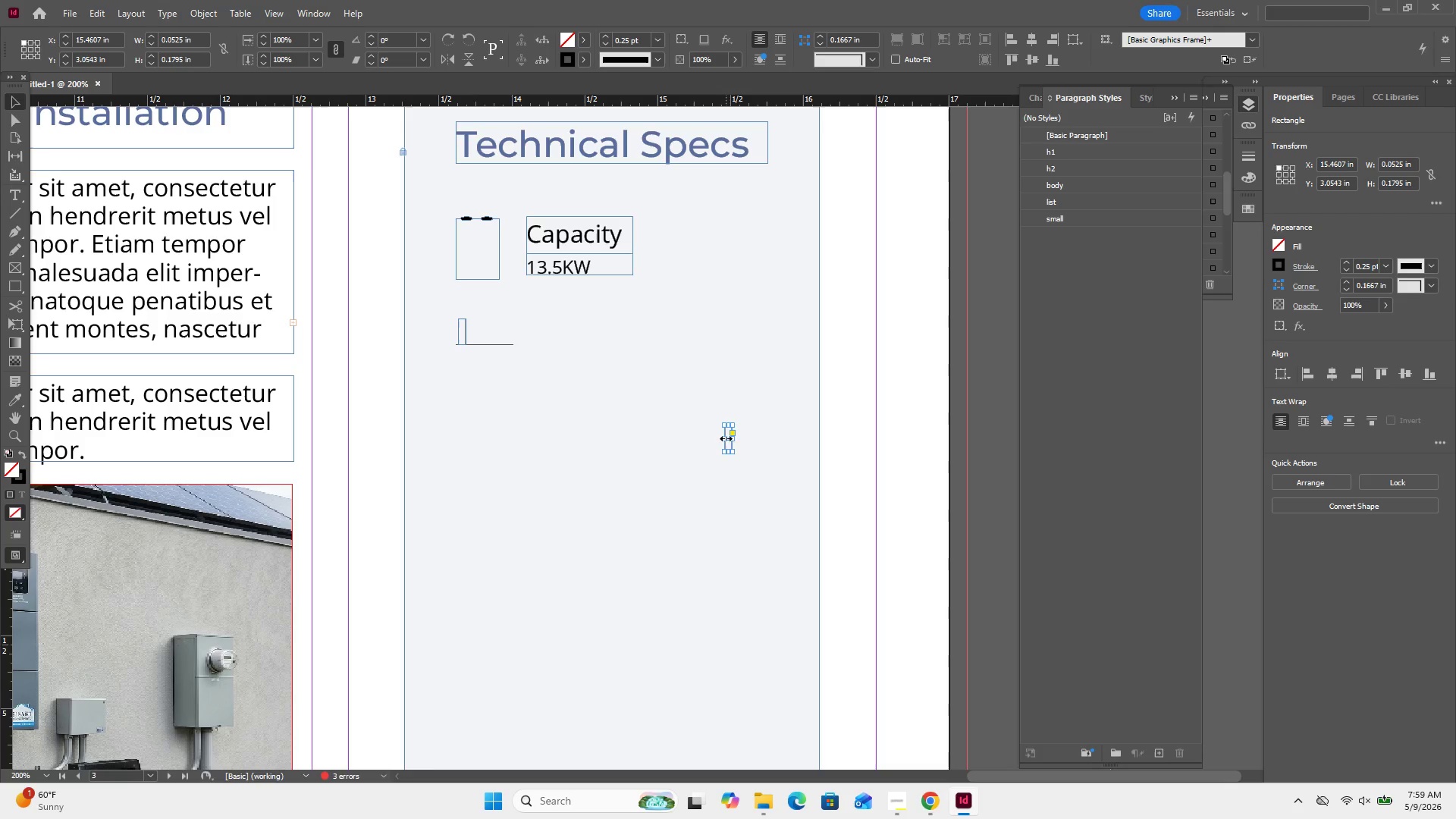 
left_click_drag(start_coordinate=[729, 441], to_coordinate=[475, 335])
 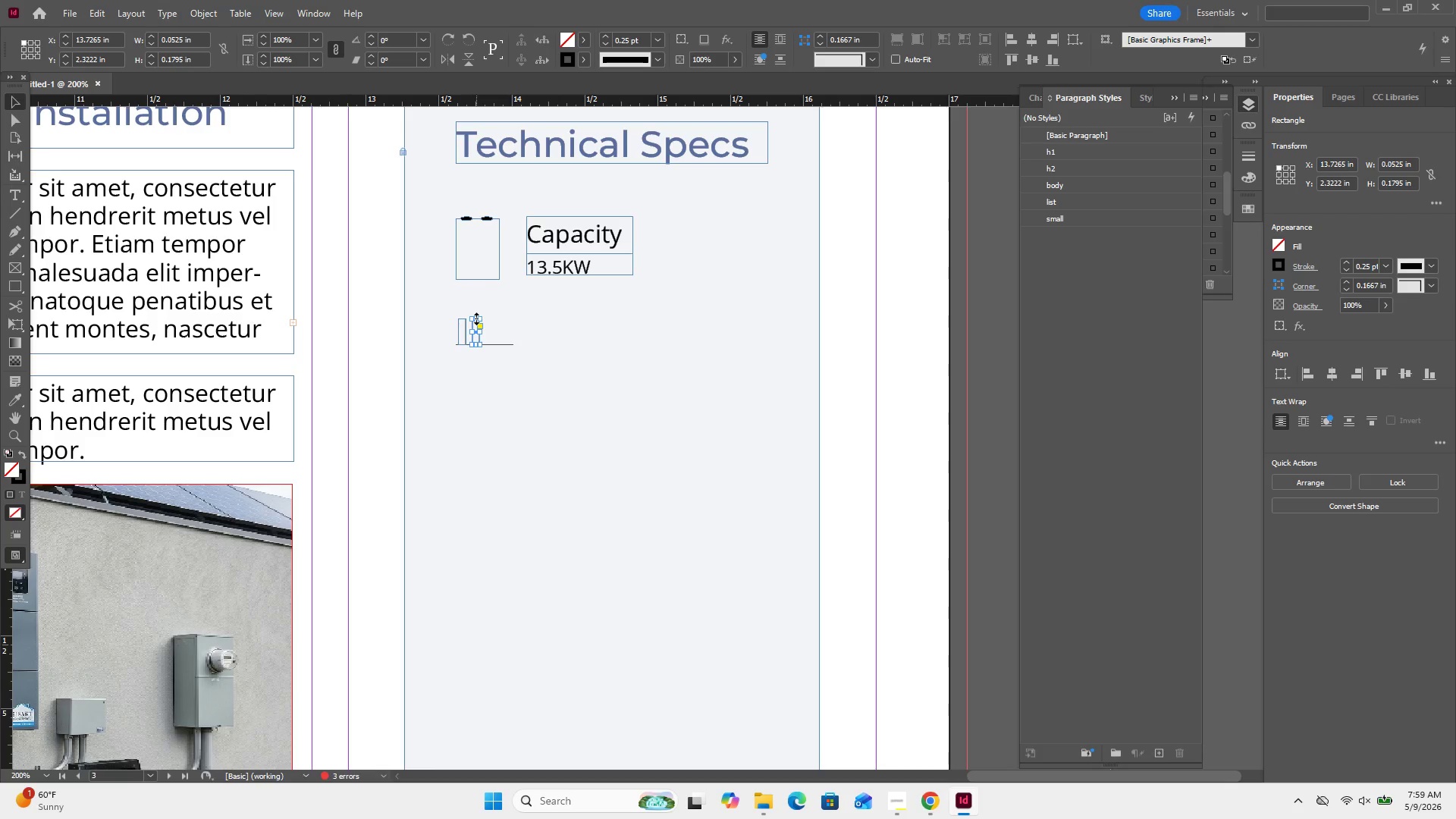 
left_click_drag(start_coordinate=[476, 318], to_coordinate=[475, 309])
 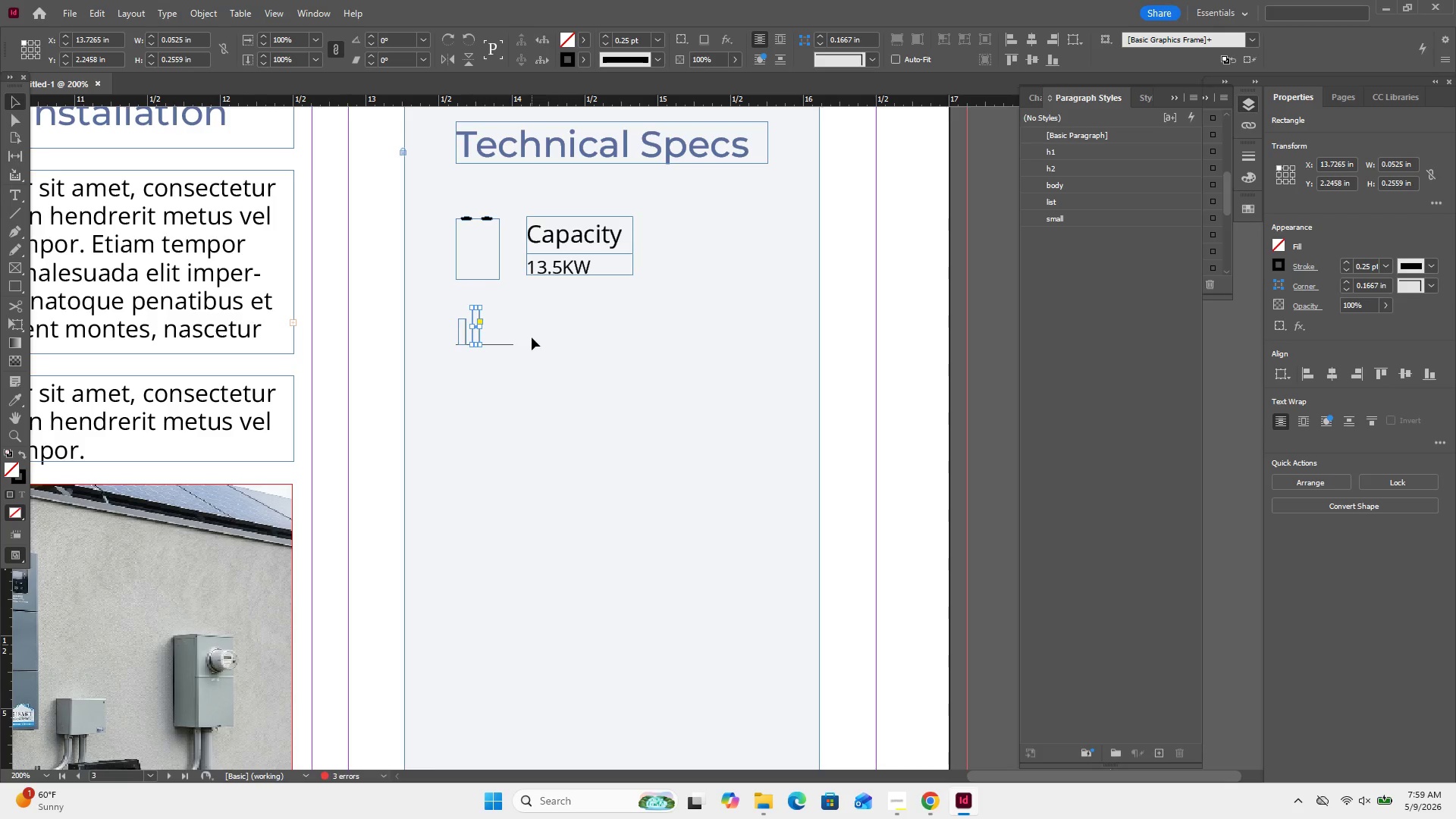 
key(Control+C)
 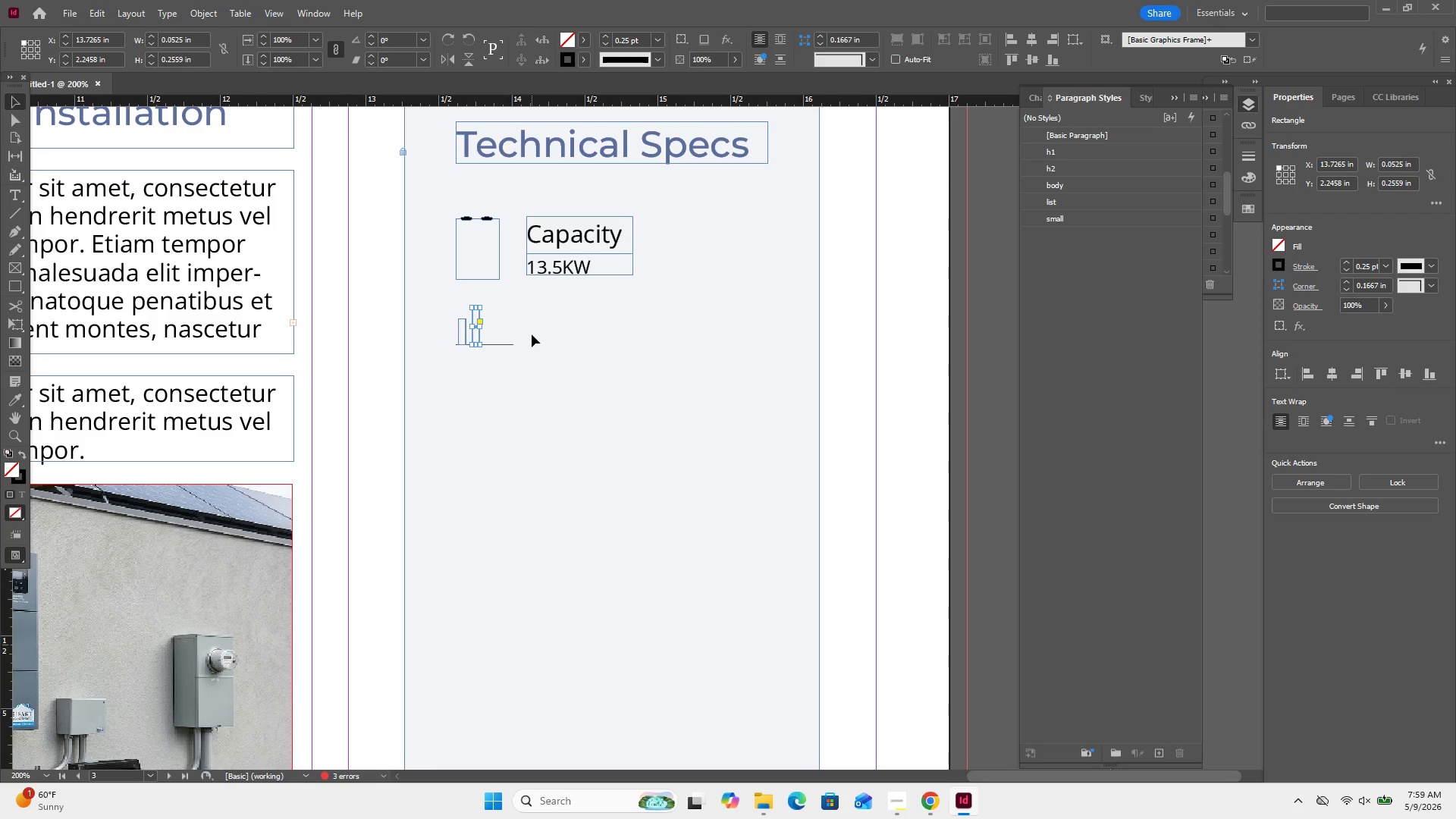 
key(Control+V)
 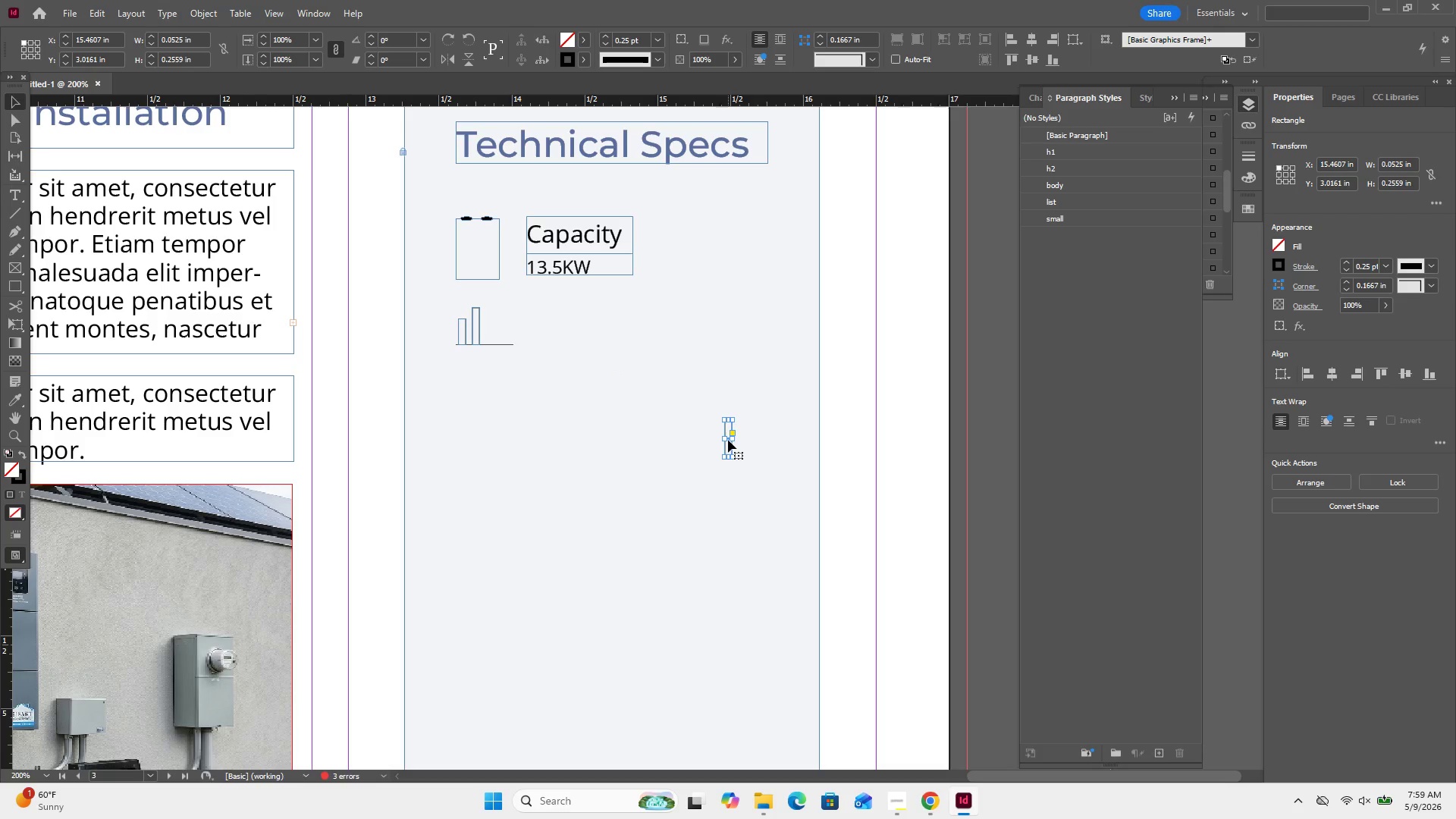 
left_click_drag(start_coordinate=[729, 440], to_coordinate=[491, 328])
 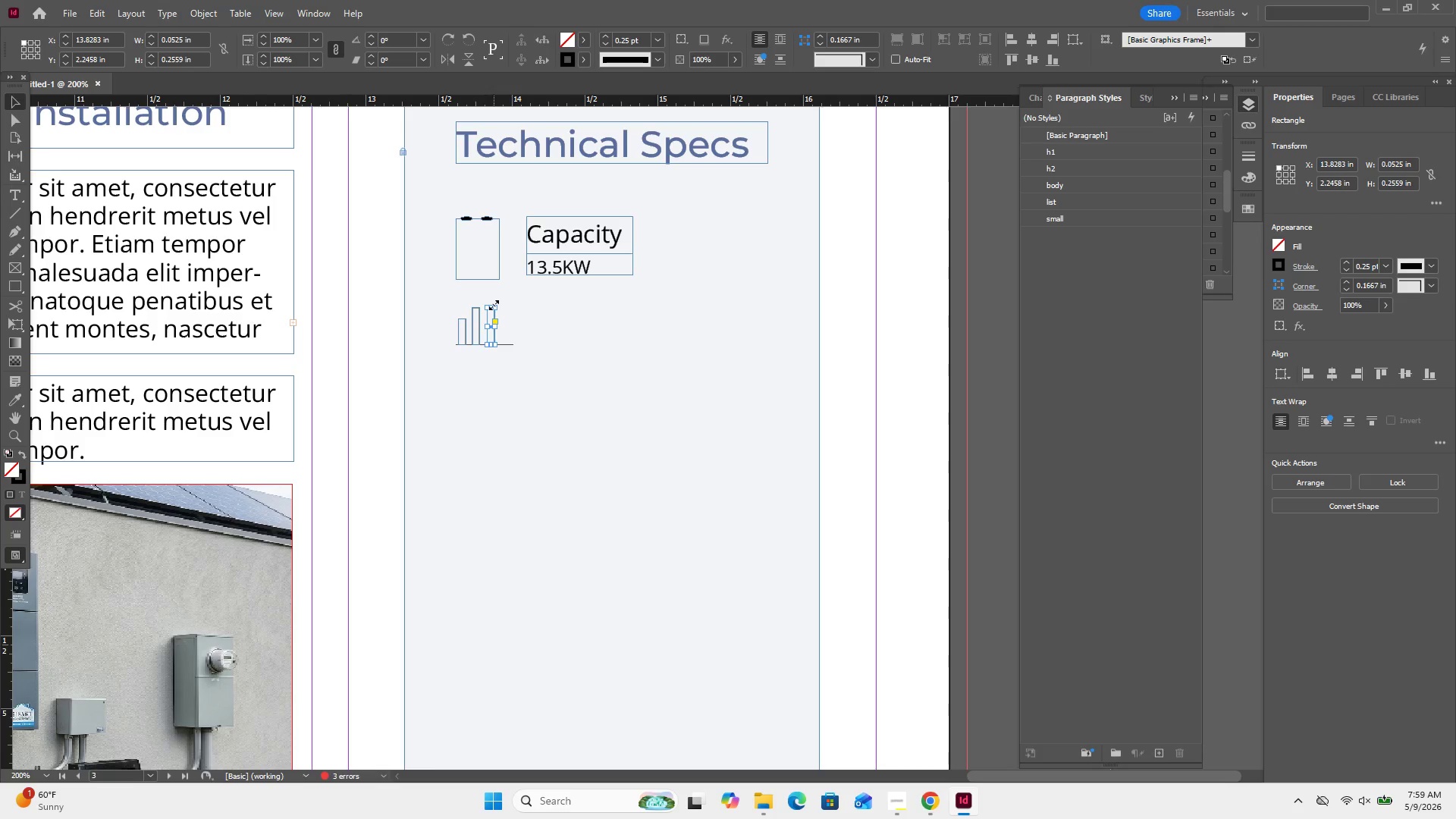 
left_click([494, 305])
 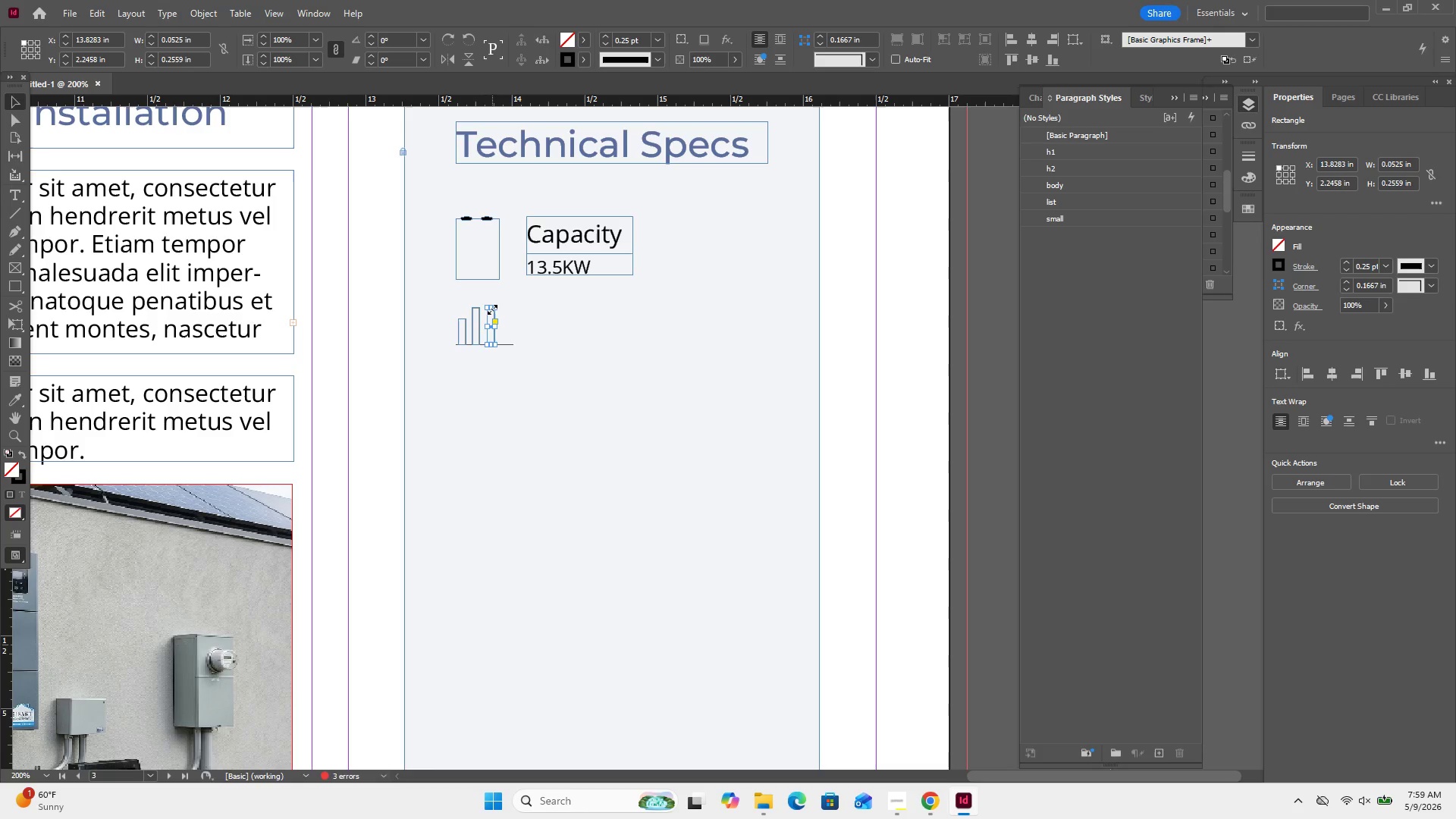 
left_click_drag(start_coordinate=[491, 310], to_coordinate=[491, 303])
 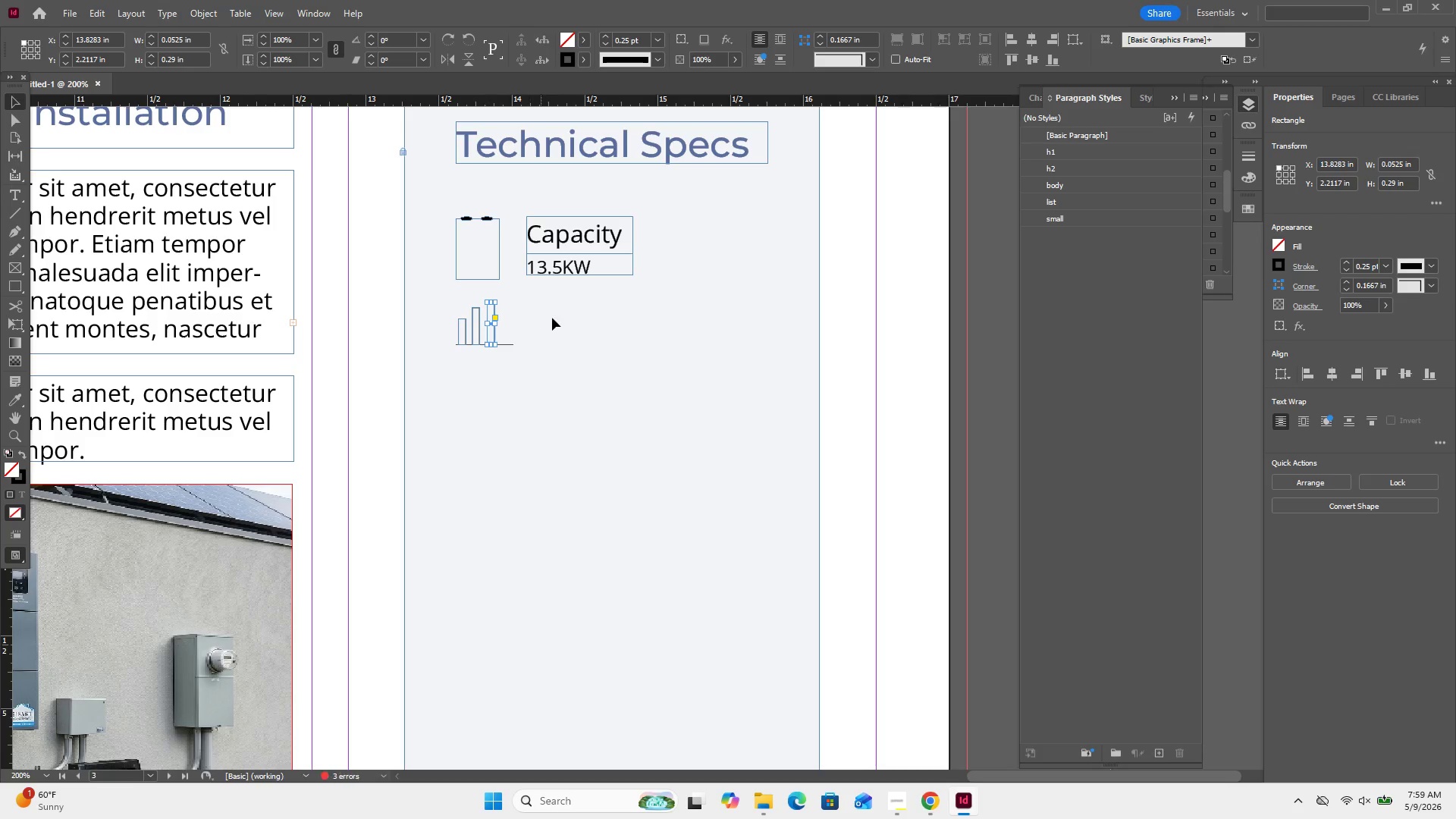 
left_click([554, 318])
 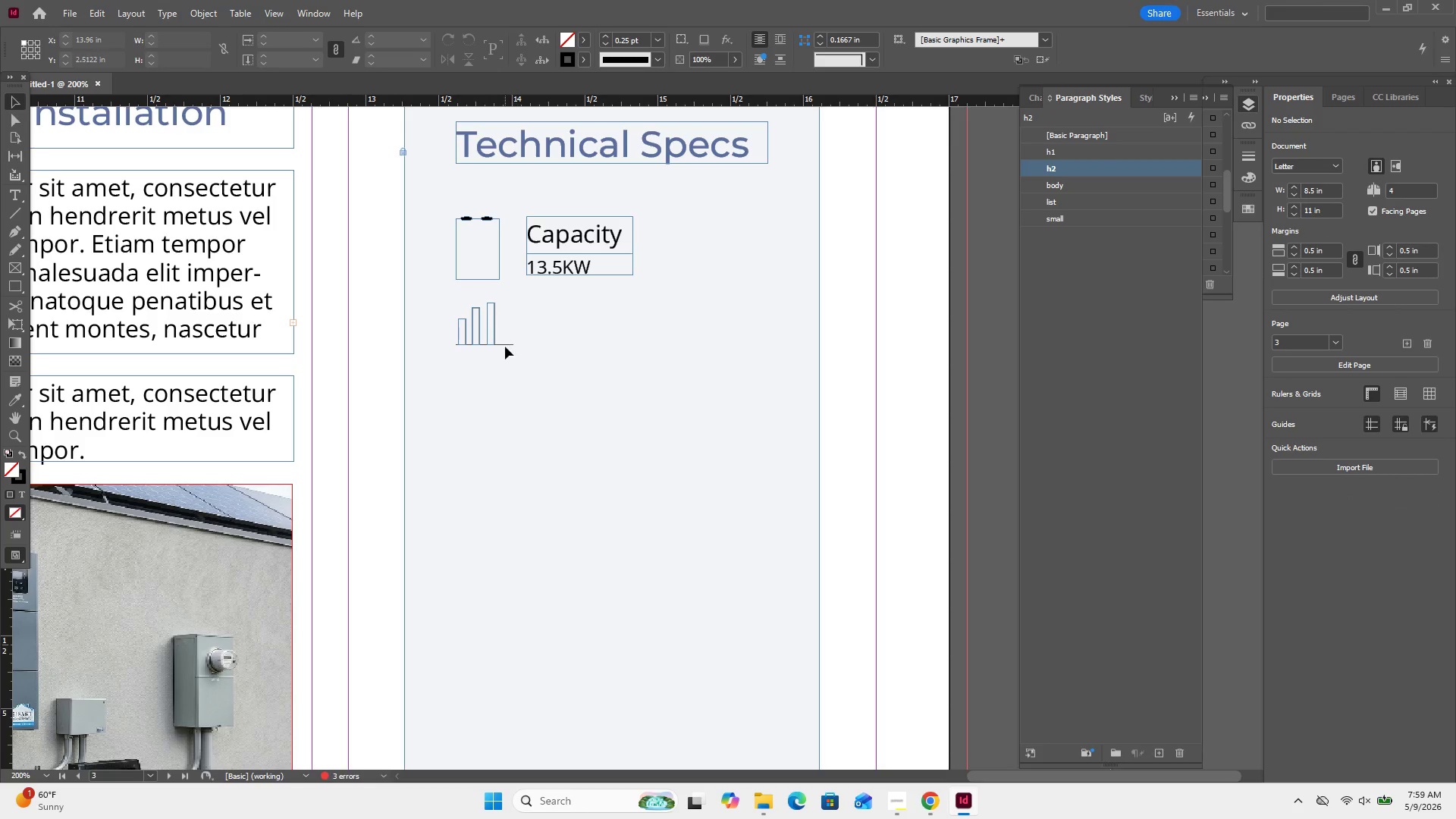 
left_click([504, 346])
 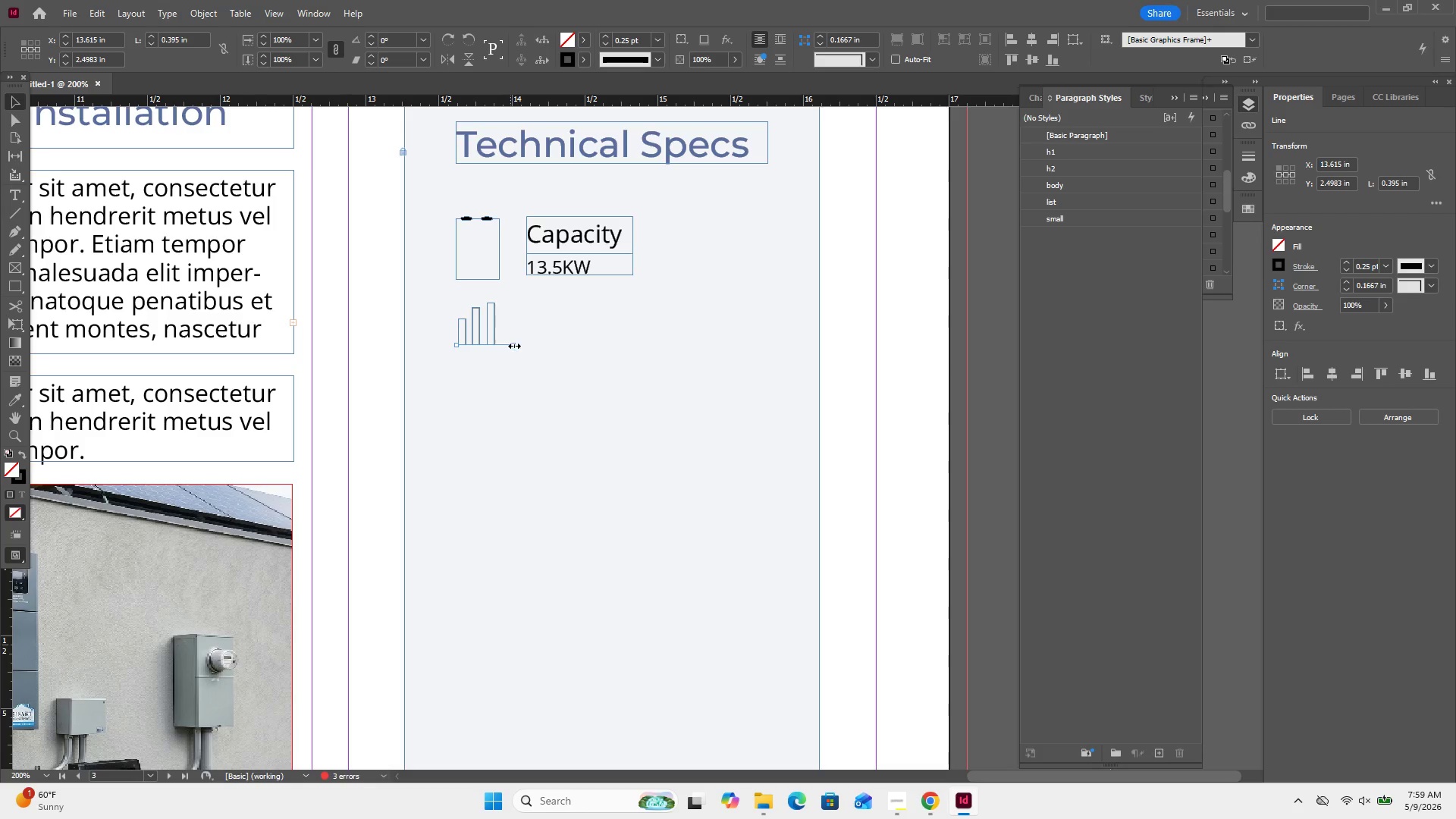 
left_click_drag(start_coordinate=[514, 346], to_coordinate=[500, 345])
 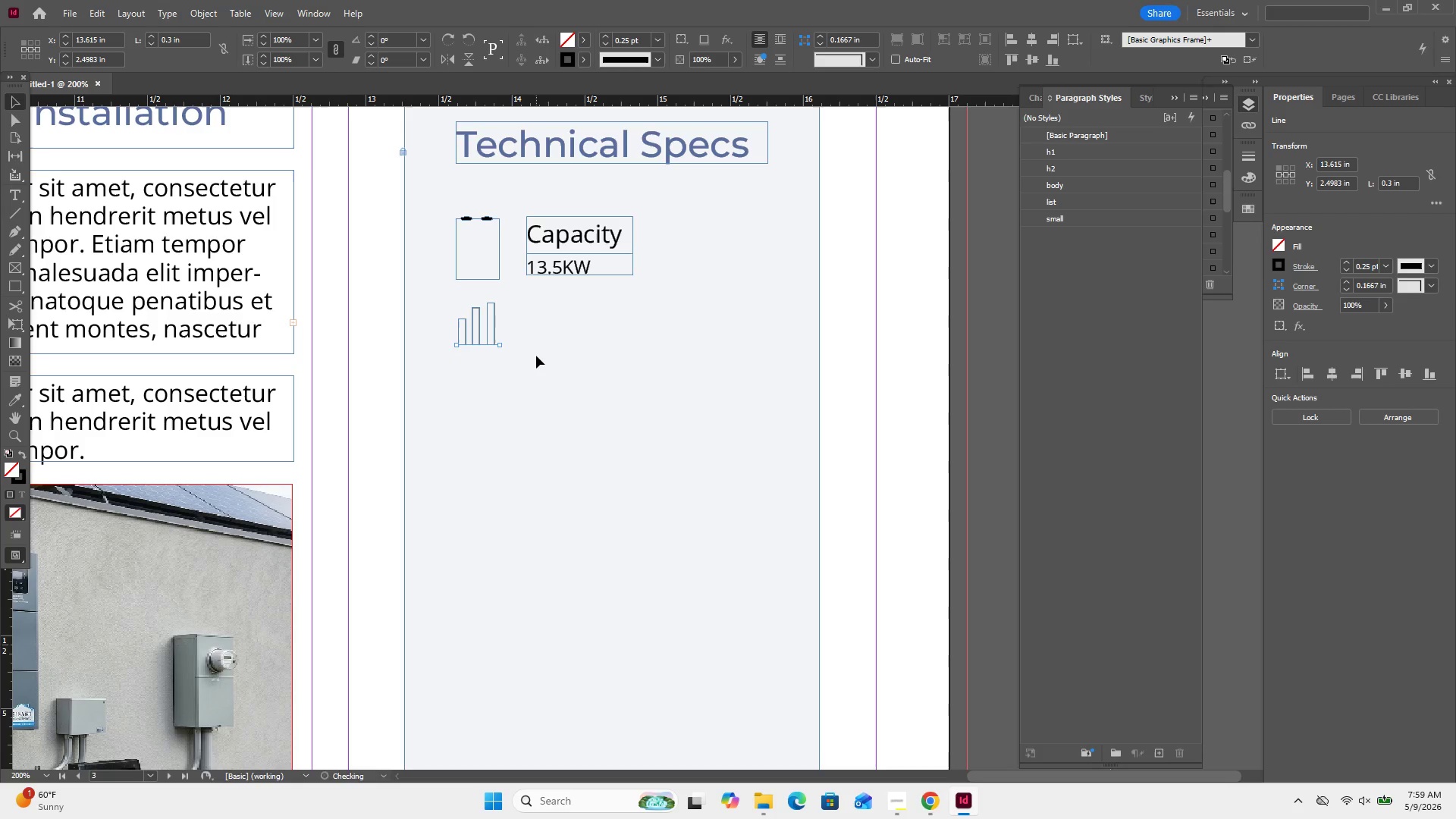 
left_click([536, 356])
 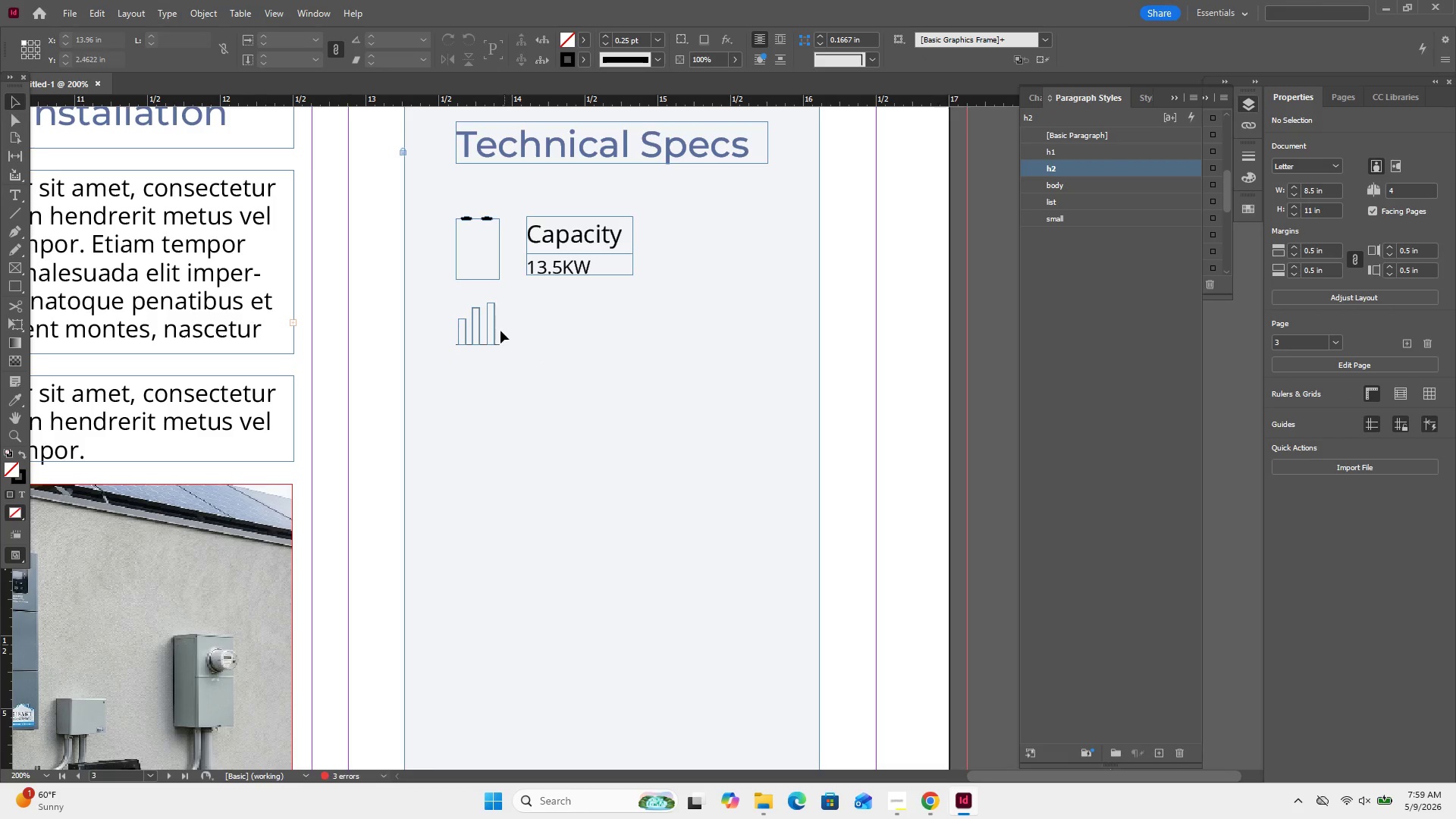 
left_click_drag(start_coordinate=[507, 323], to_coordinate=[450, 339])
 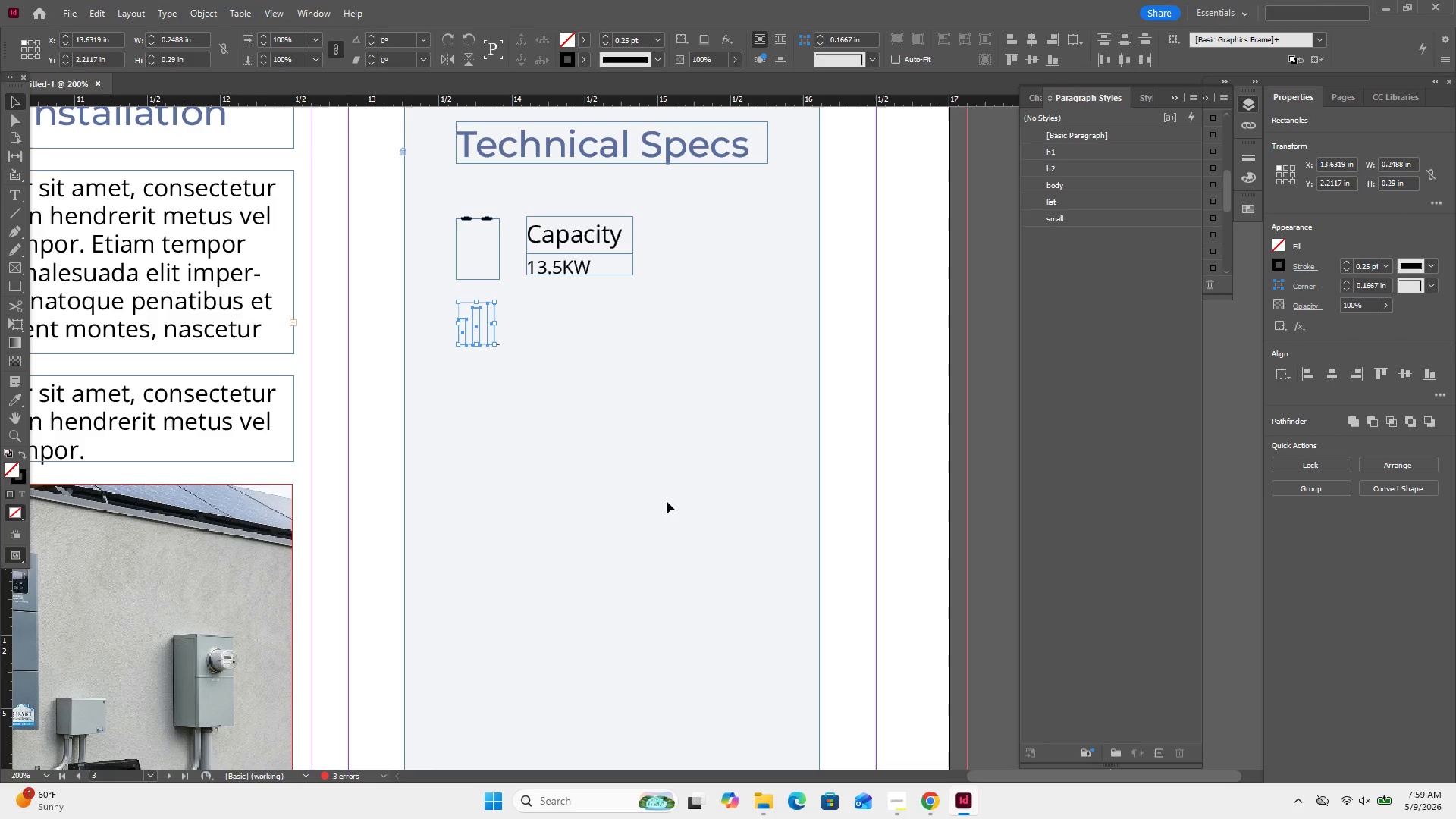 
key(Control+Equal)
 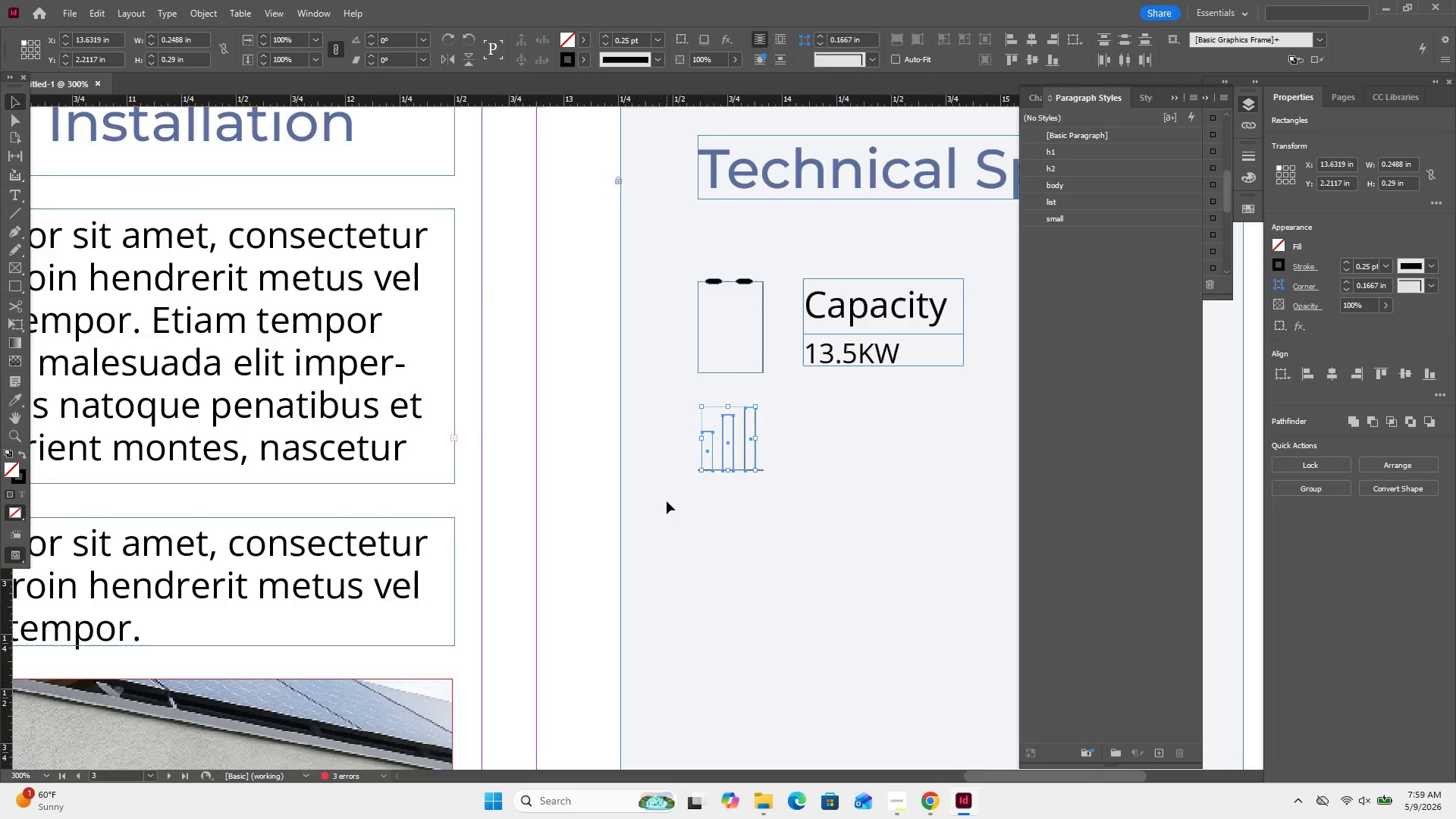 
key(Control+Equal)
 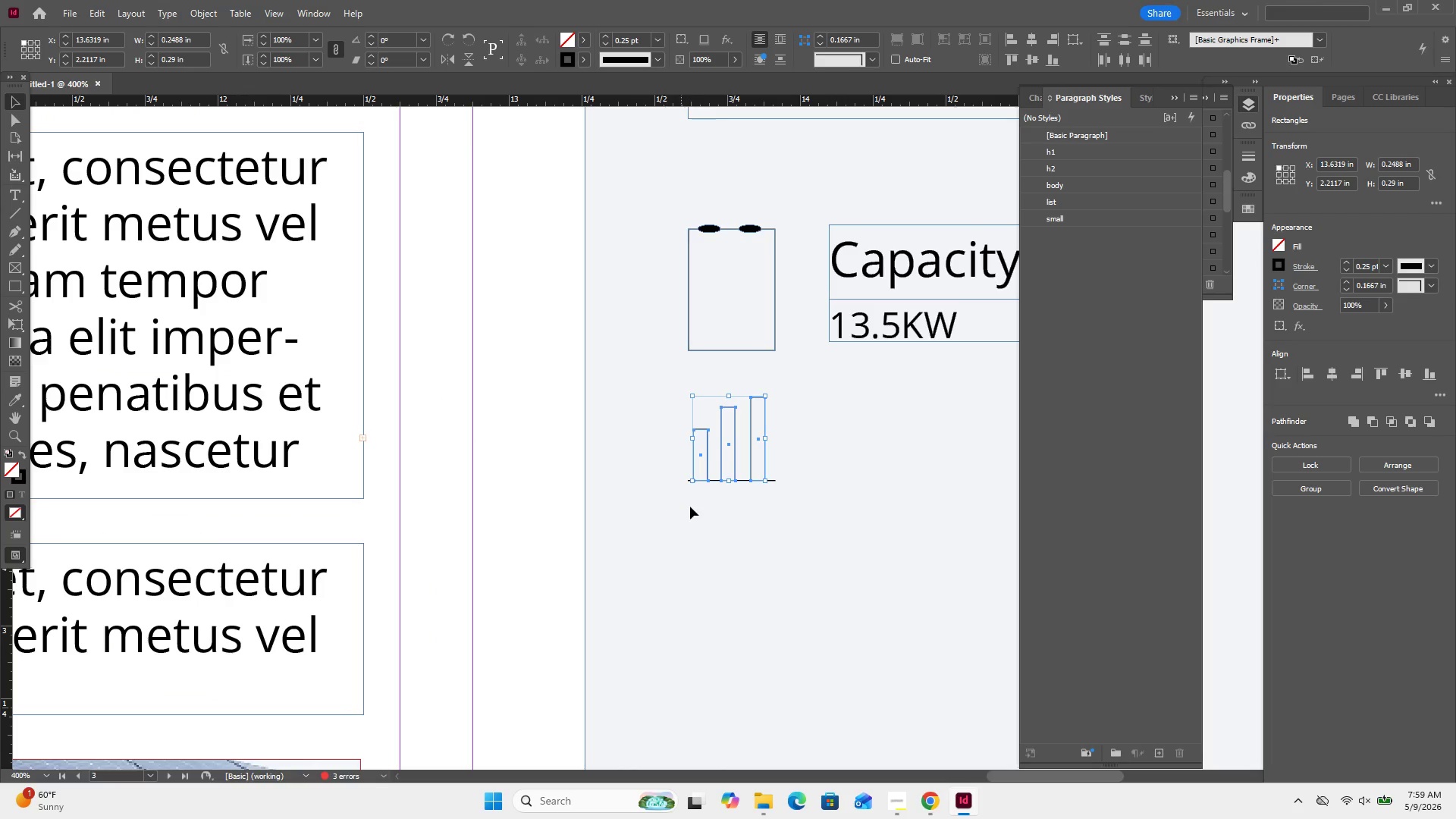 
key(Control+Equal)
 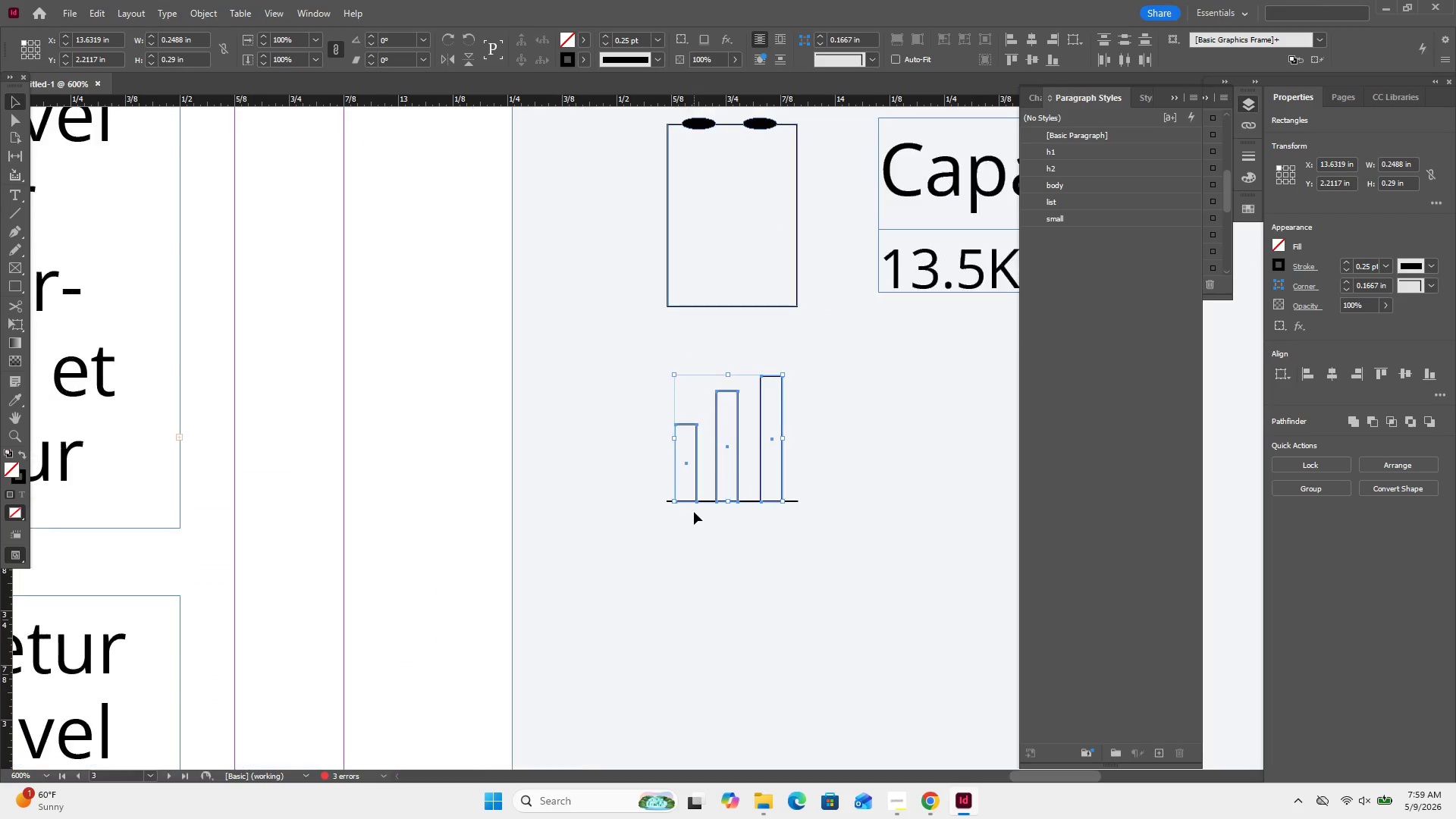 
key(Control+Equal)
 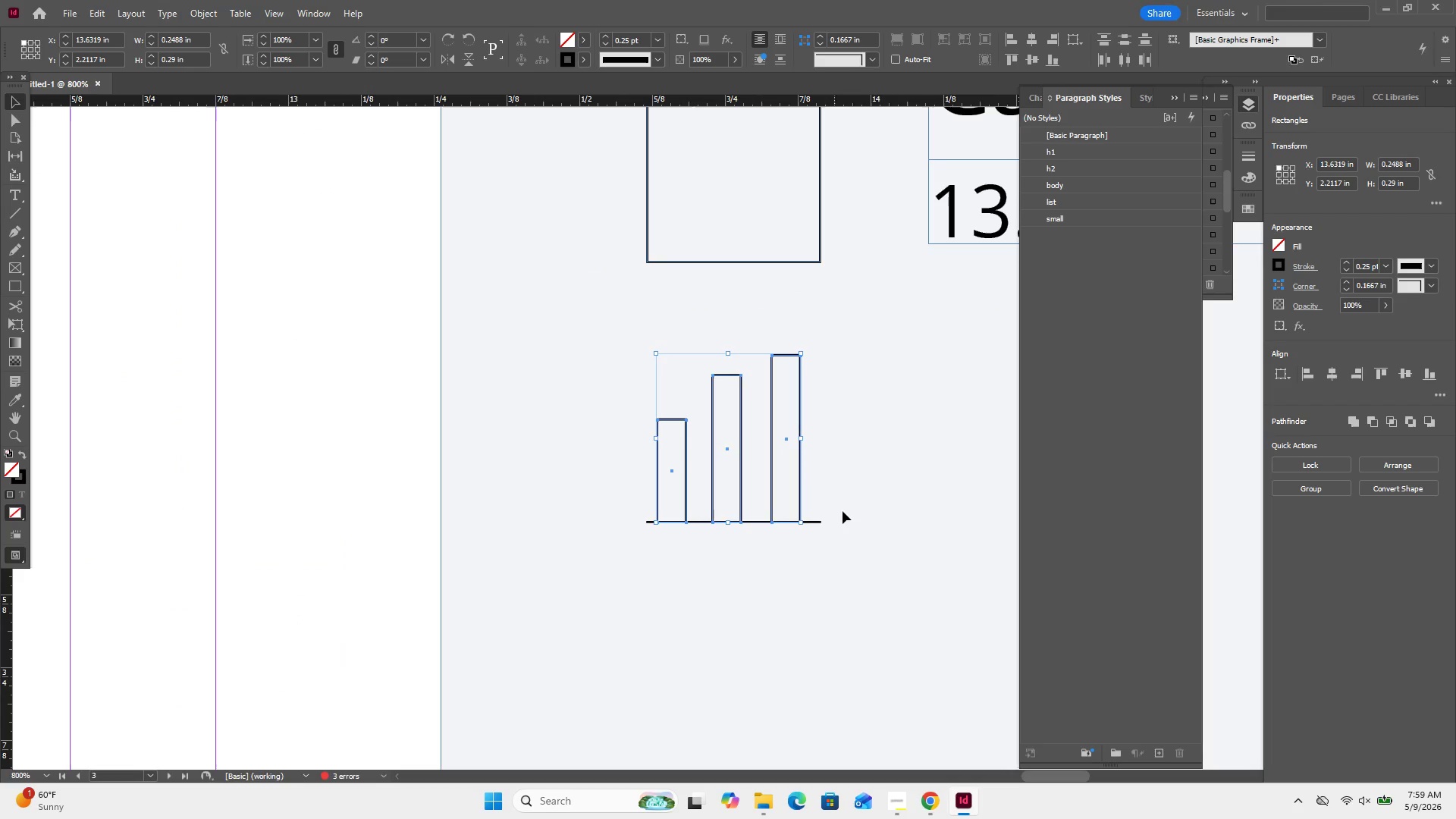 
left_click([846, 508])
 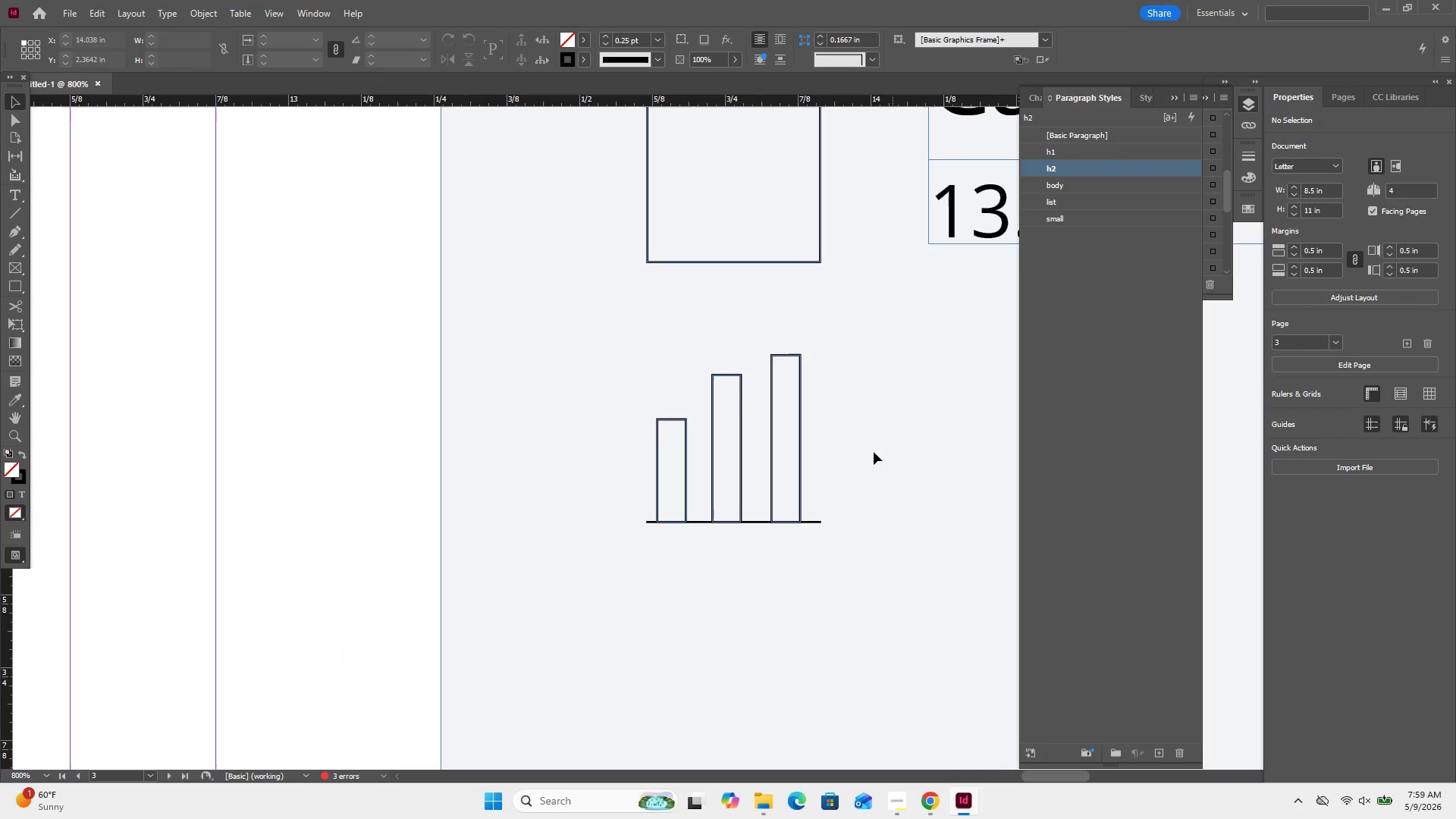 
left_click_drag(start_coordinate=[844, 463], to_coordinate=[771, 469])
 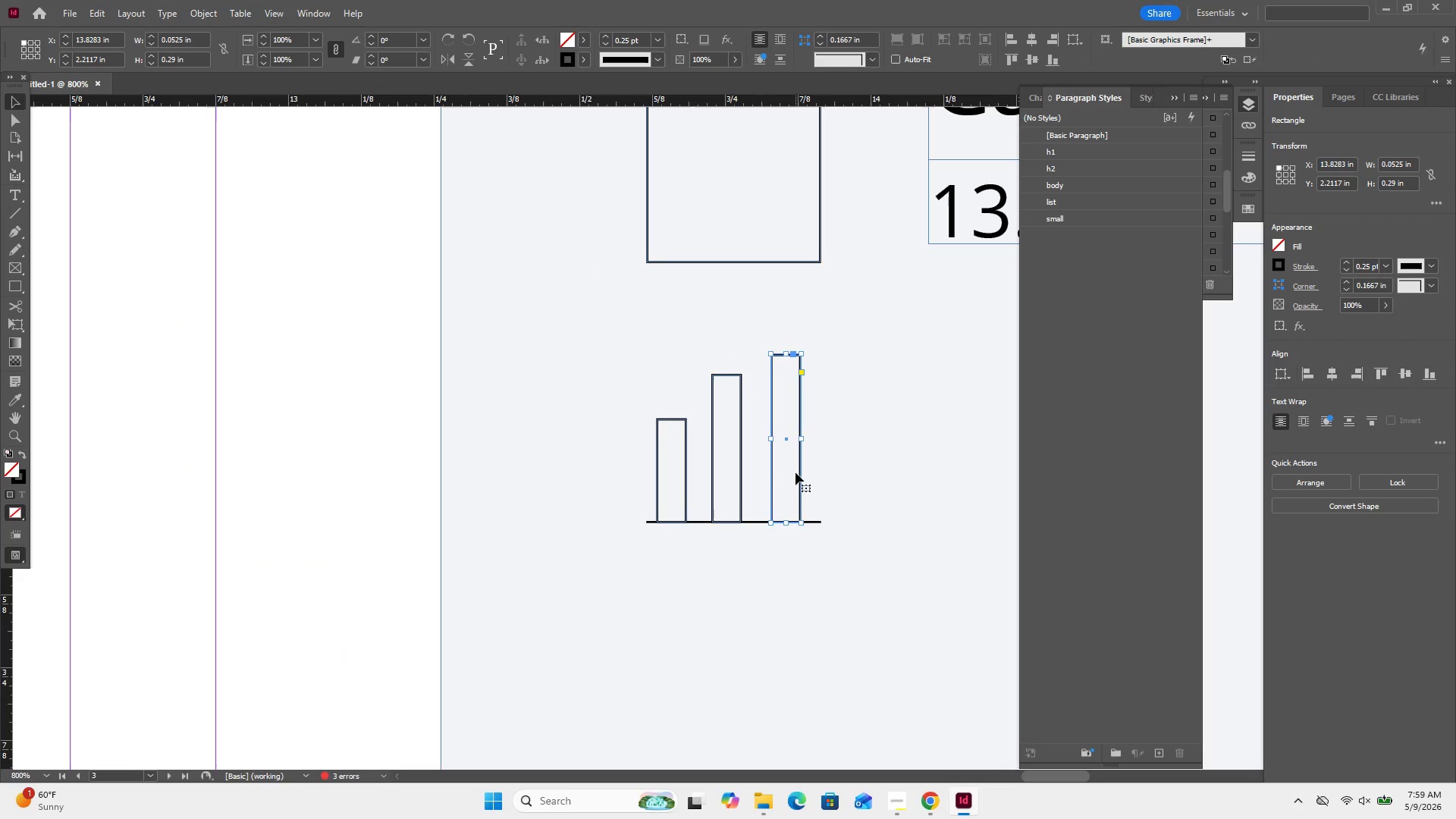 
key(ArrowLeft)
 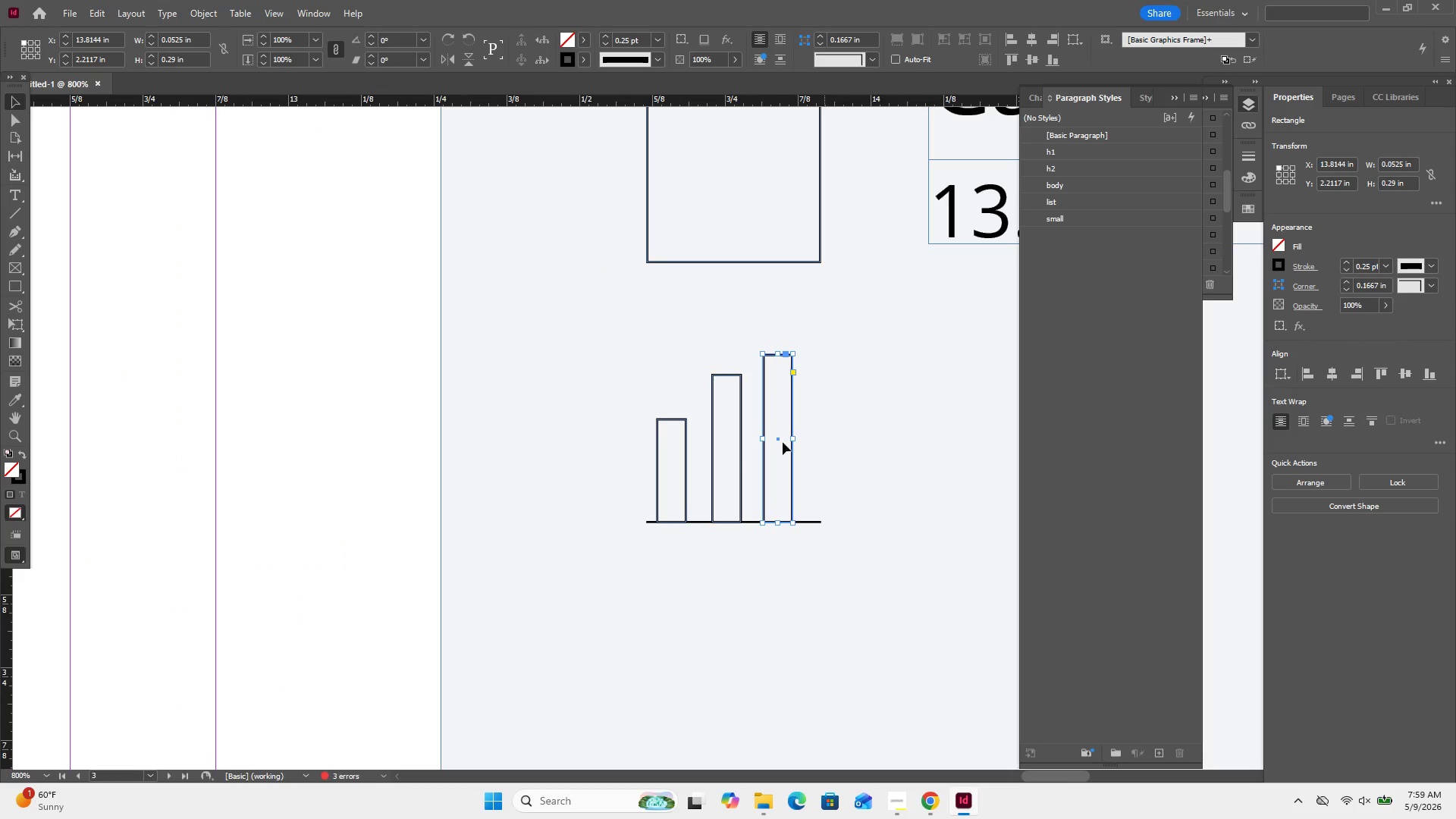 
left_click([742, 462])
 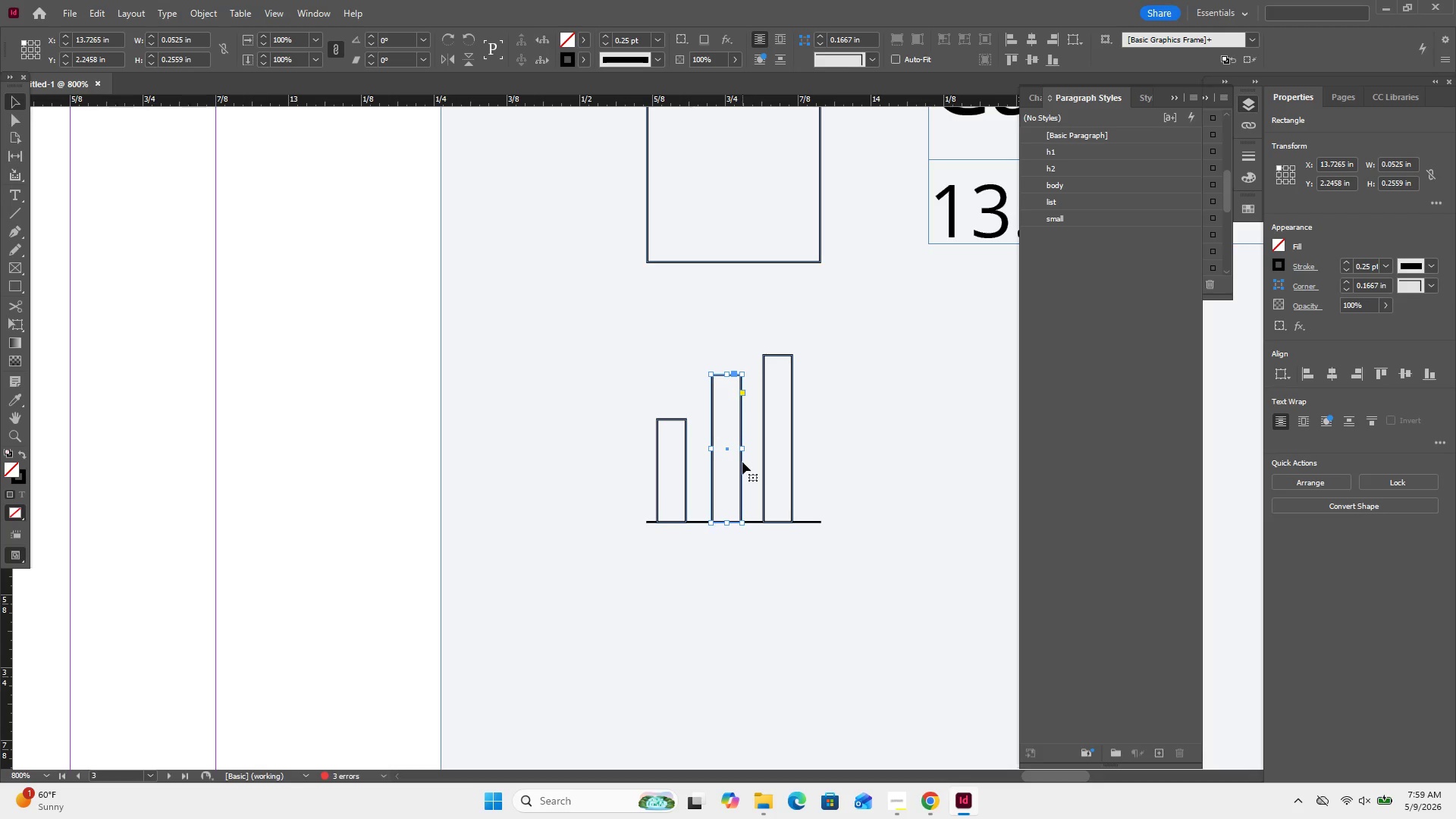 
key(ArrowLeft)
 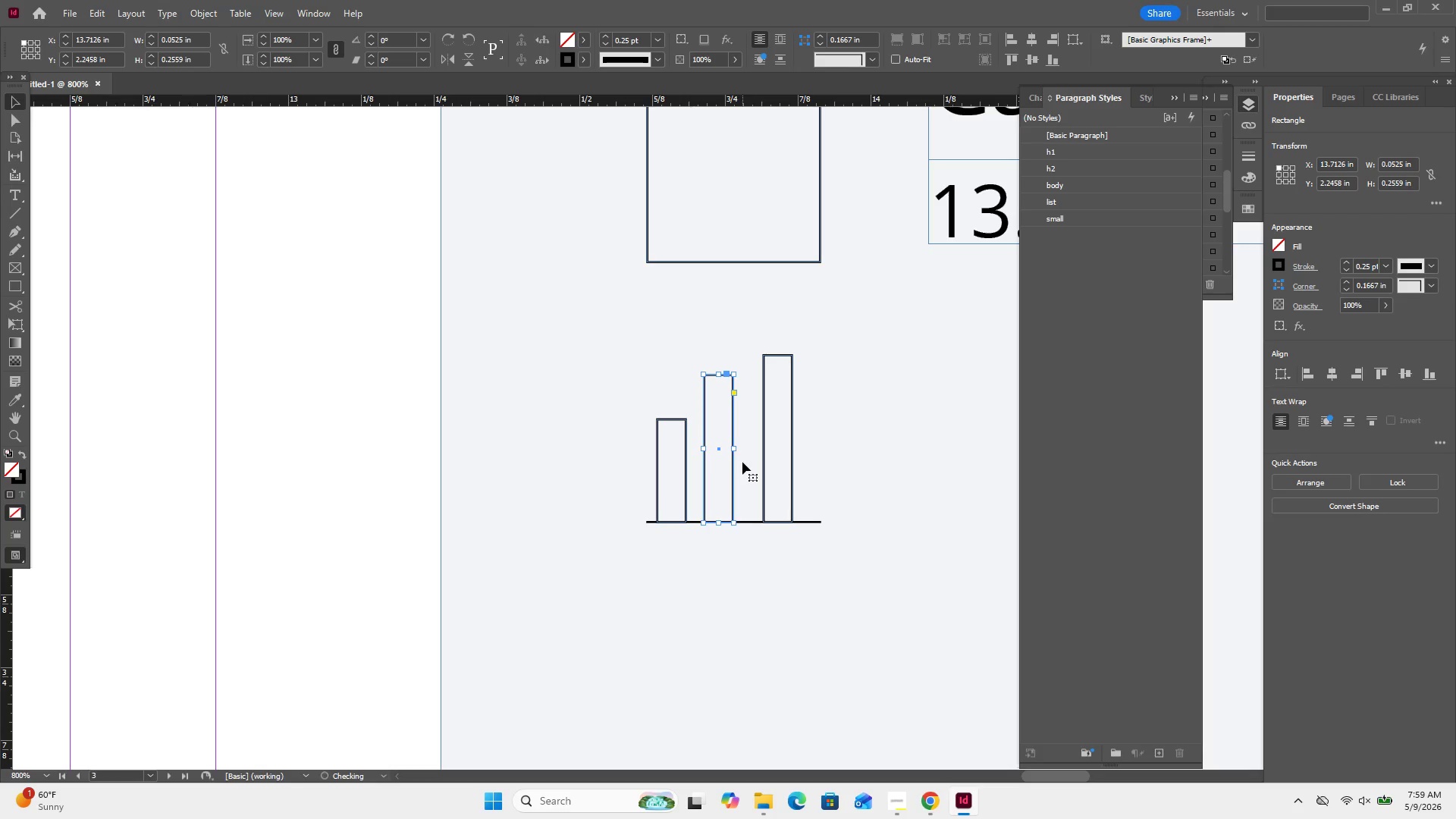 
key(ArrowRight)
 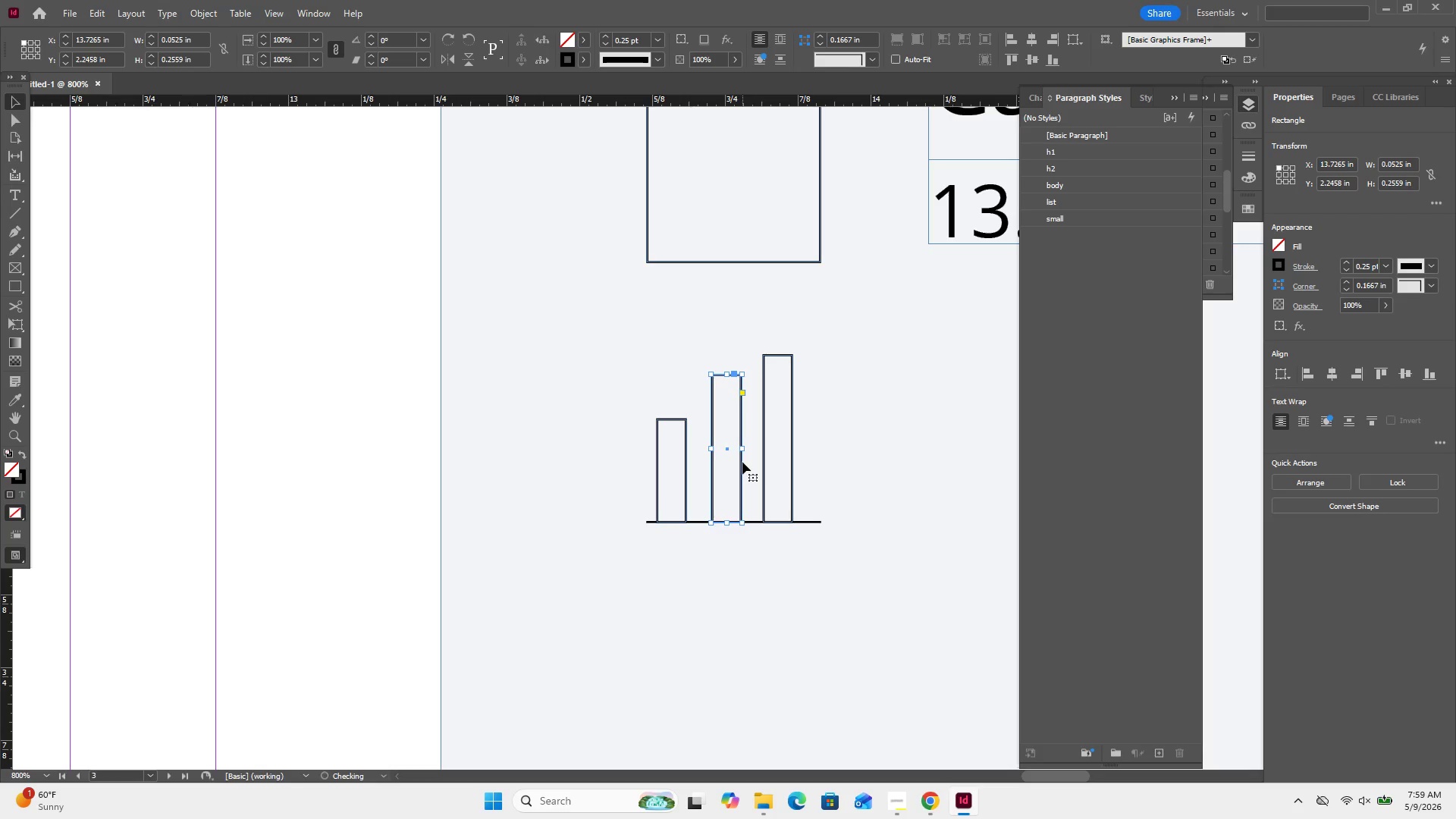 
key(ArrowRight)
 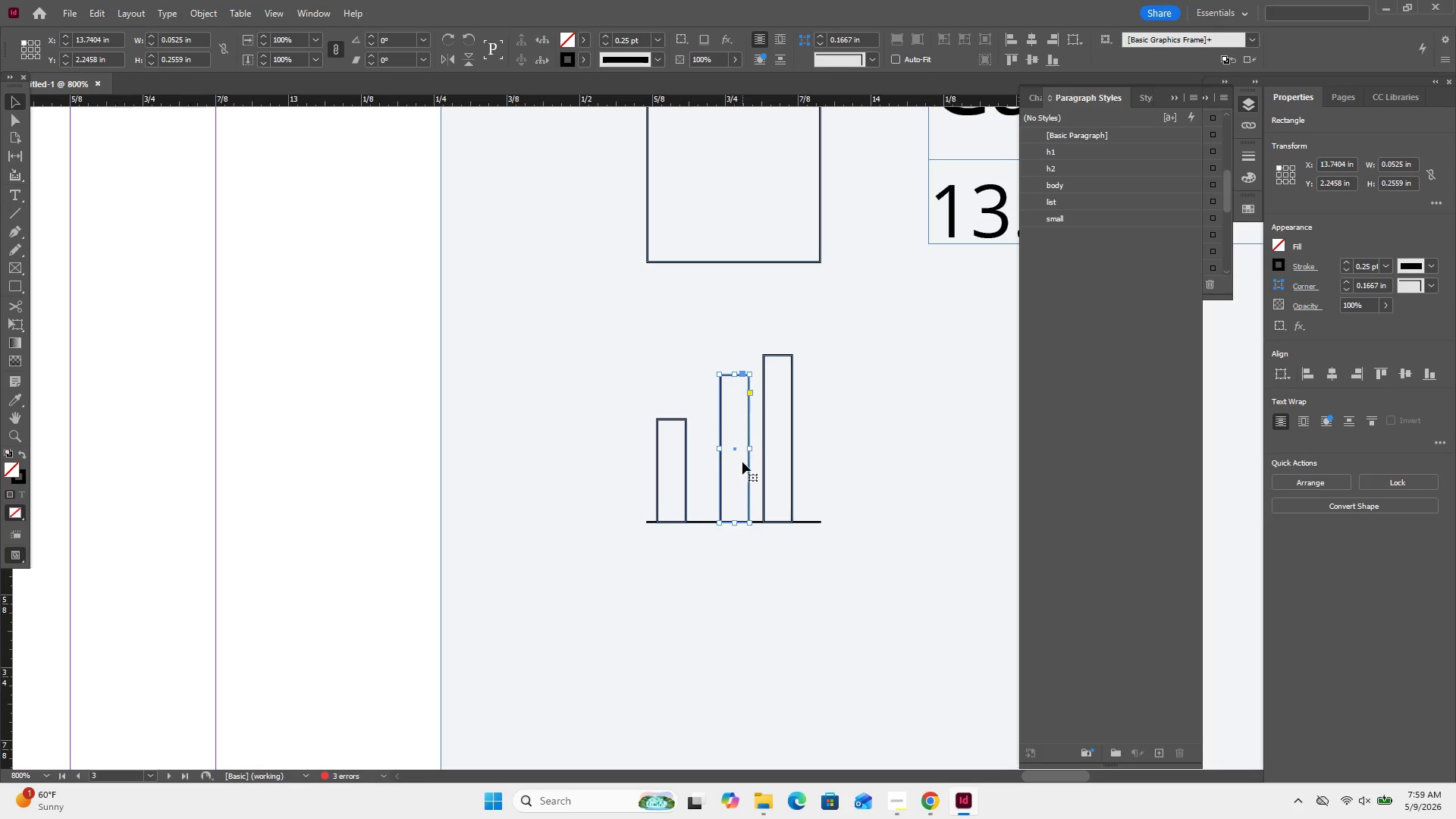 
key(ArrowLeft)
 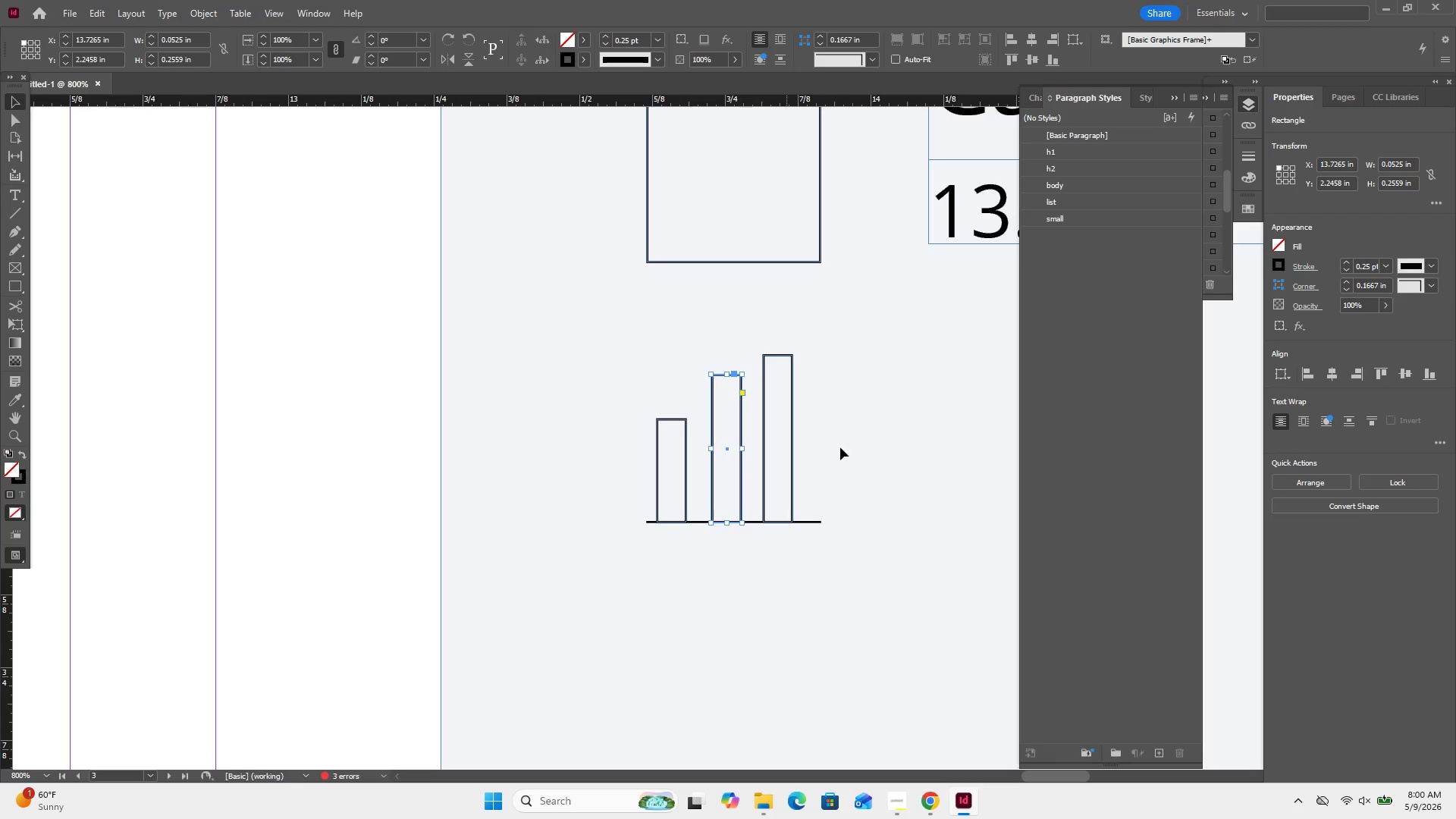 
left_click([843, 451])
 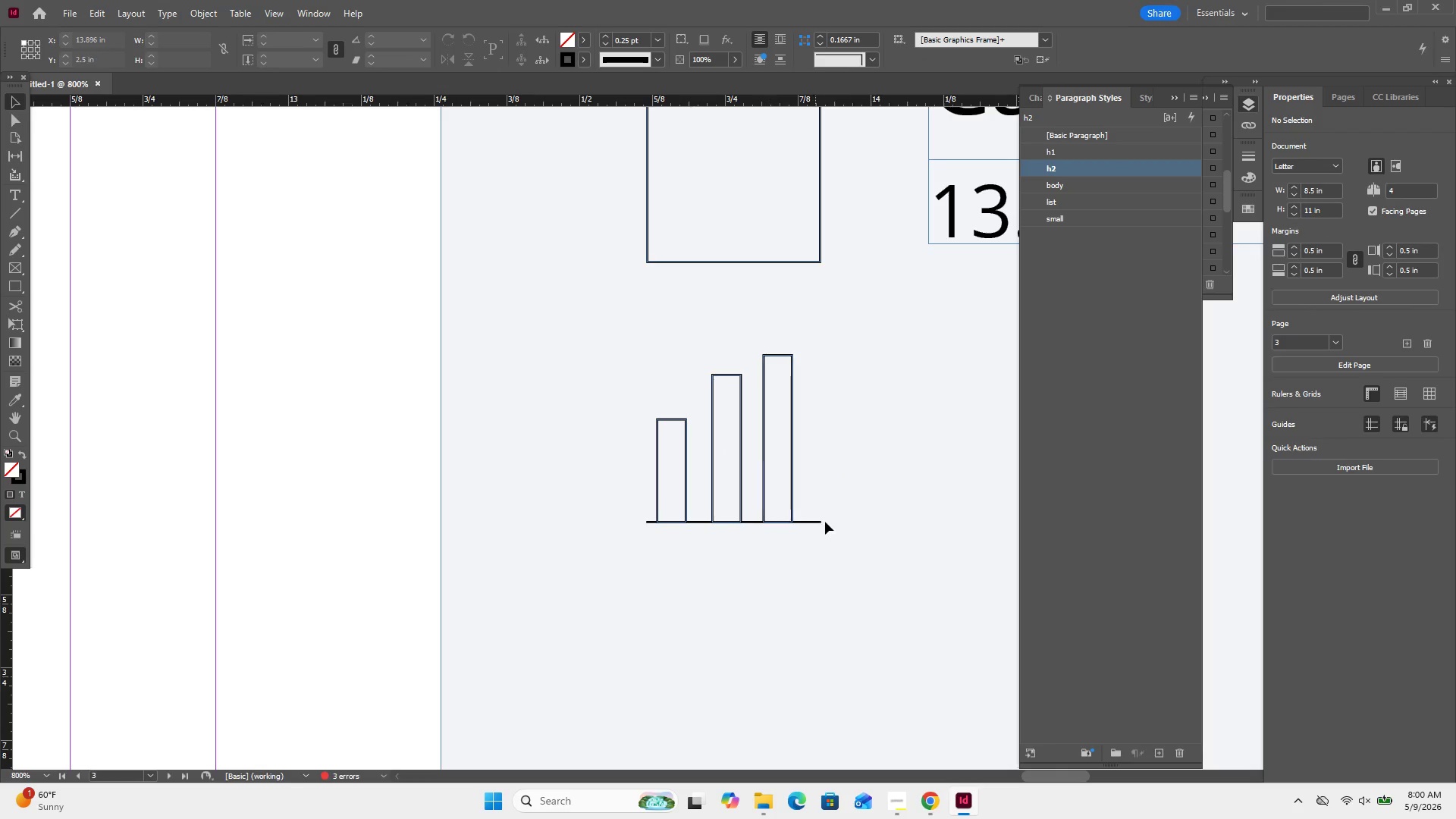 
left_click([821, 523])
 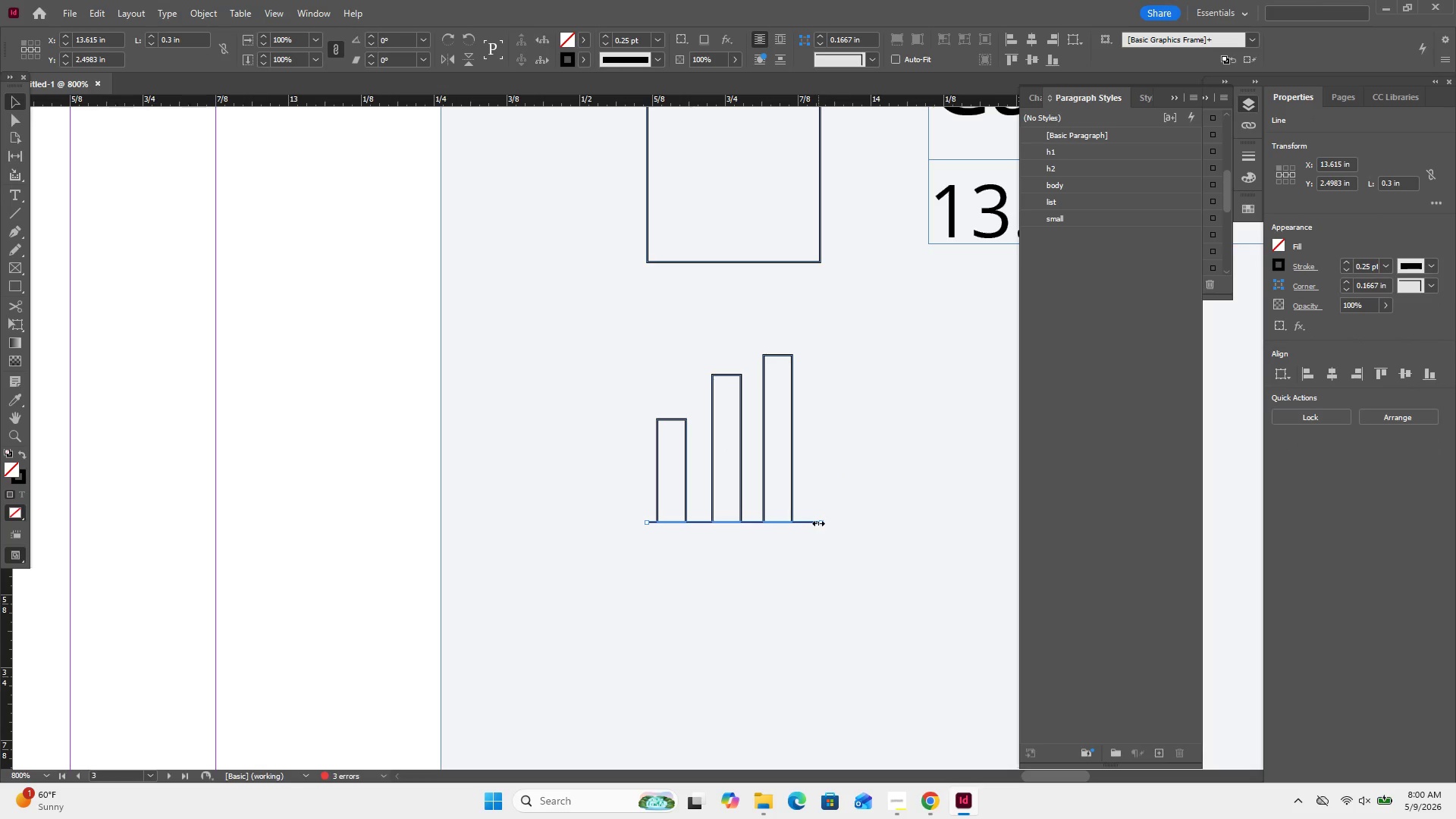 
left_click_drag(start_coordinate=[818, 523], to_coordinate=[780, 521])
 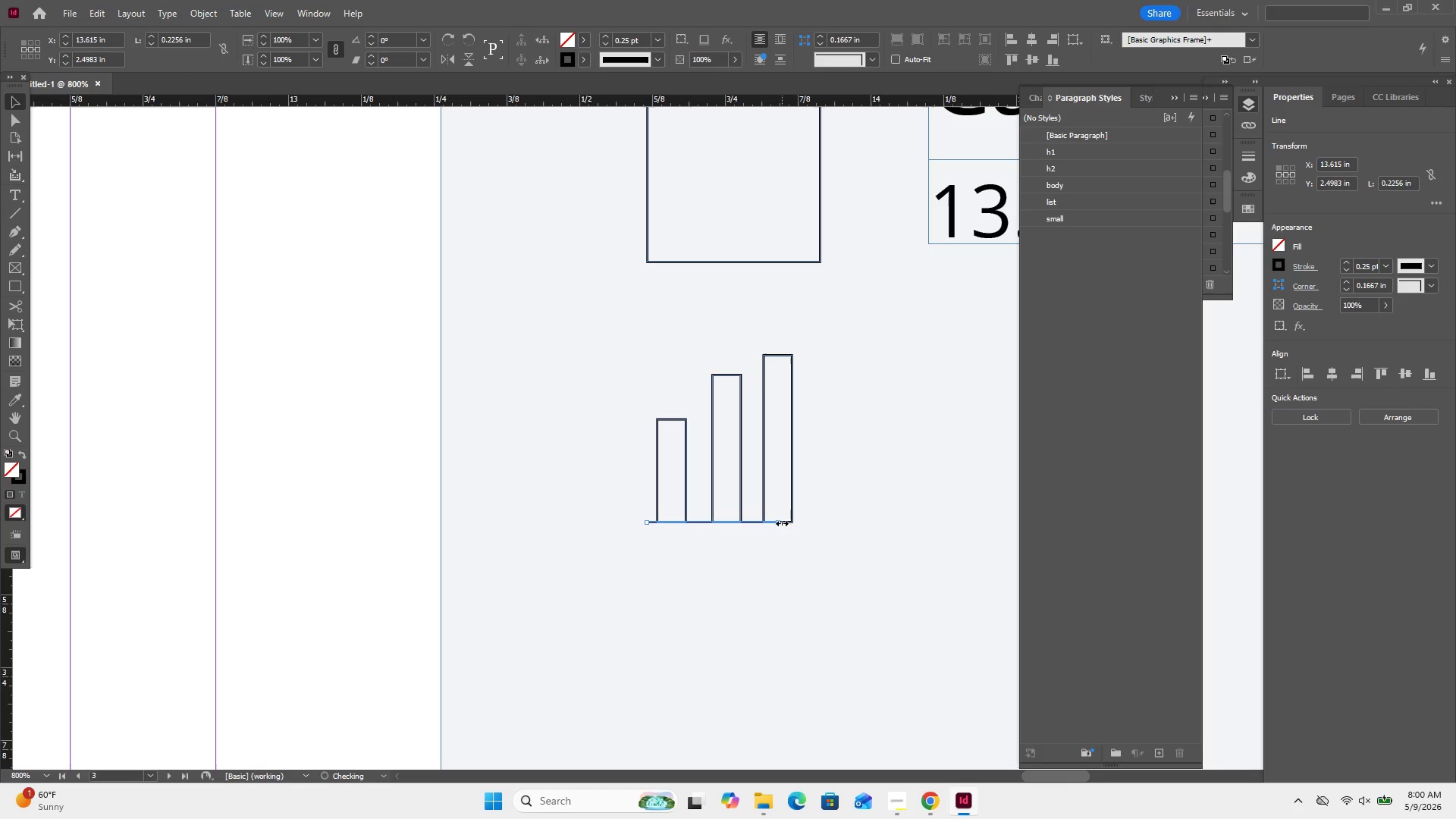 
left_click_drag(start_coordinate=[782, 523], to_coordinate=[793, 532])
 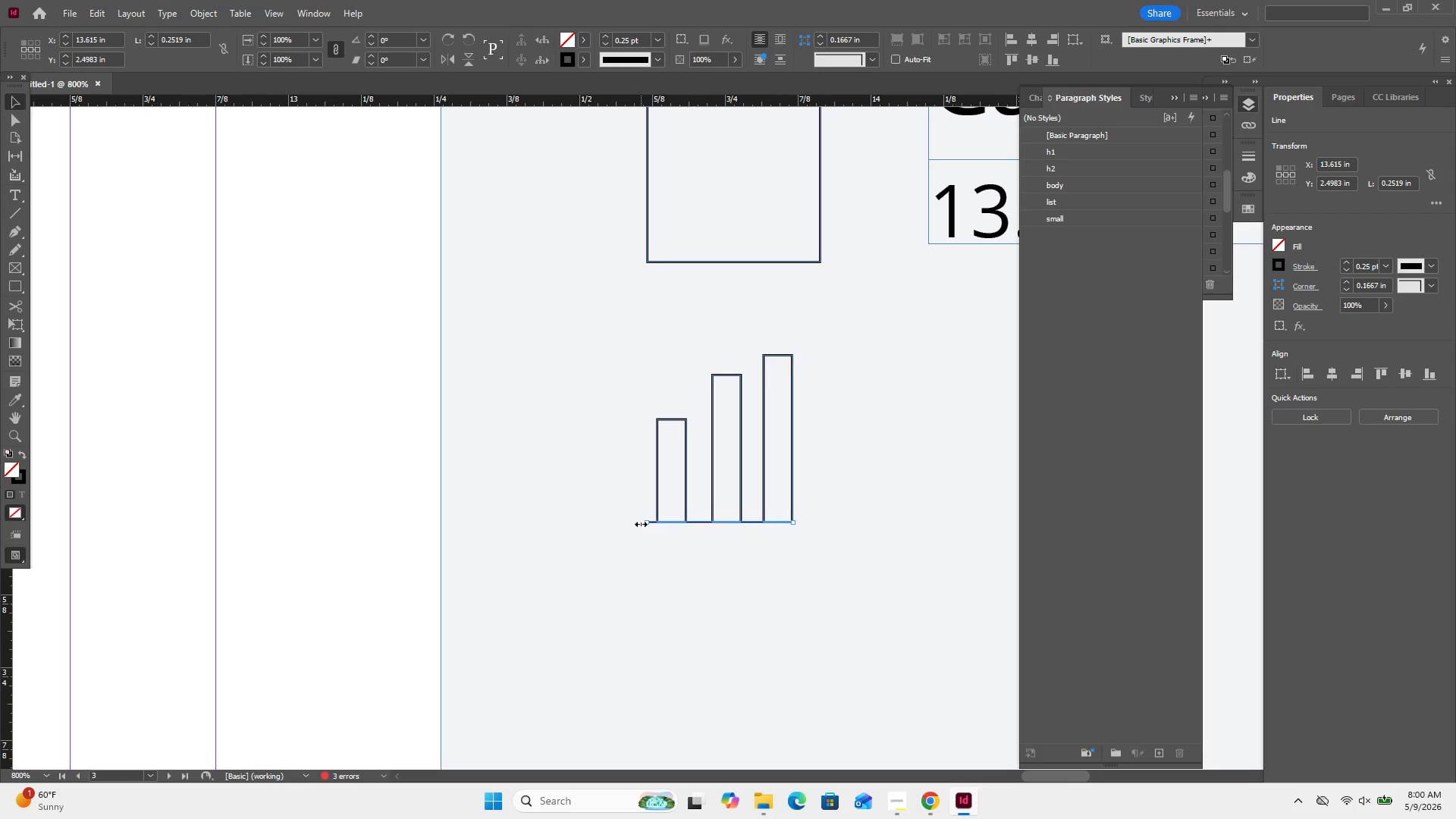 
left_click_drag(start_coordinate=[642, 522], to_coordinate=[659, 540])
 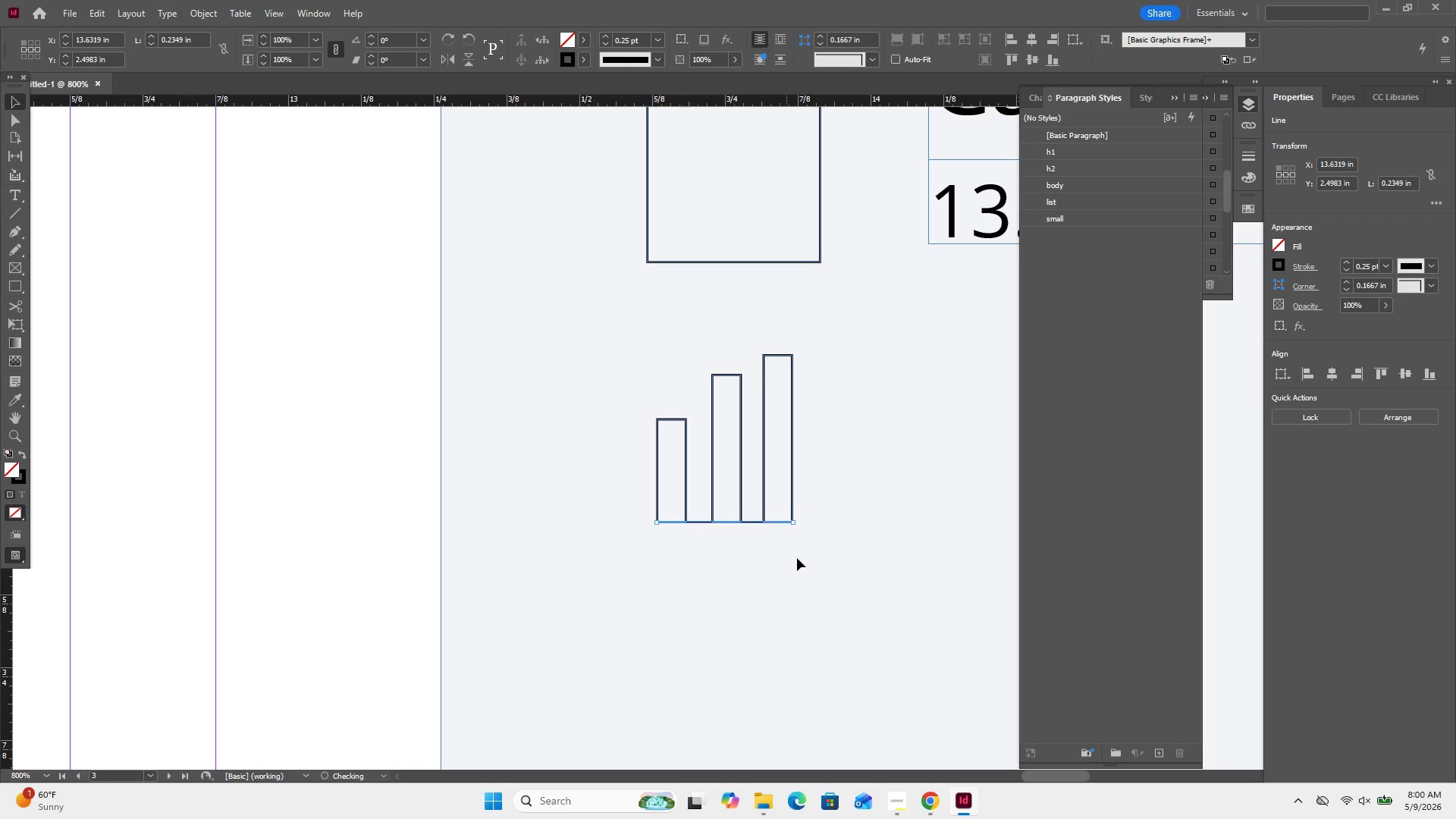 
left_click([797, 558])
 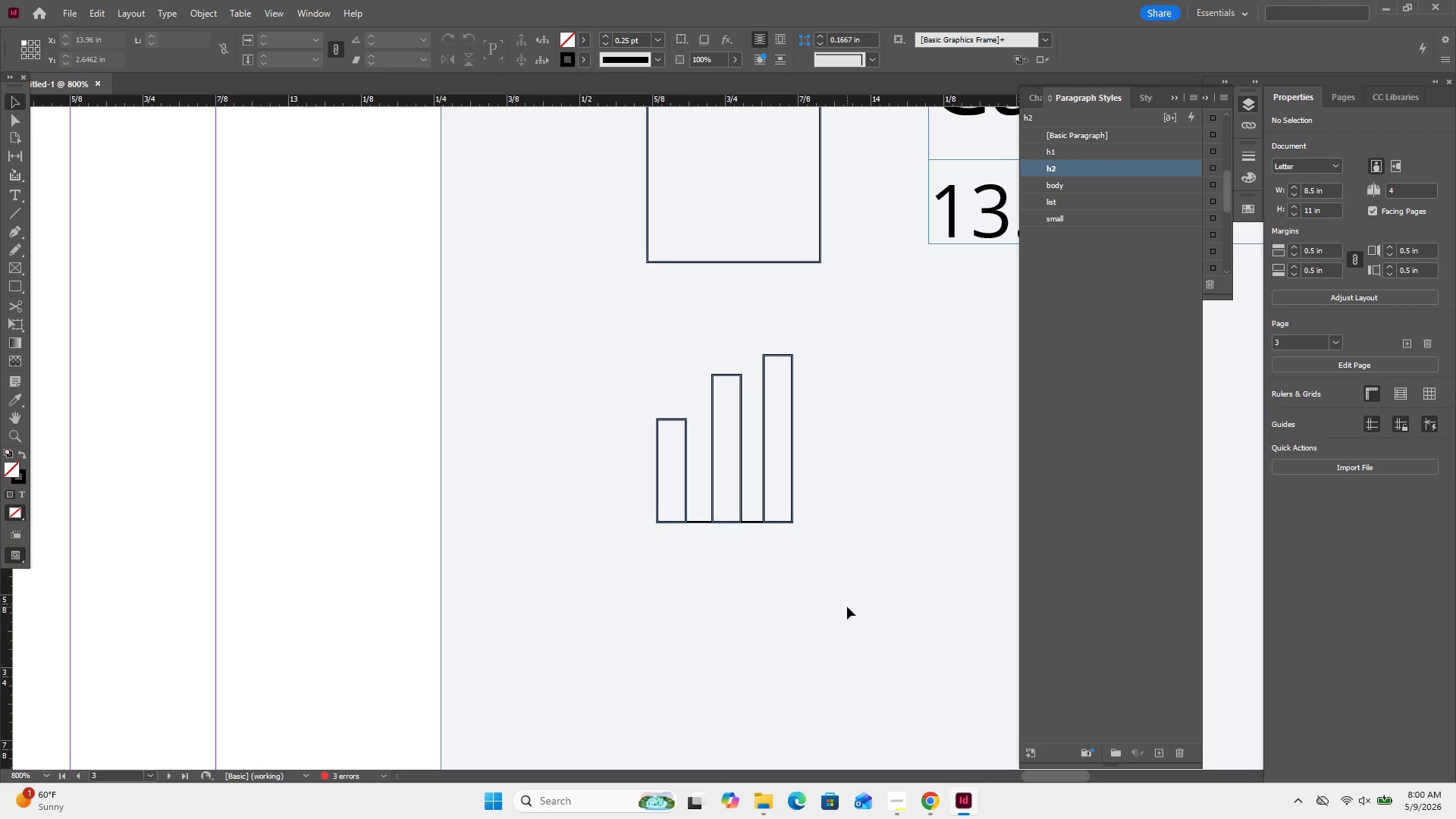 
key(Control+Minus)
 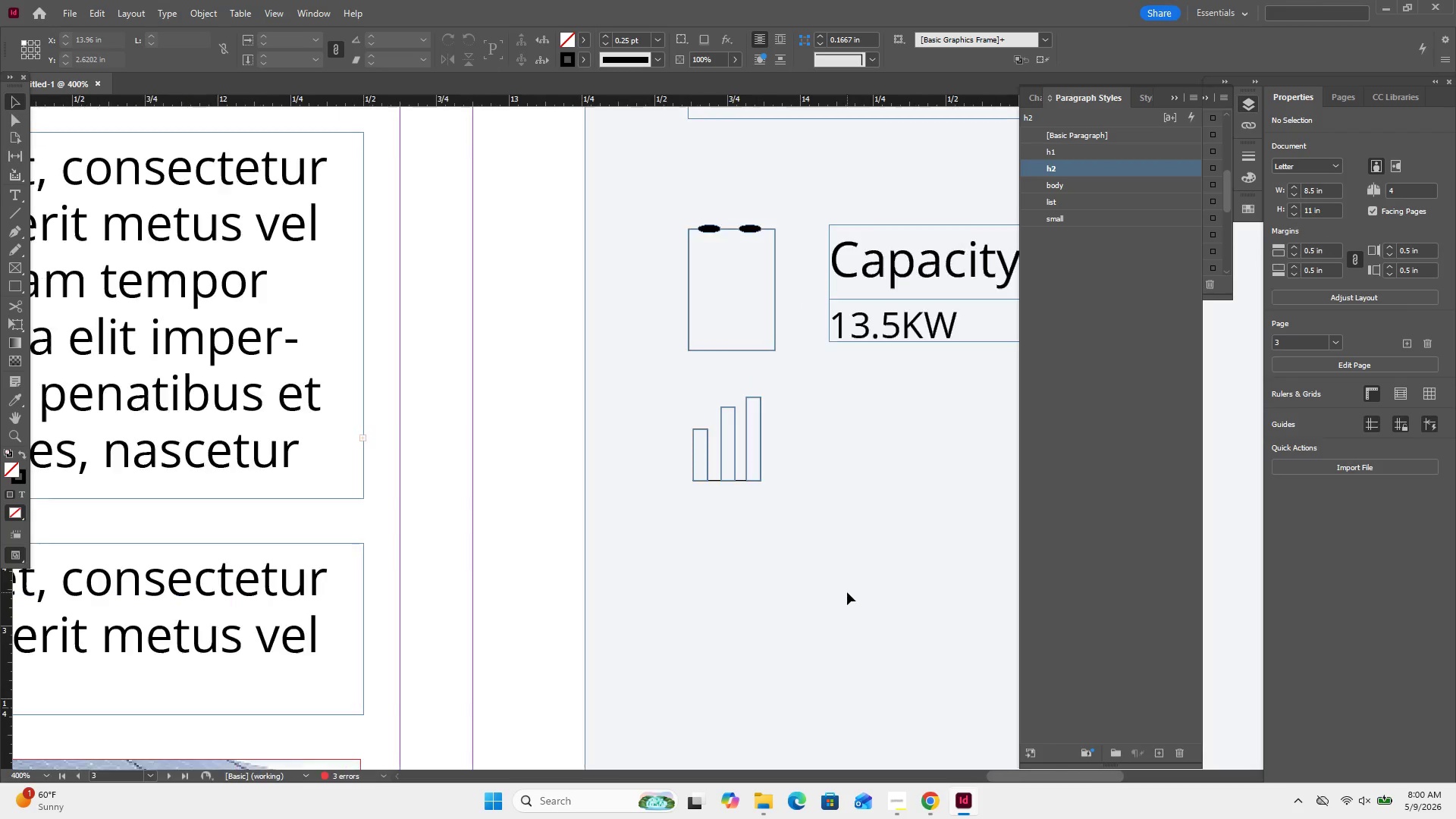 
key(Control+Minus)
 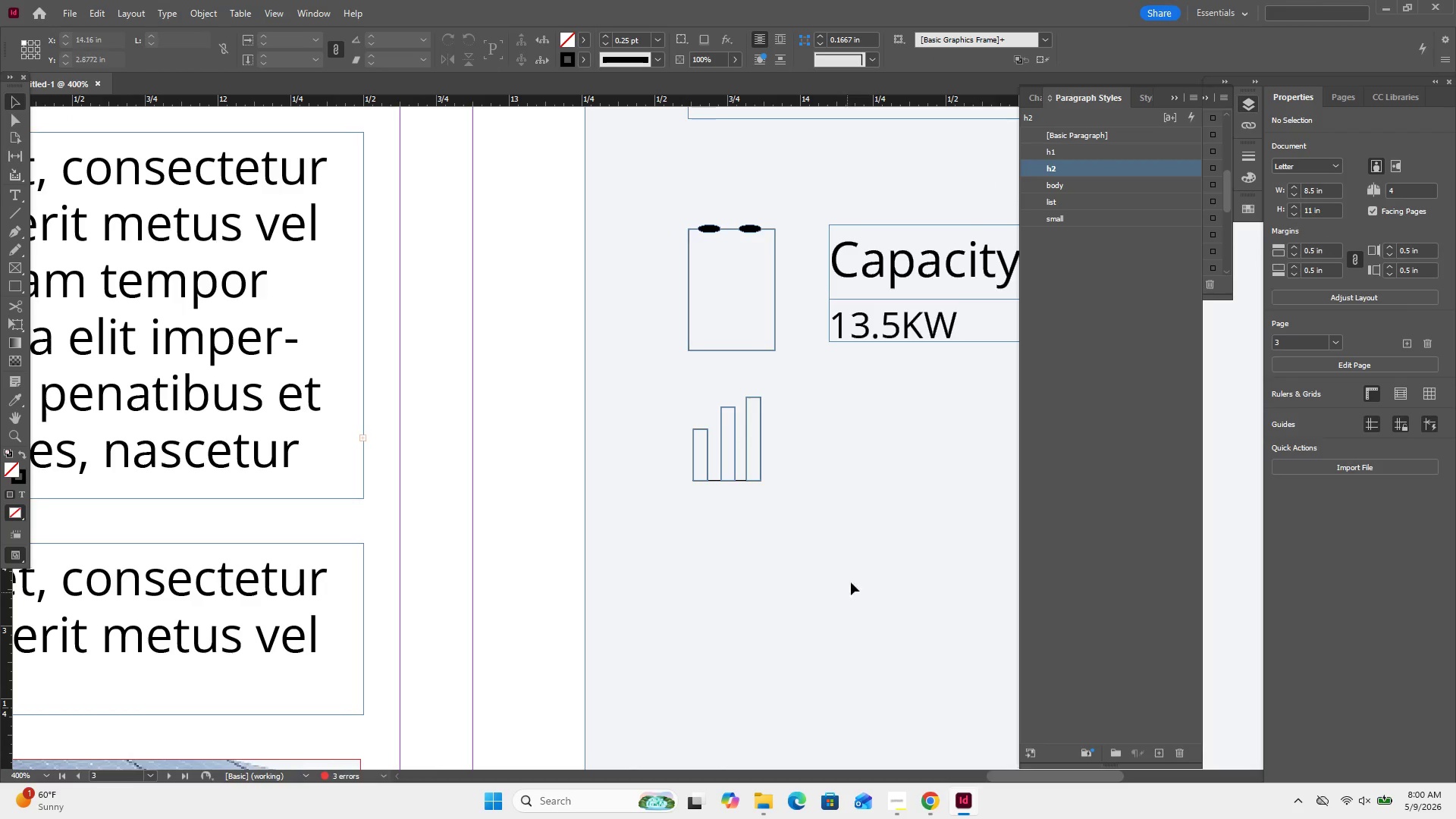 
key(Control+Minus)
 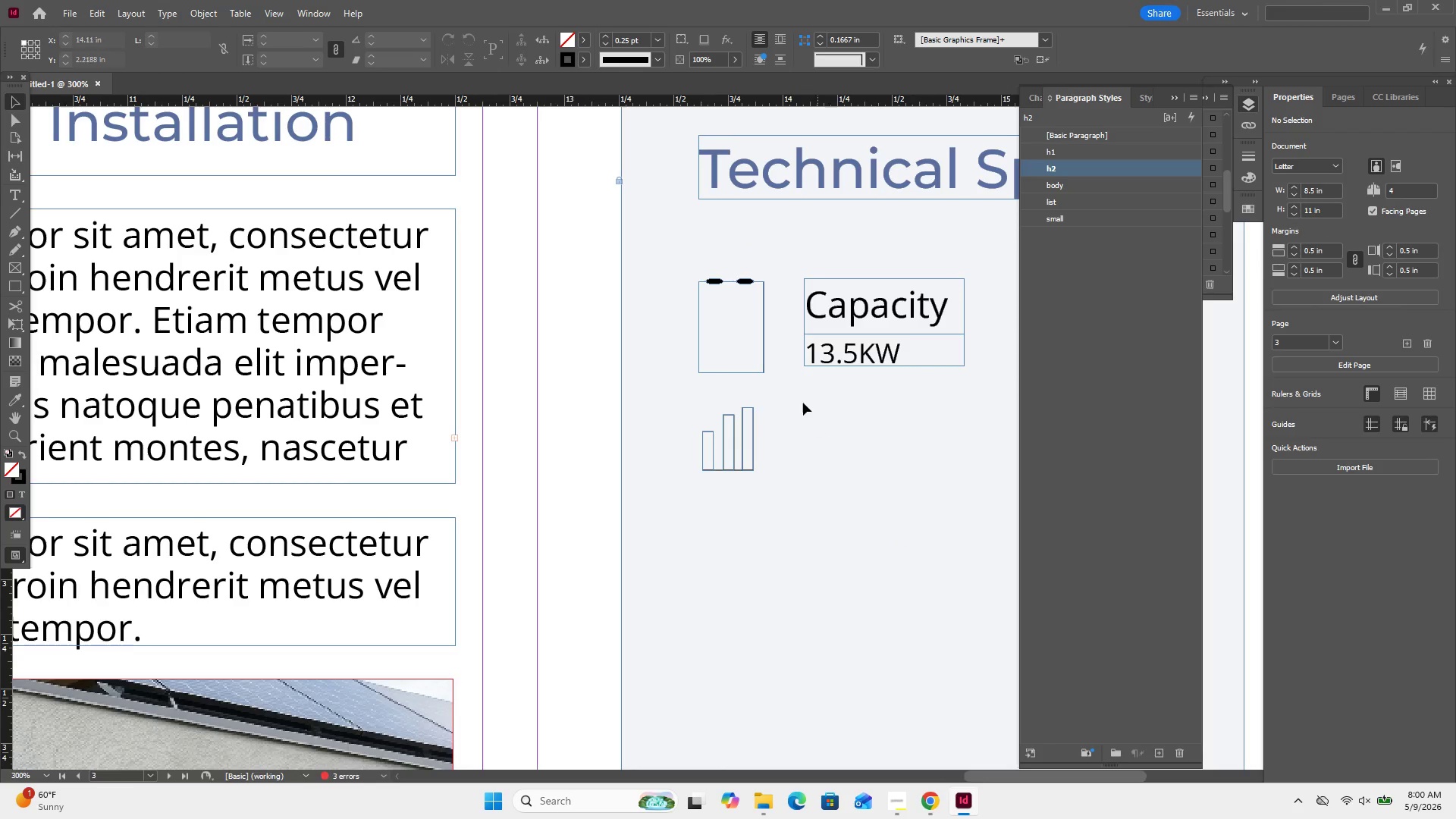 
left_click_drag(start_coordinate=[786, 435], to_coordinate=[667, 453])
 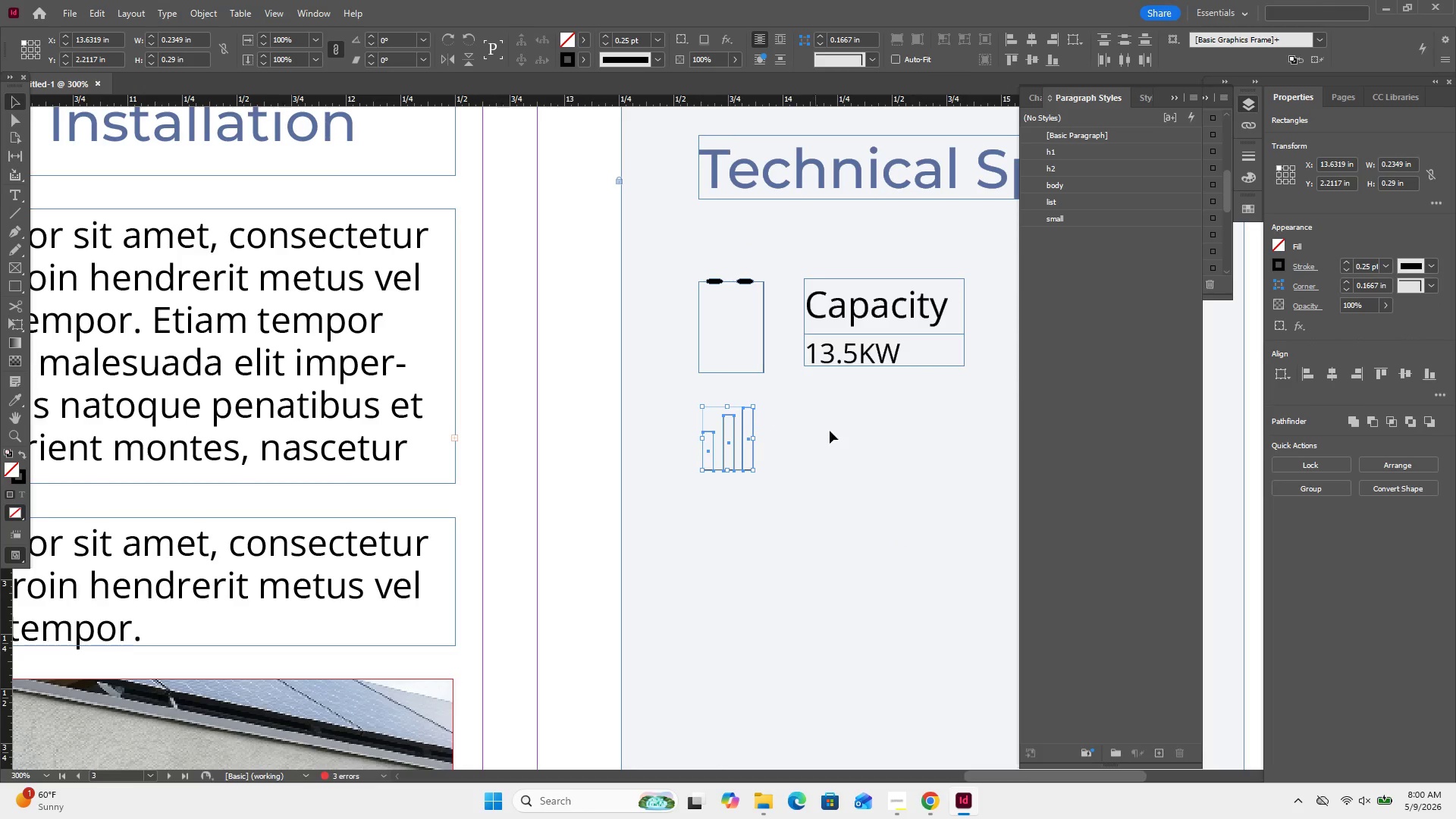 
left_click_drag(start_coordinate=[830, 431], to_coordinate=[682, 453])
 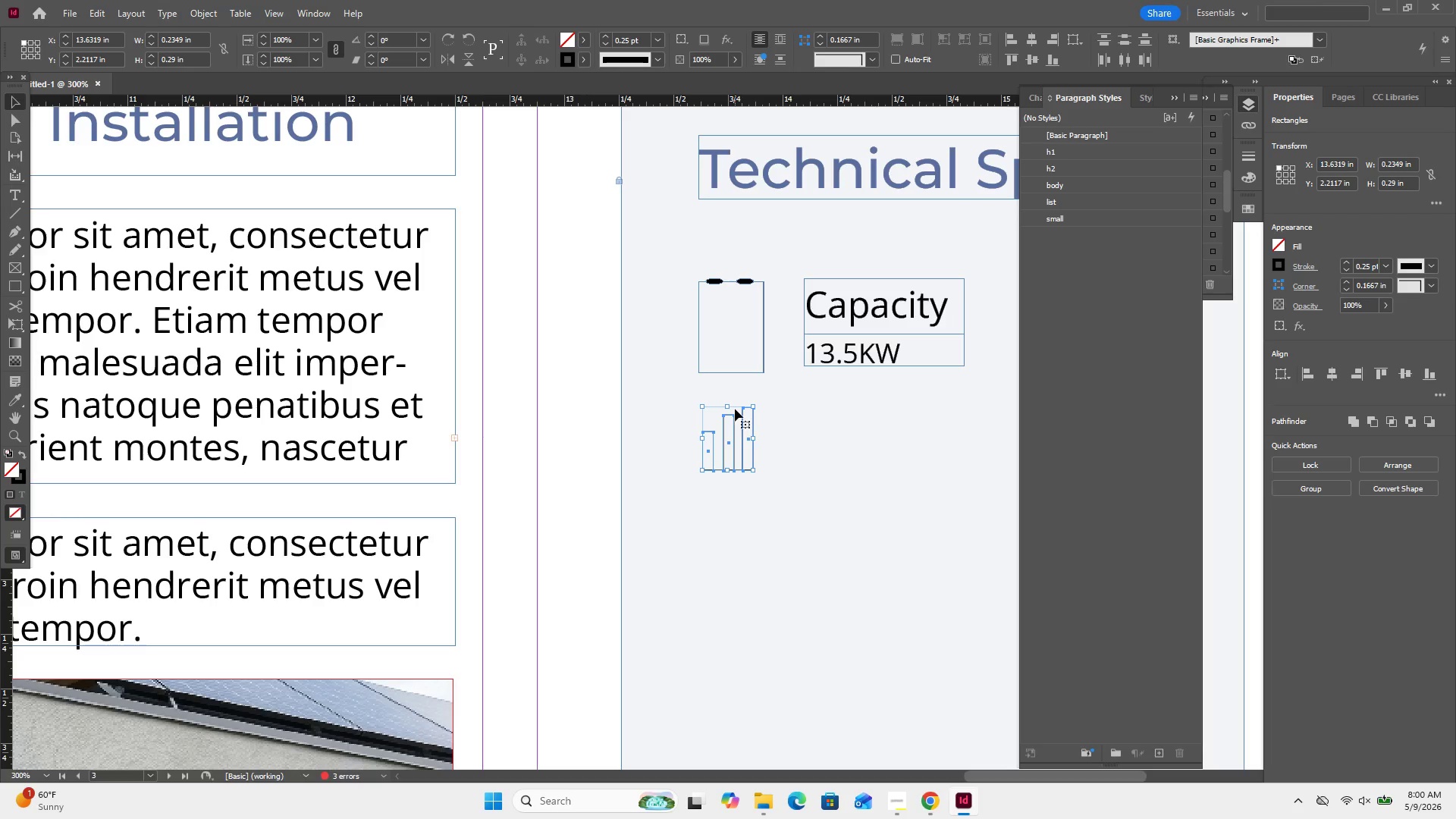 
left_click_drag(start_coordinate=[726, 409], to_coordinate=[728, 427])
 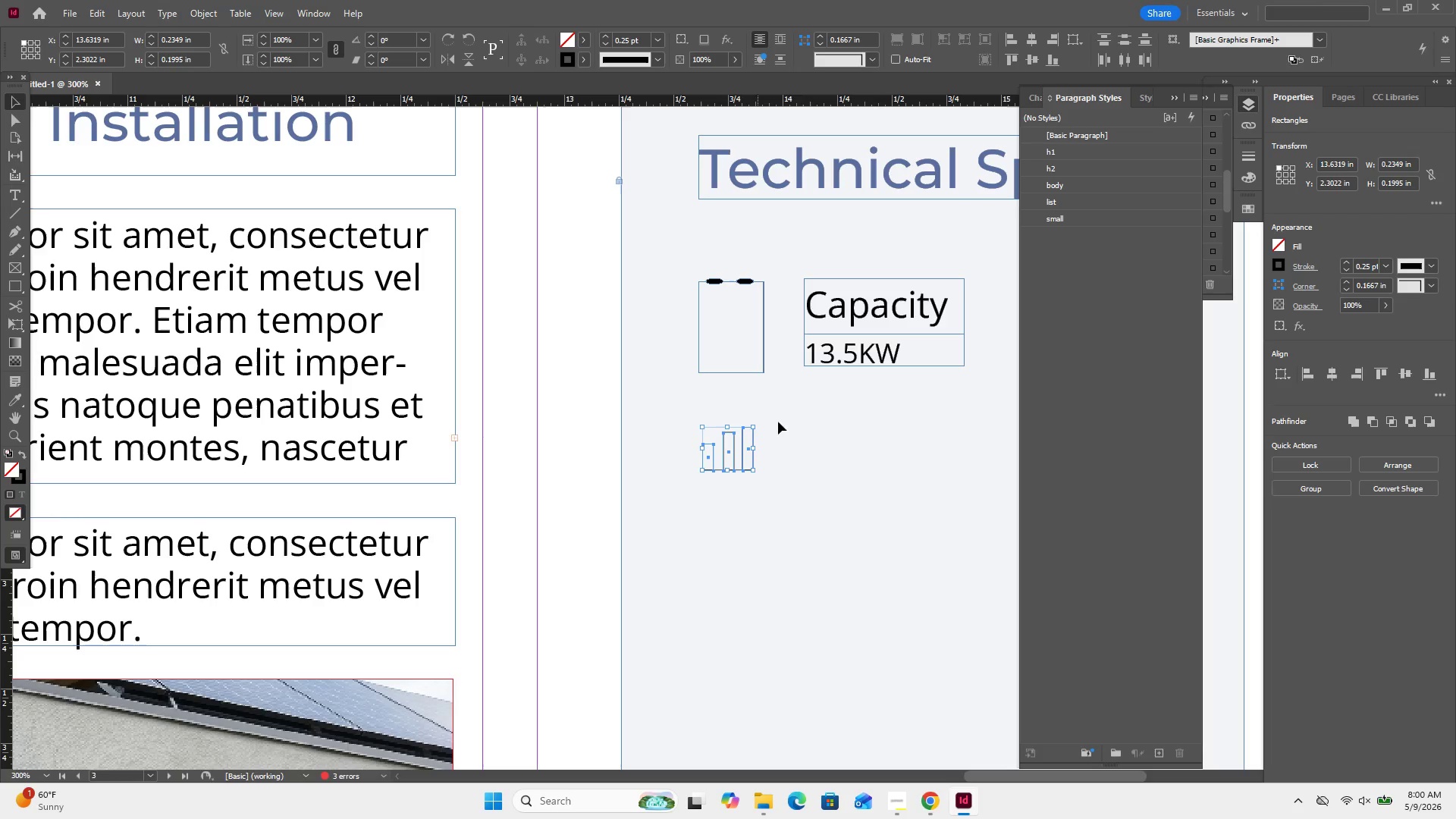 
left_click([831, 422])
 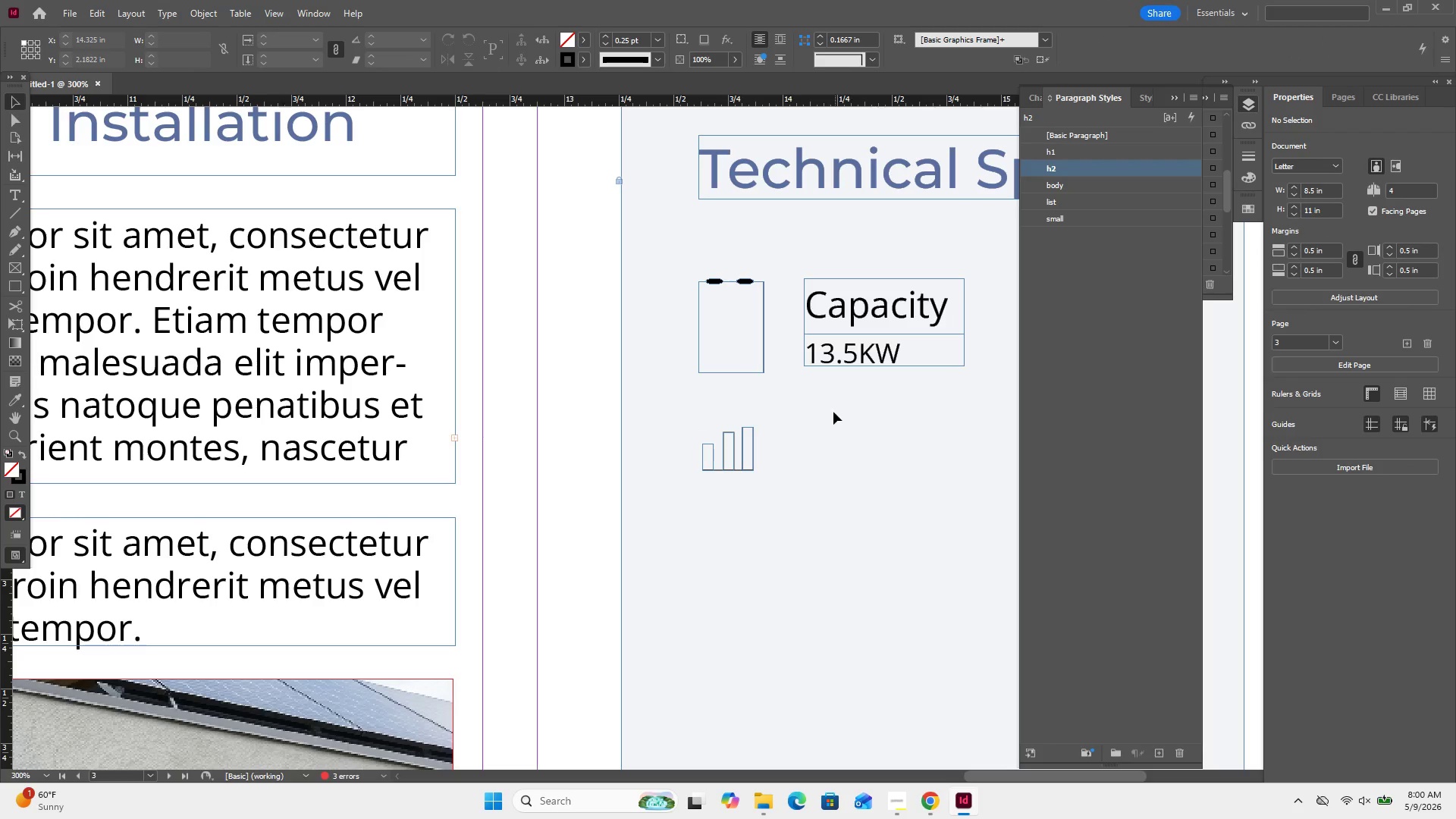 
left_click_drag(start_coordinate=[929, 400], to_coordinate=[840, 275])
 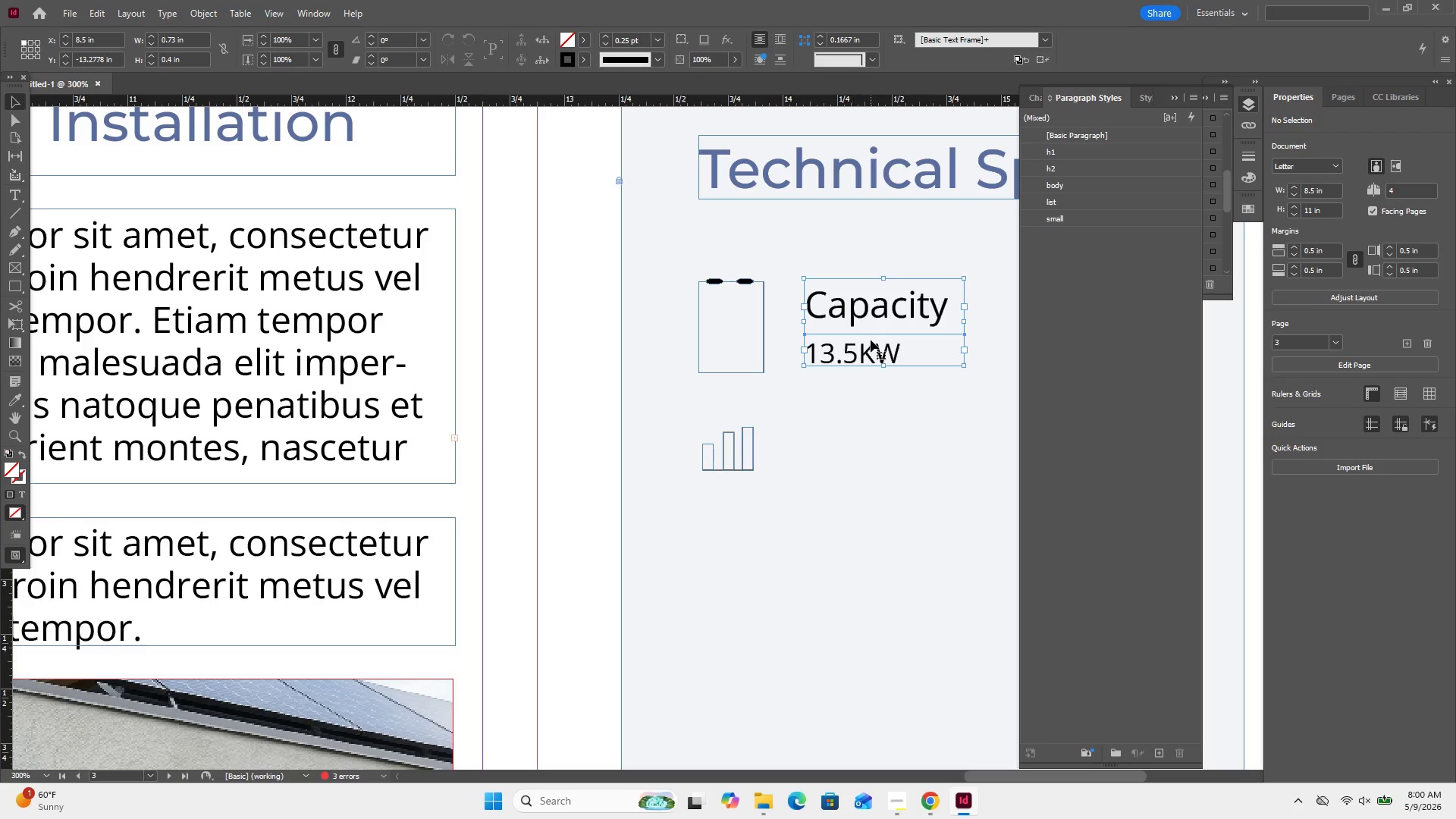 
right_click([871, 340])
 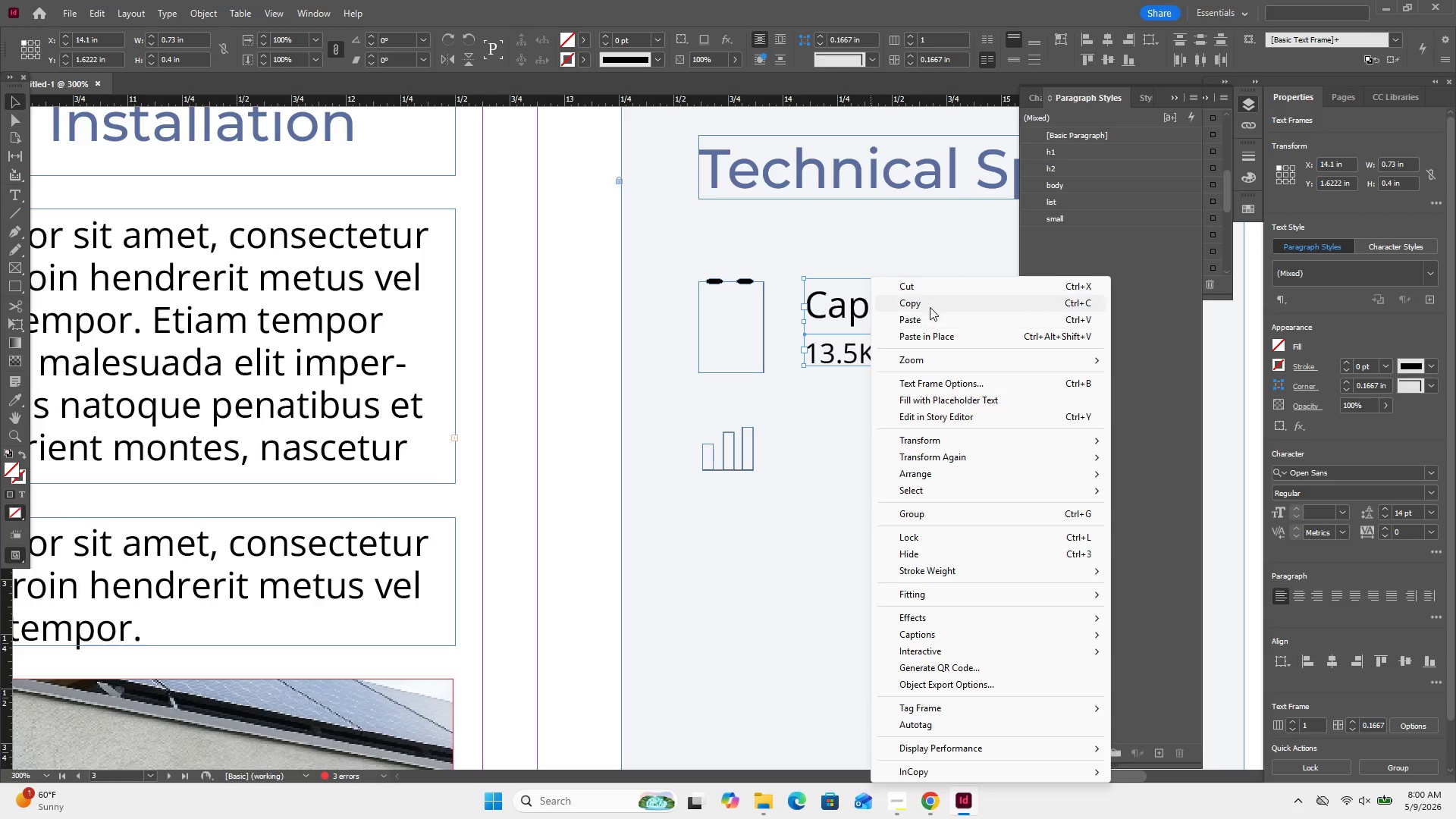 
left_click([930, 307])
 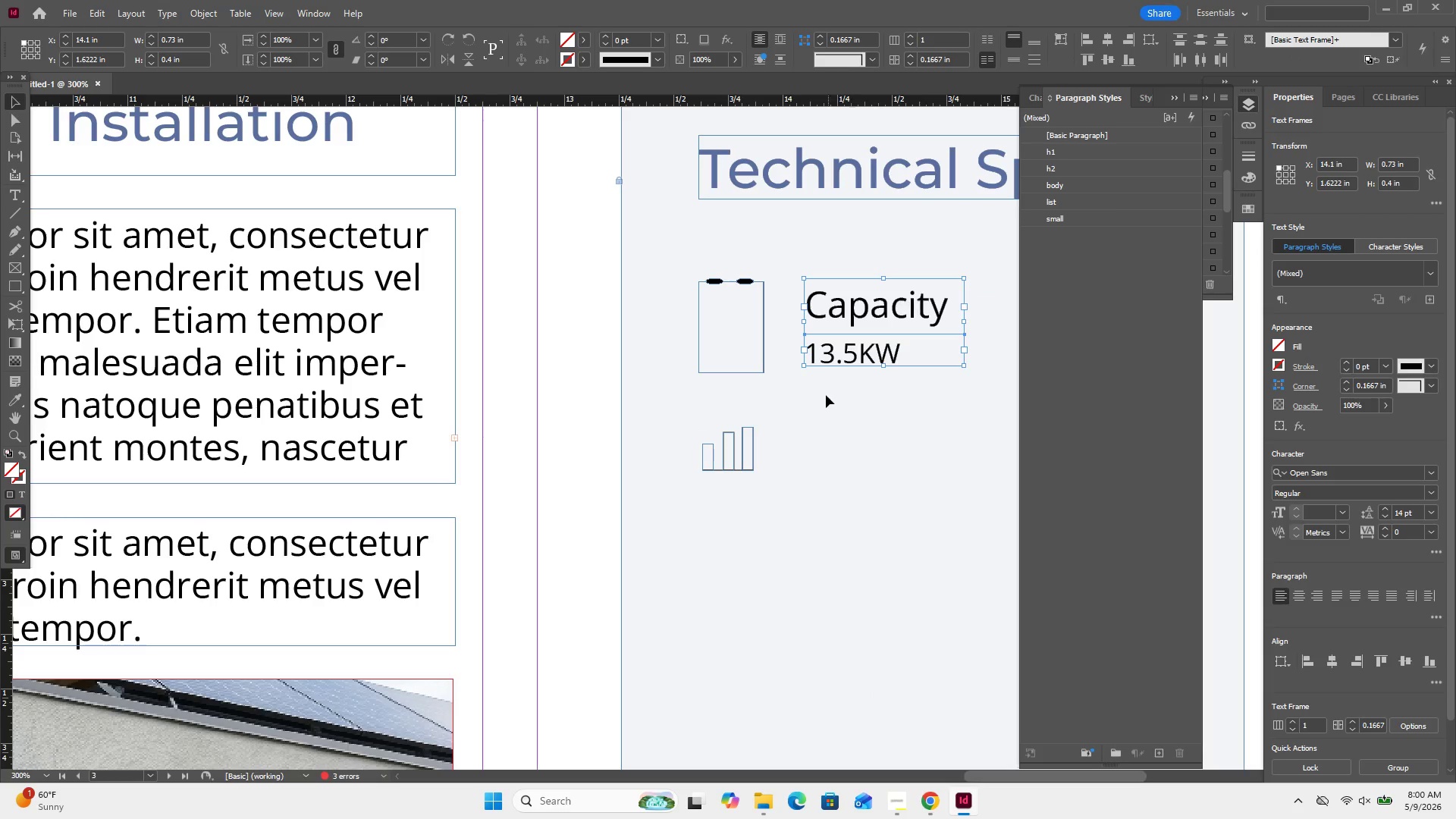 
left_click([823, 401])
 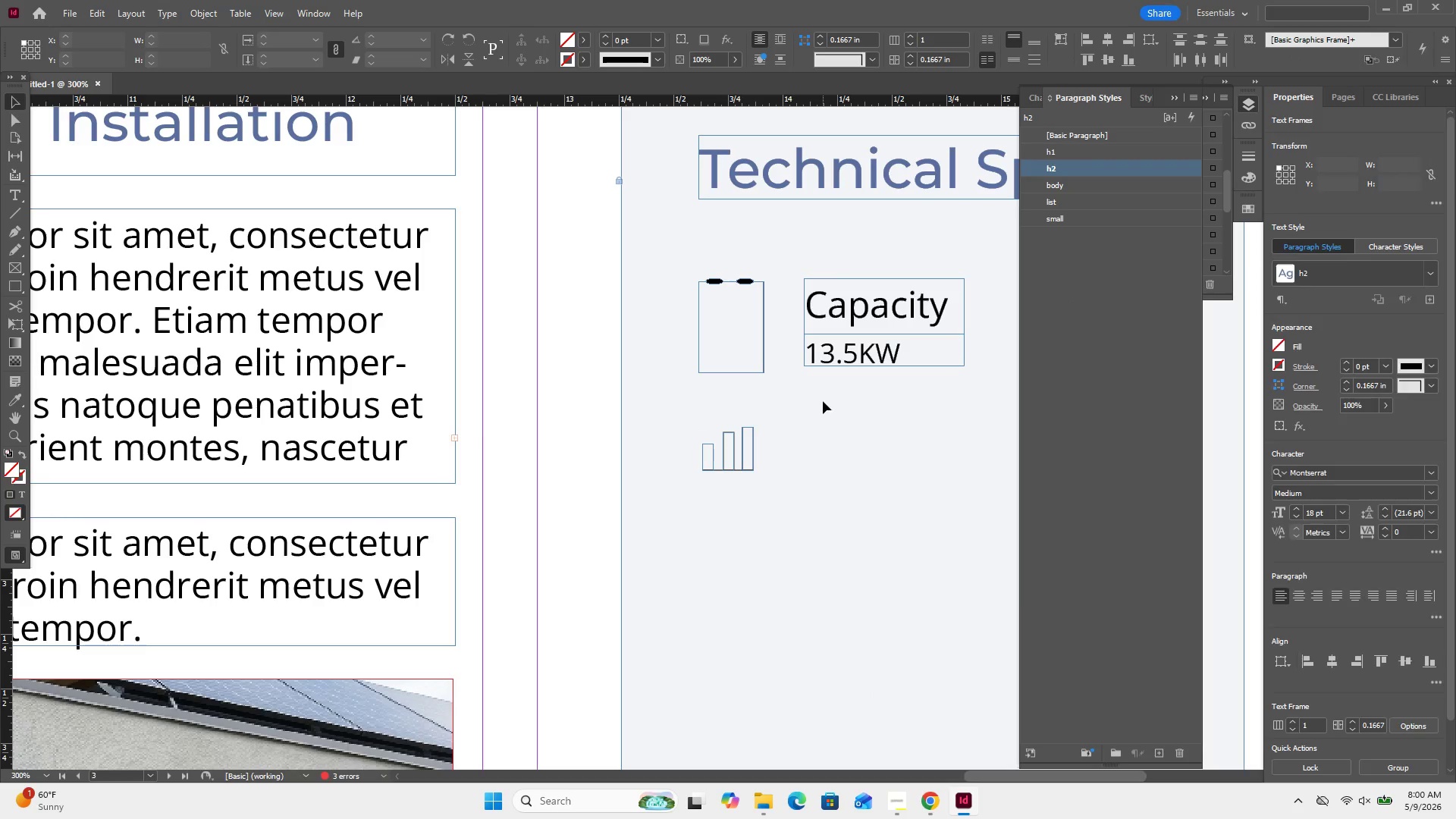 
right_click([823, 401])
 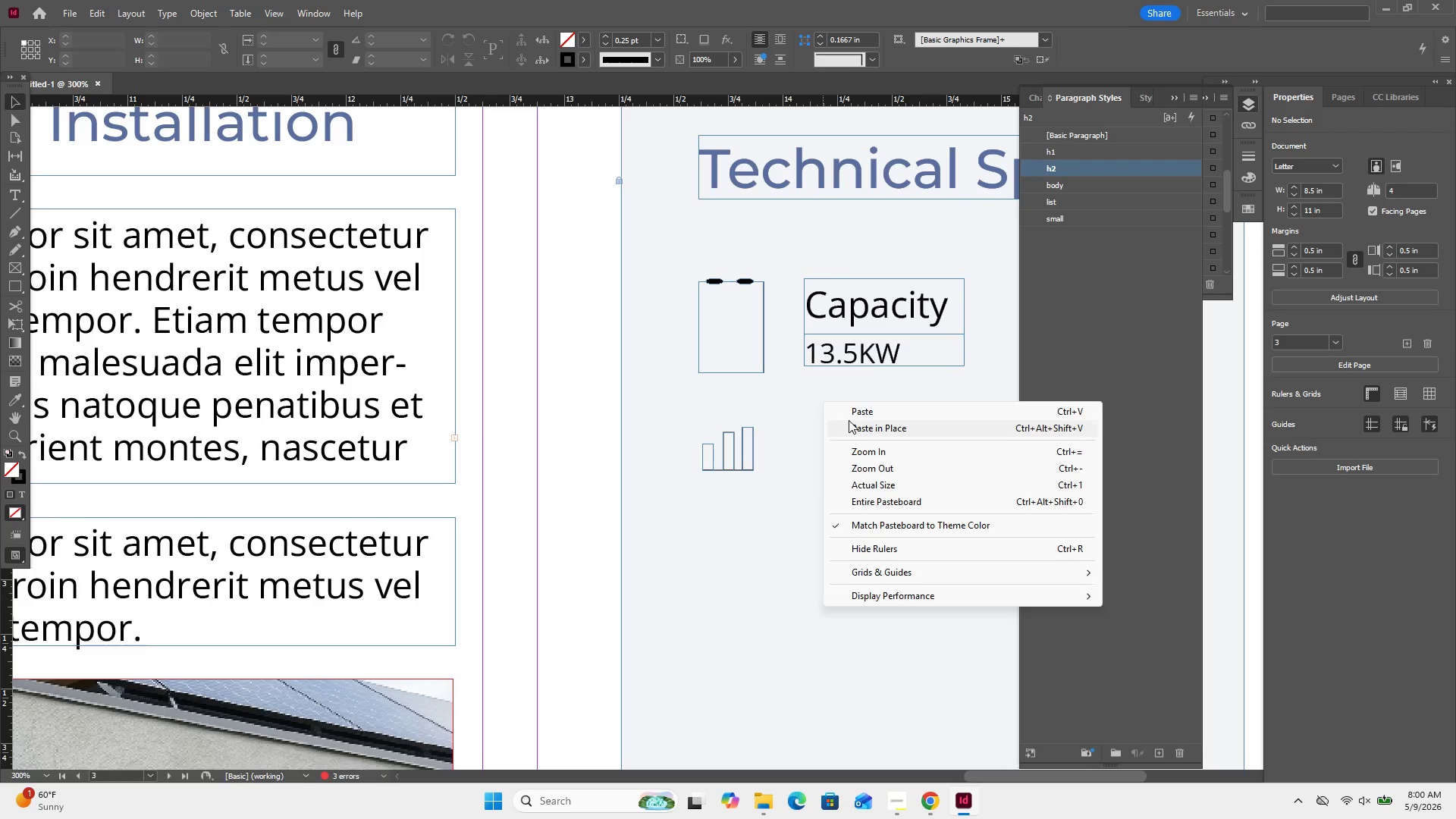 
double_click([849, 420])
 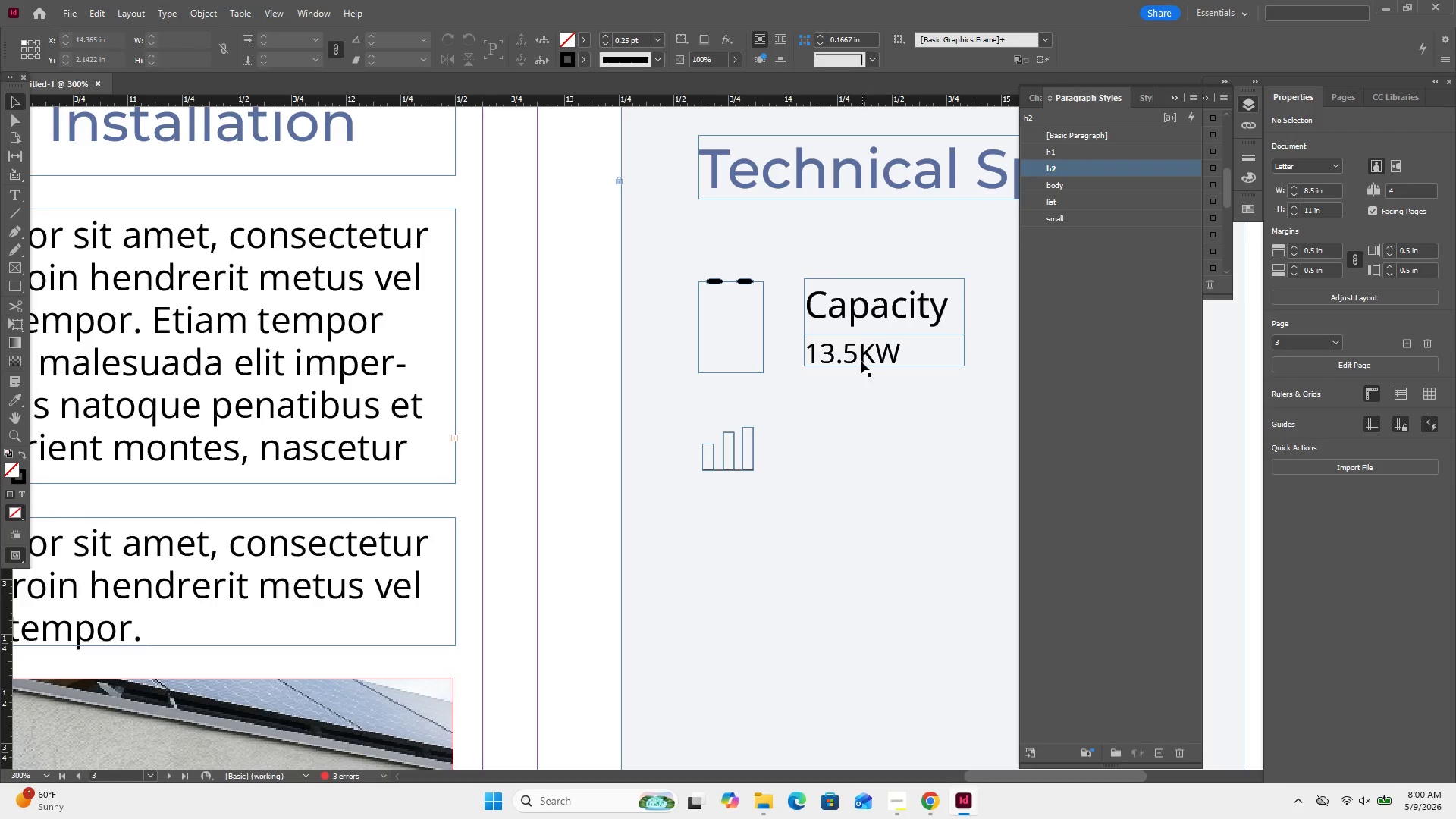 
left_click_drag(start_coordinate=[861, 332], to_coordinate=[859, 476])
 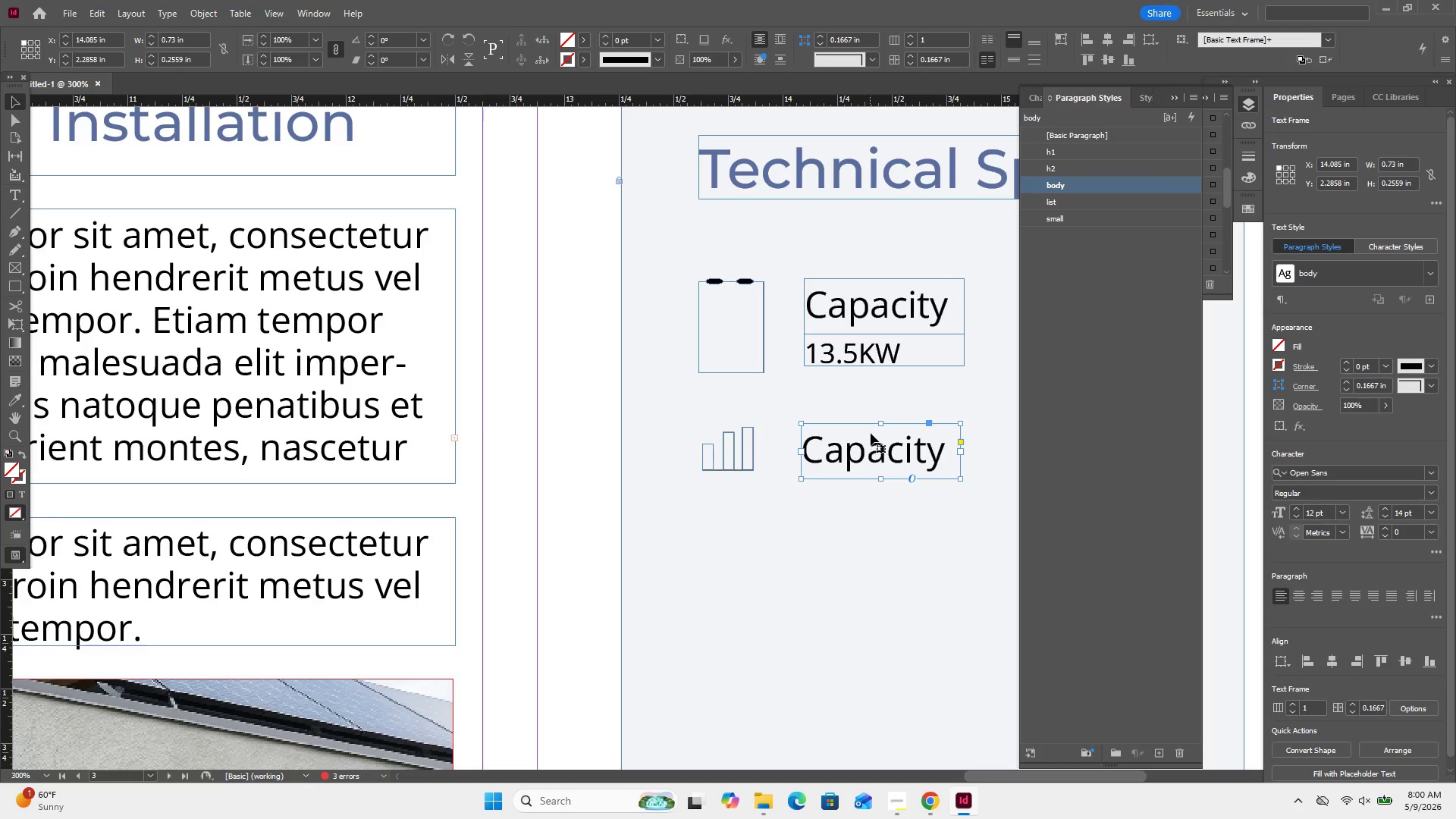 
key(Control+Z)
 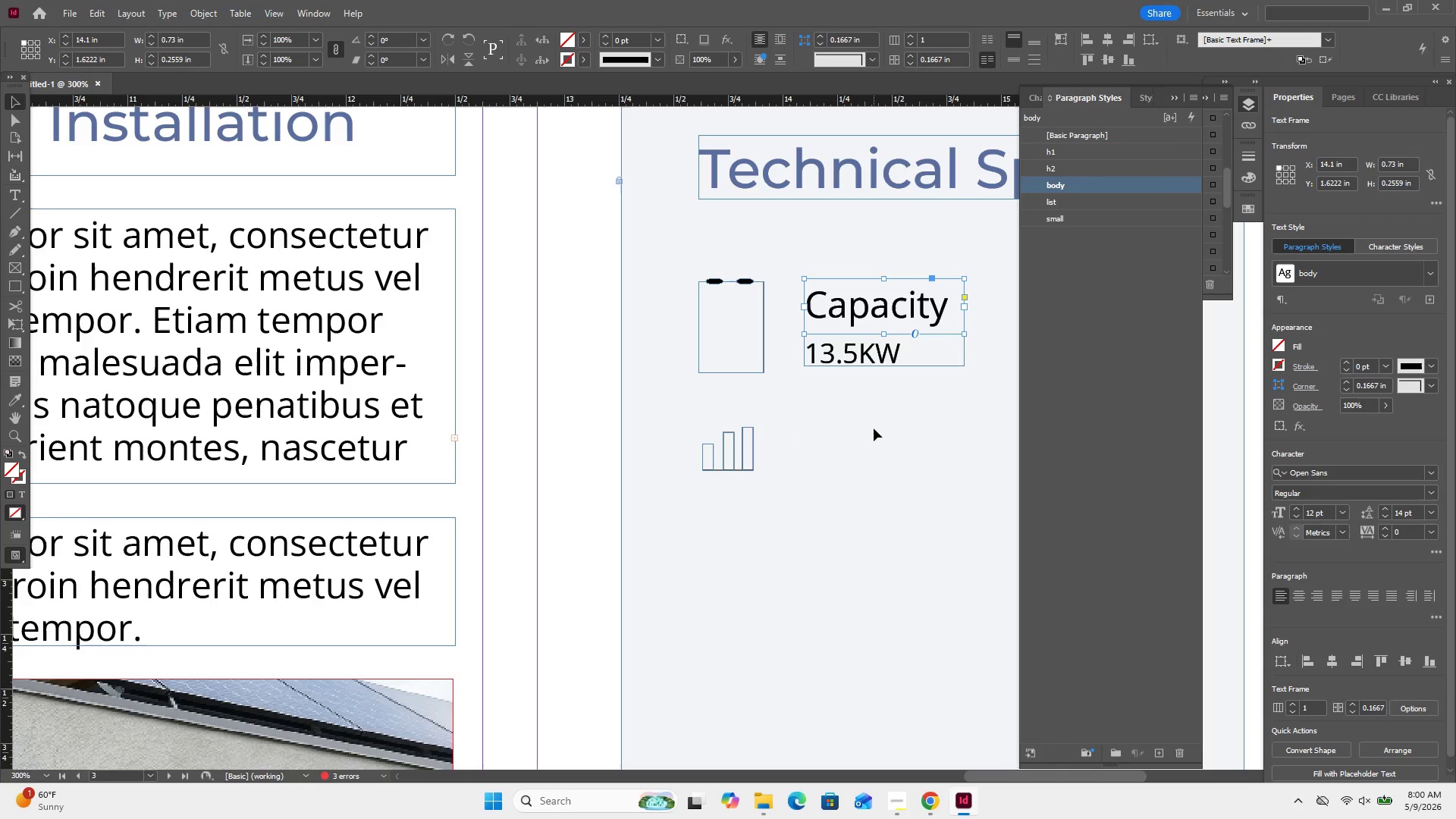 
key(Control+Z)
 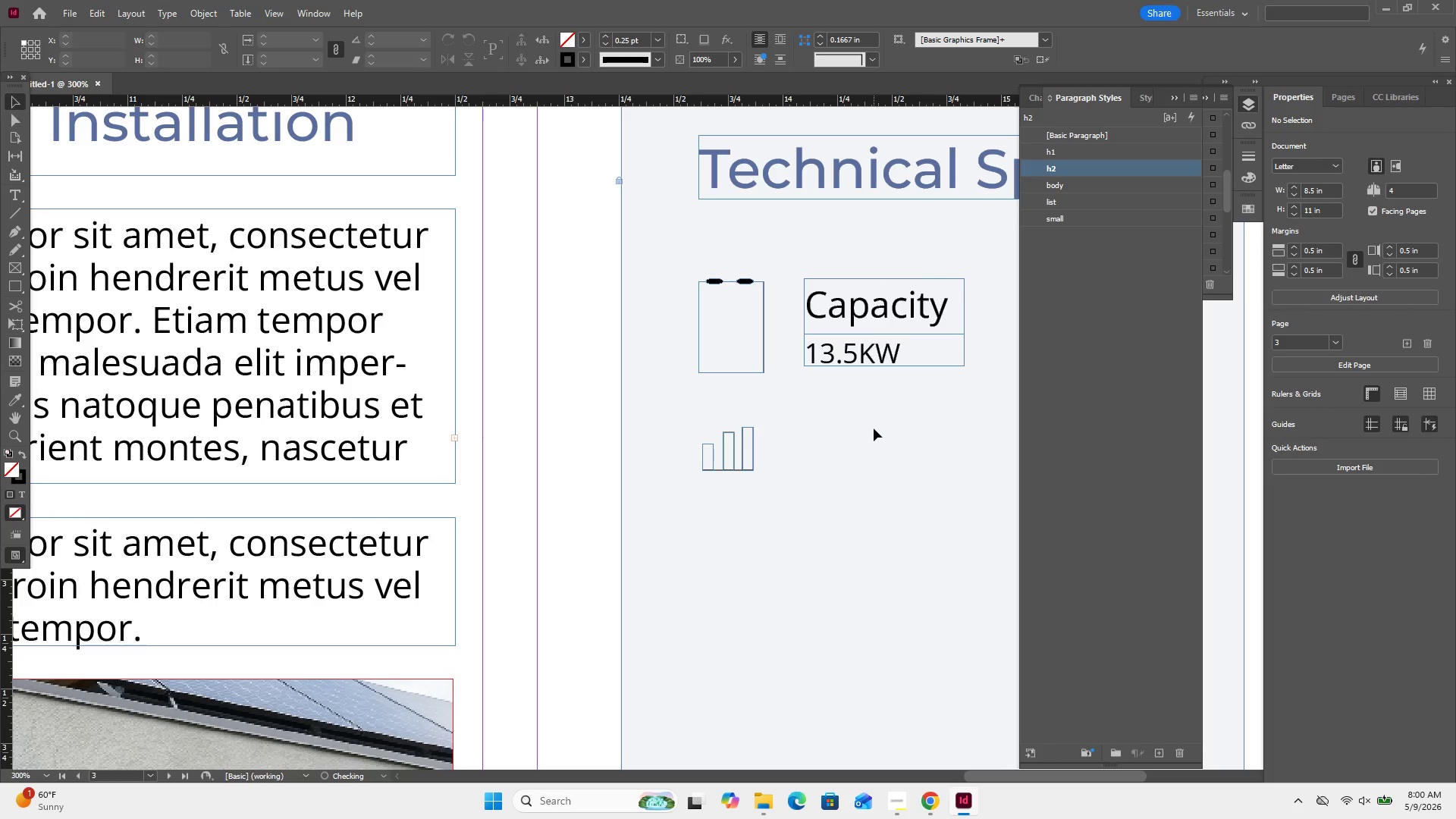 
key(Control+Z)
 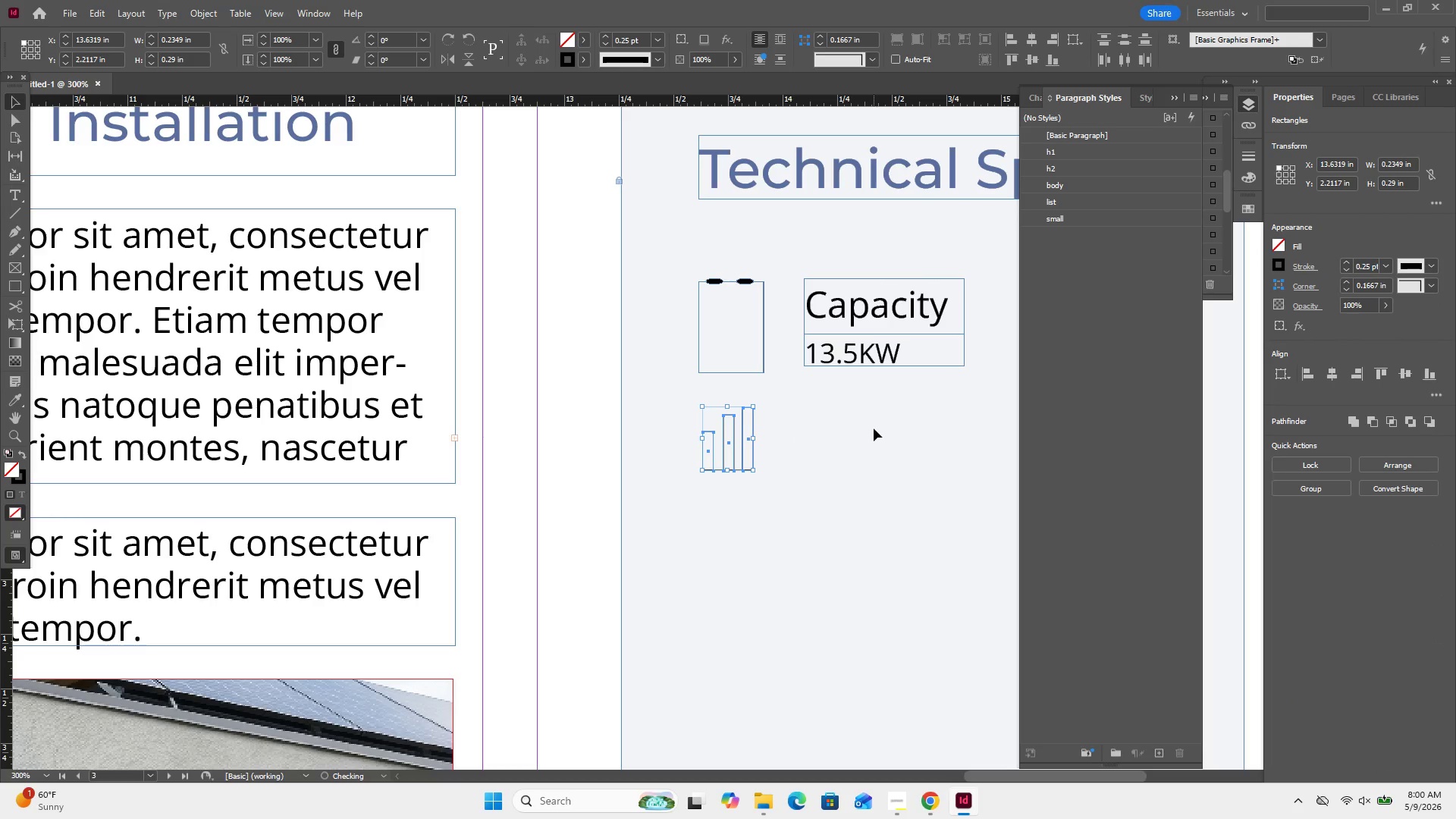 
key(Control+Shift+Z)
 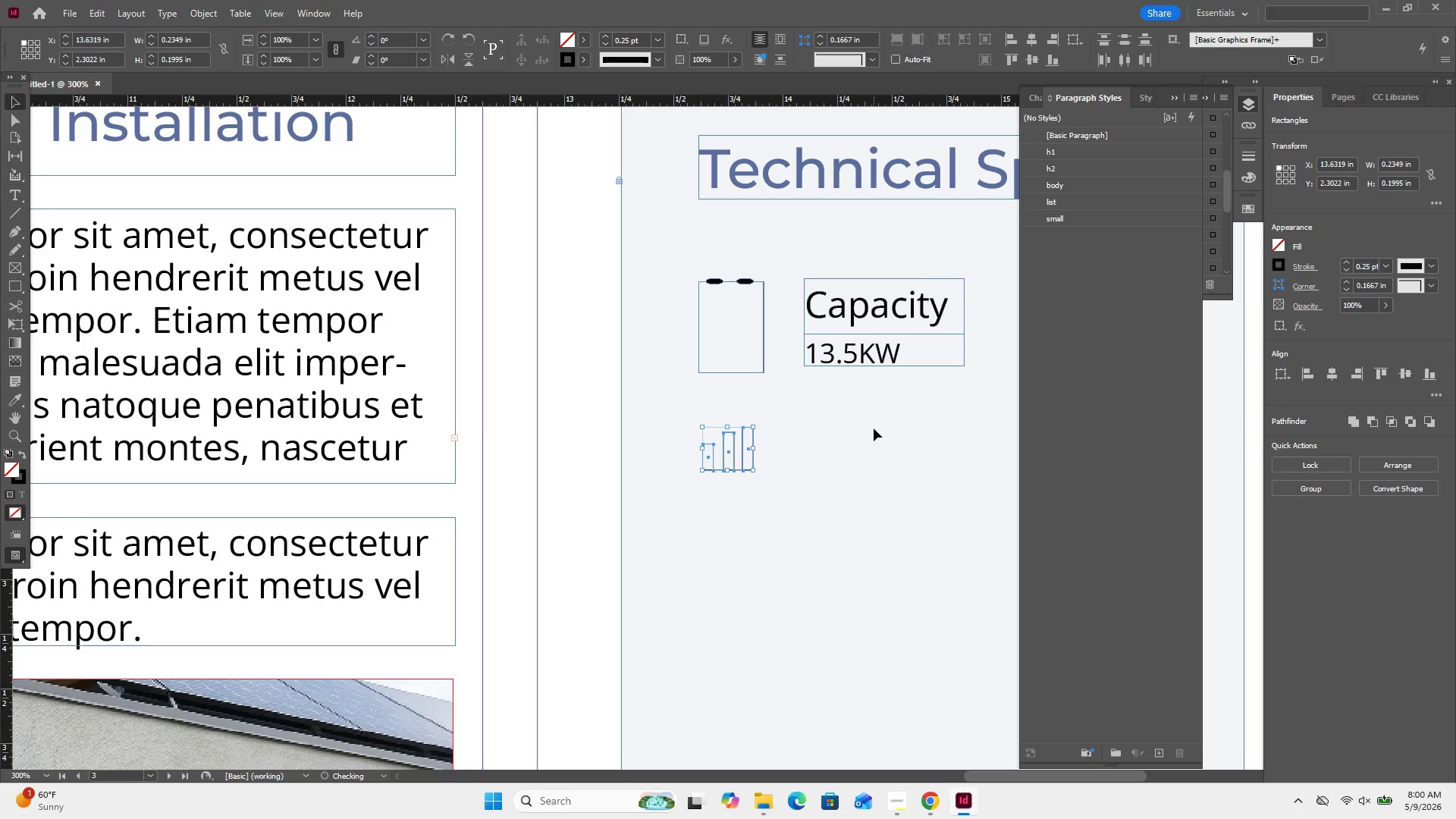 
left_click_drag(start_coordinate=[874, 428], to_coordinate=[869, 297])
 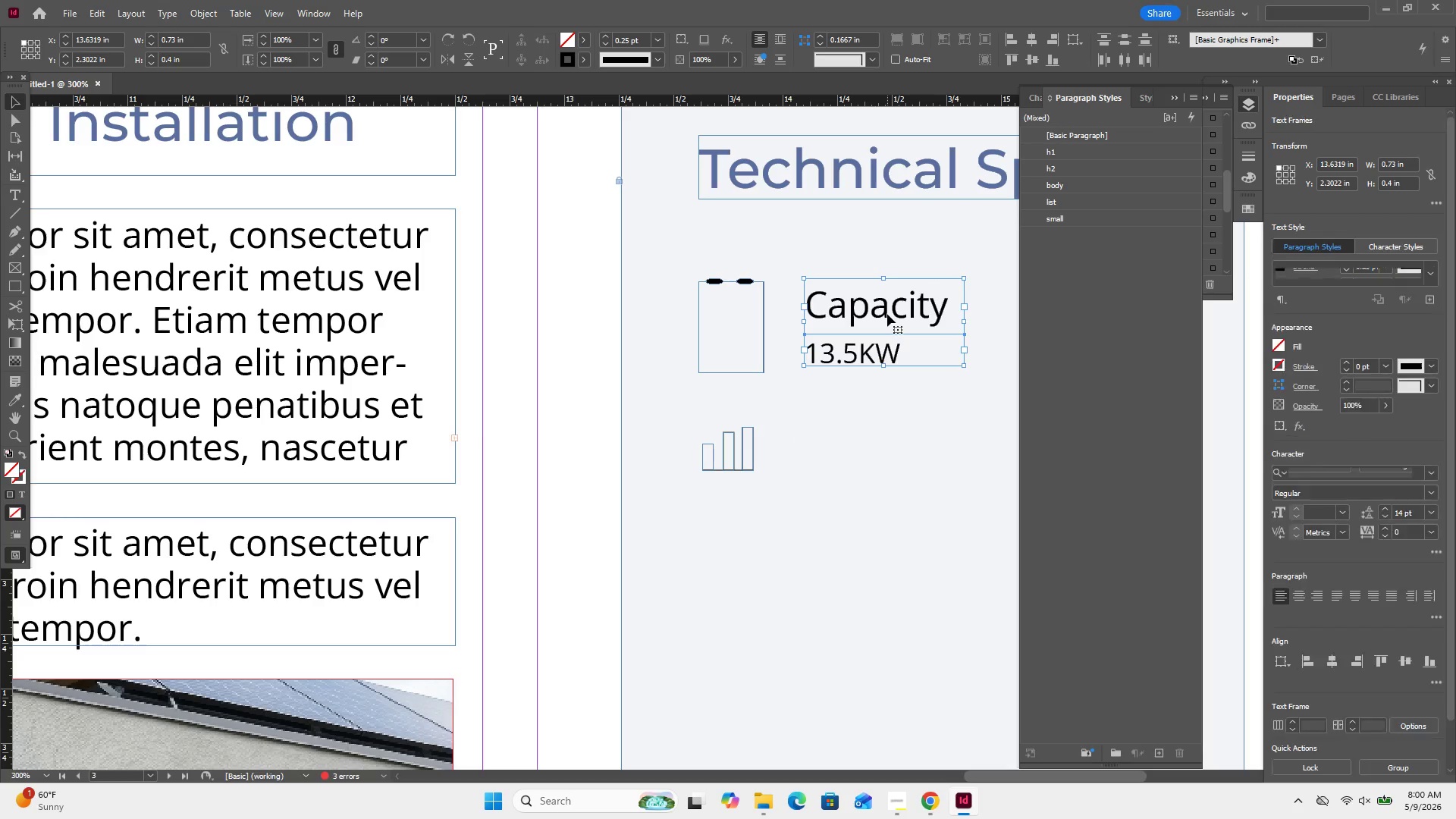 
right_click([887, 314])
 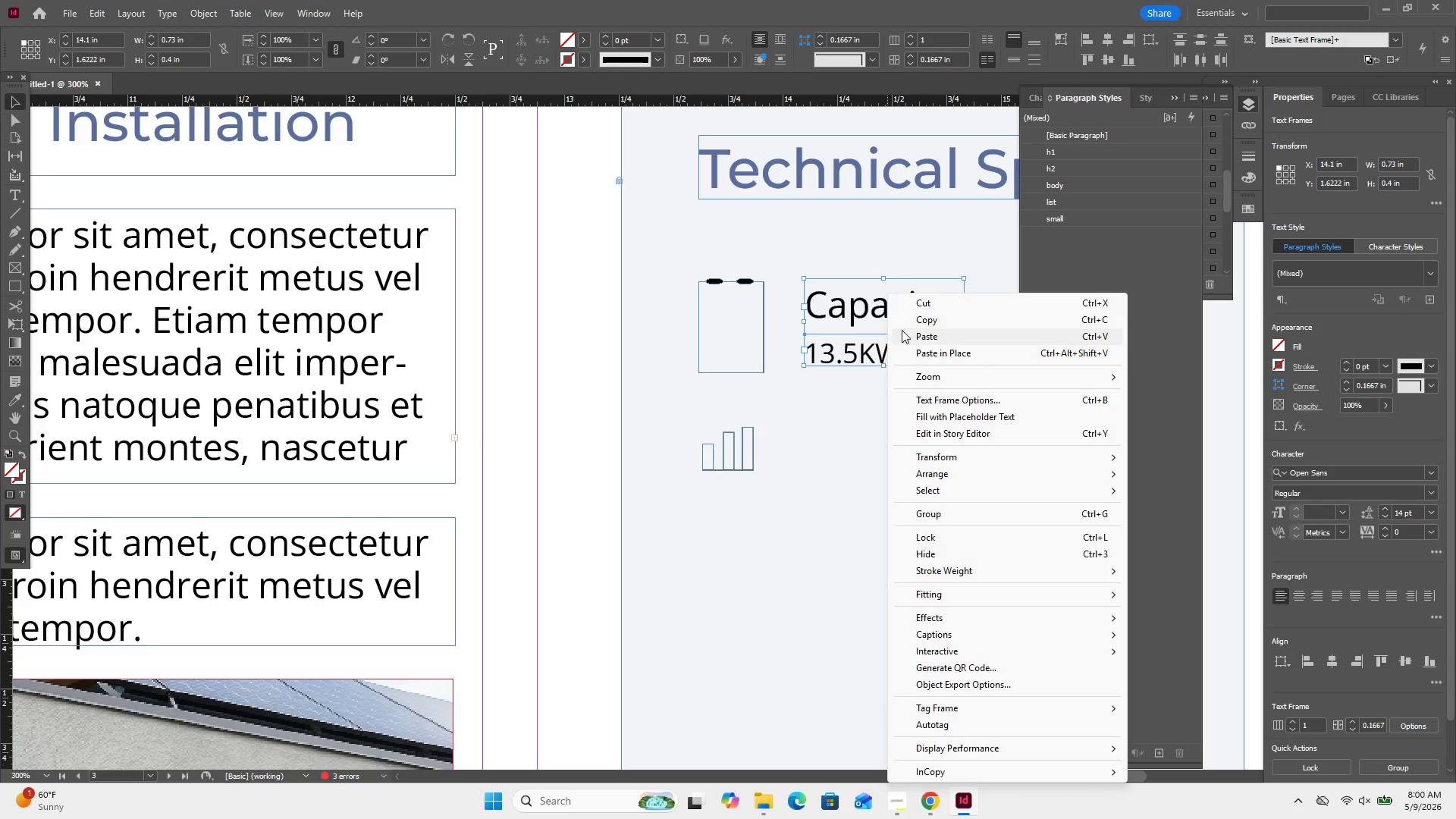 
left_click_drag(start_coordinate=[902, 330], to_coordinate=[911, 321])
 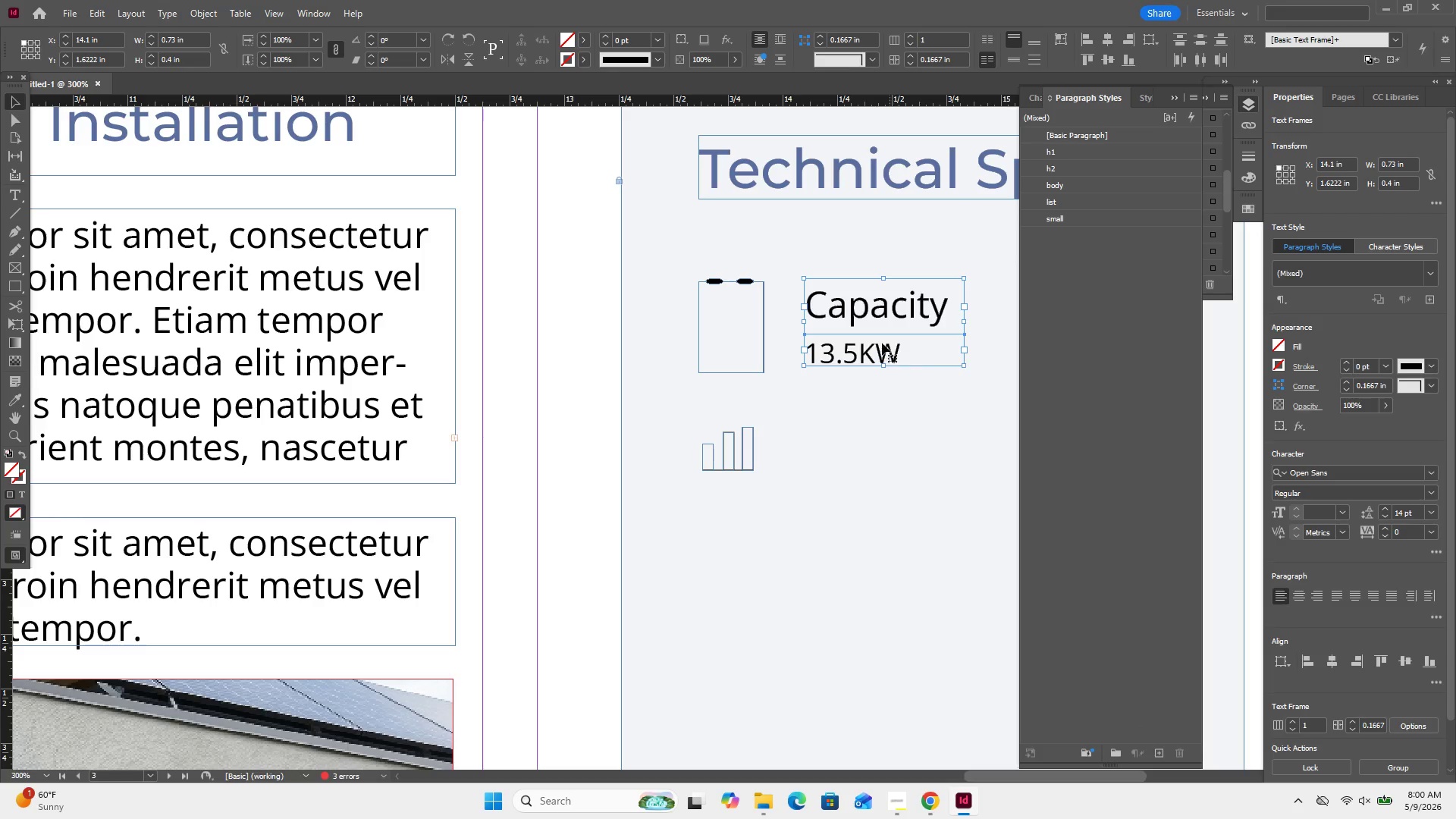 
left_click_drag(start_coordinate=[876, 329], to_coordinate=[874, 438])
 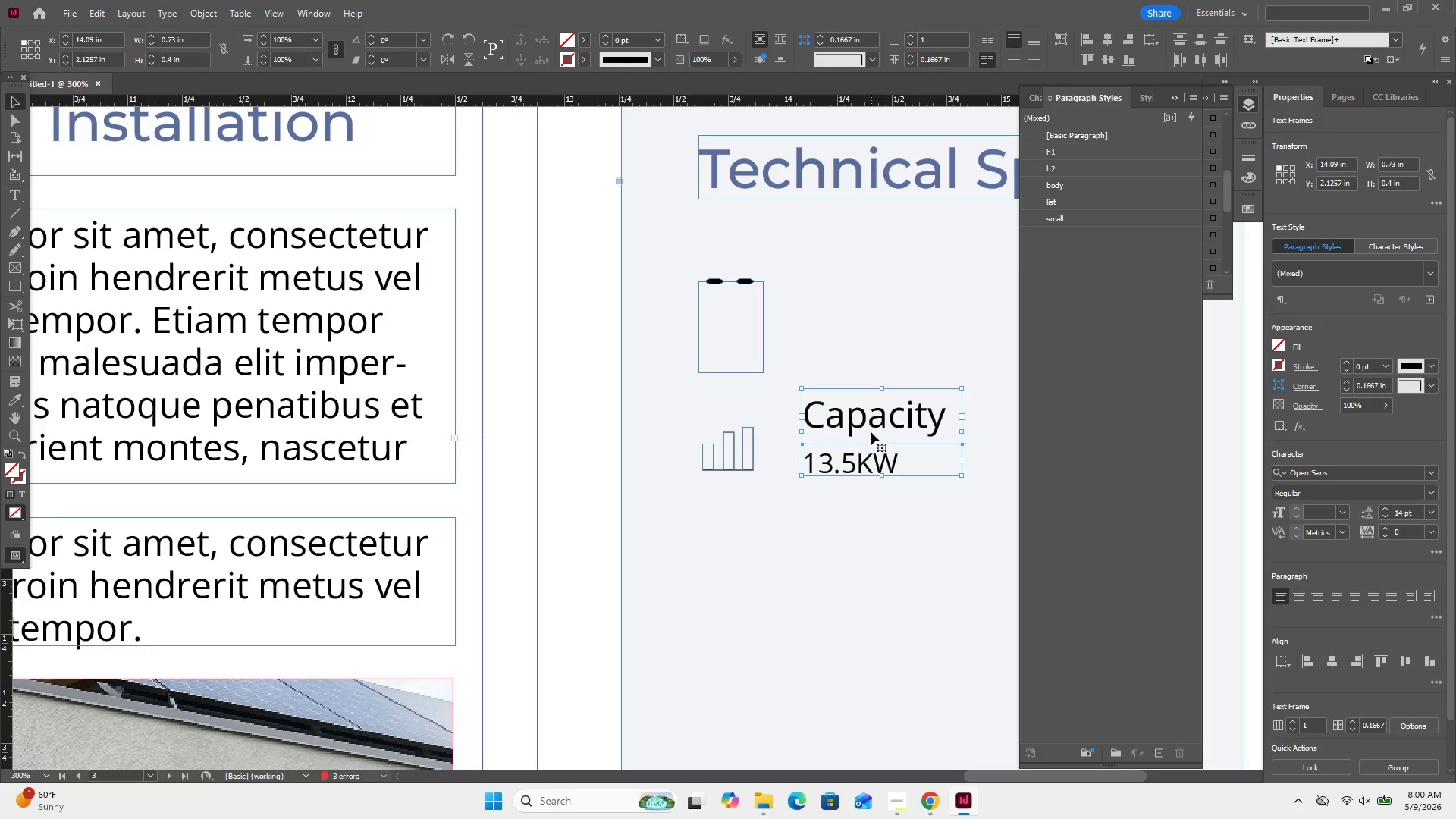 
key(Control+Z)
 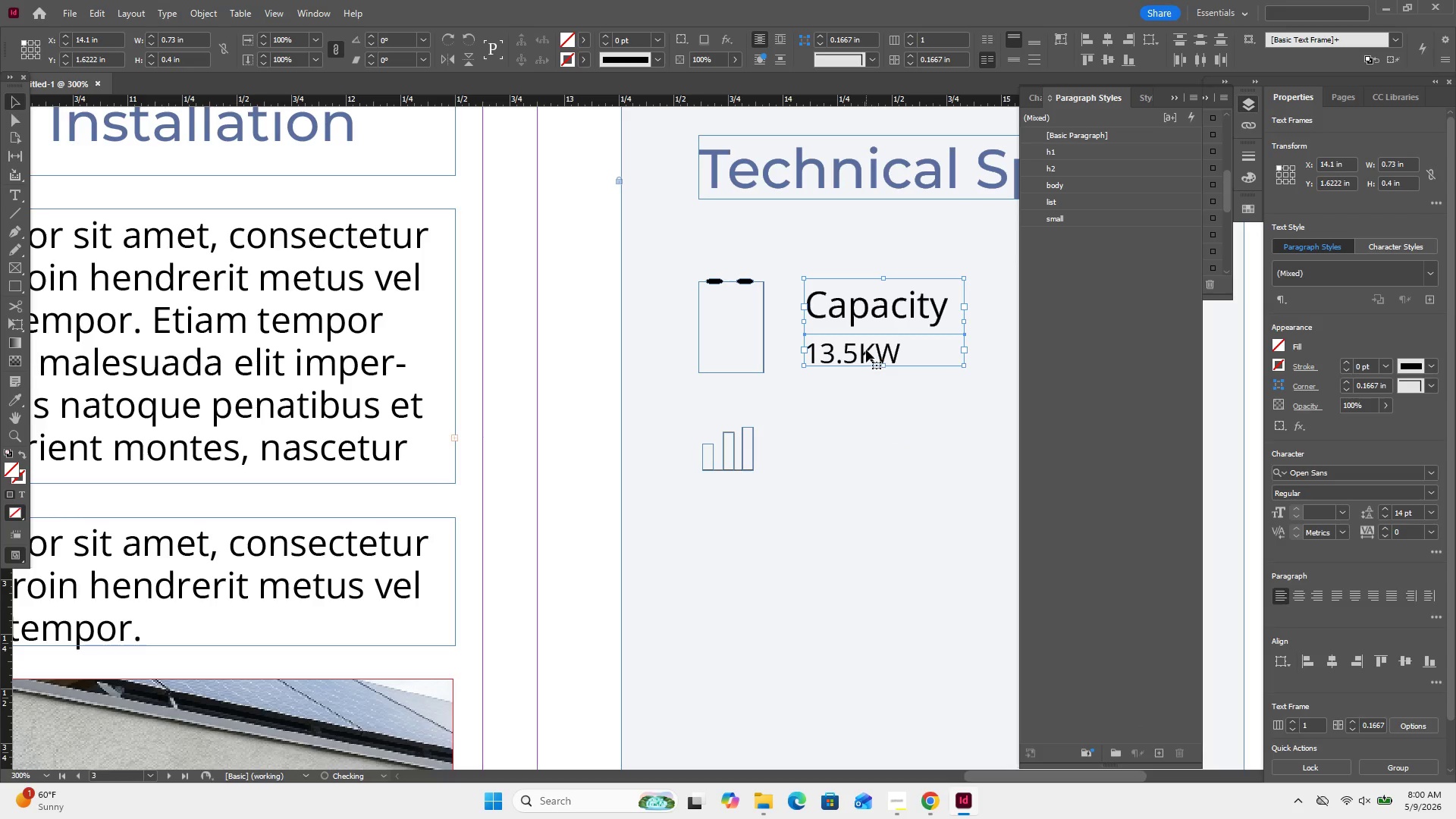 
right_click([866, 350])
 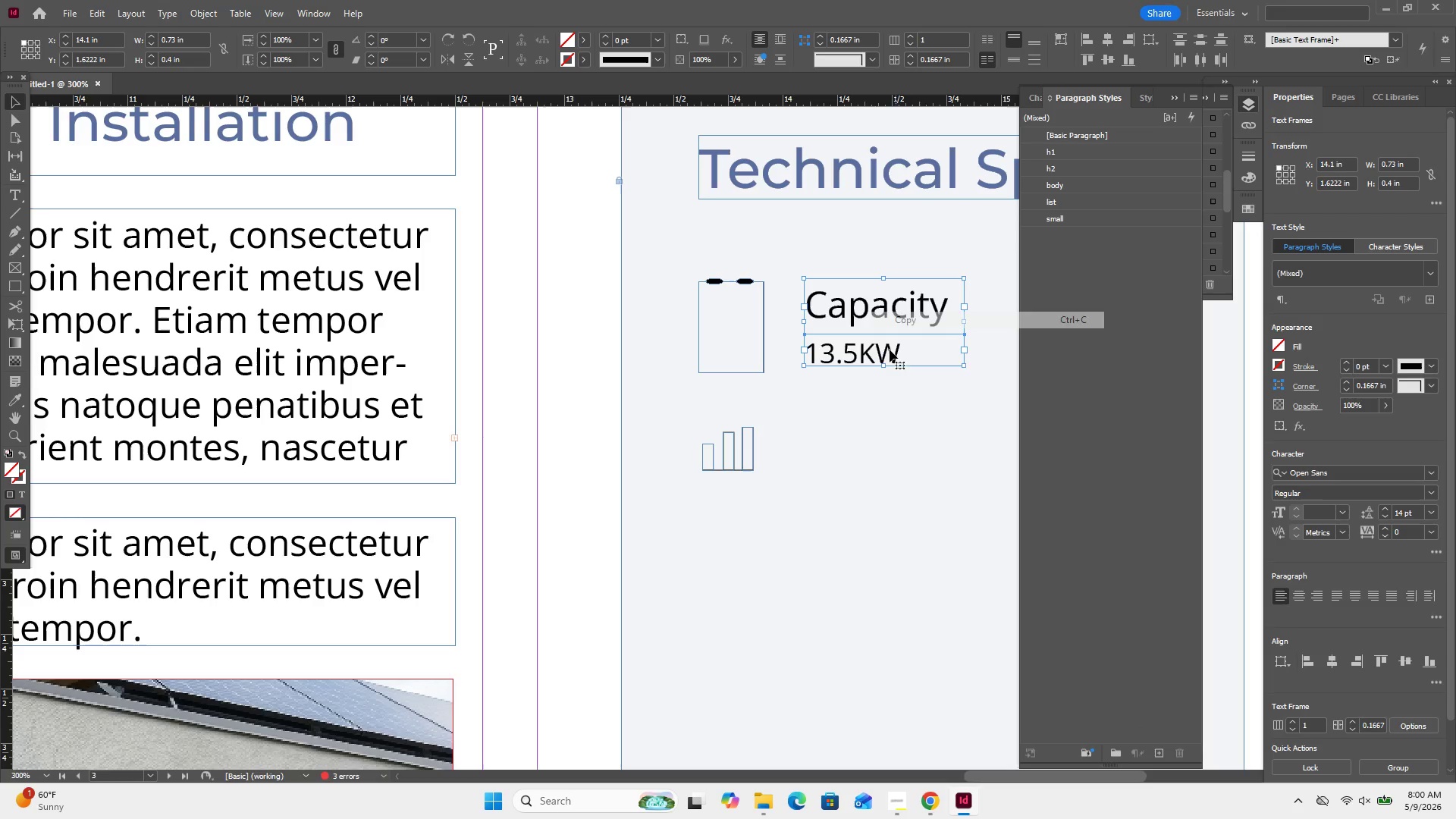 
double_click([862, 426])
 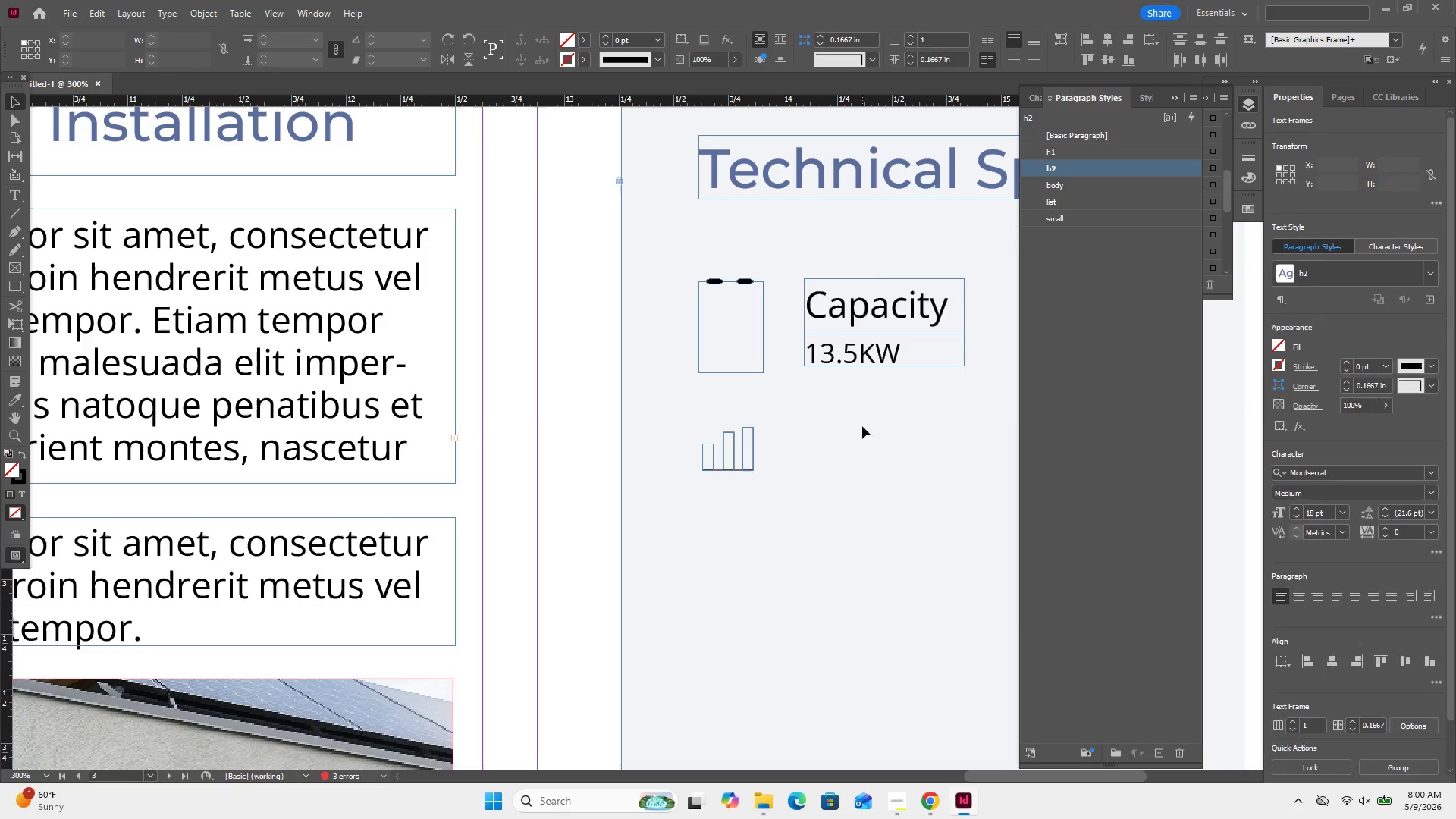 
right_click([862, 426])
 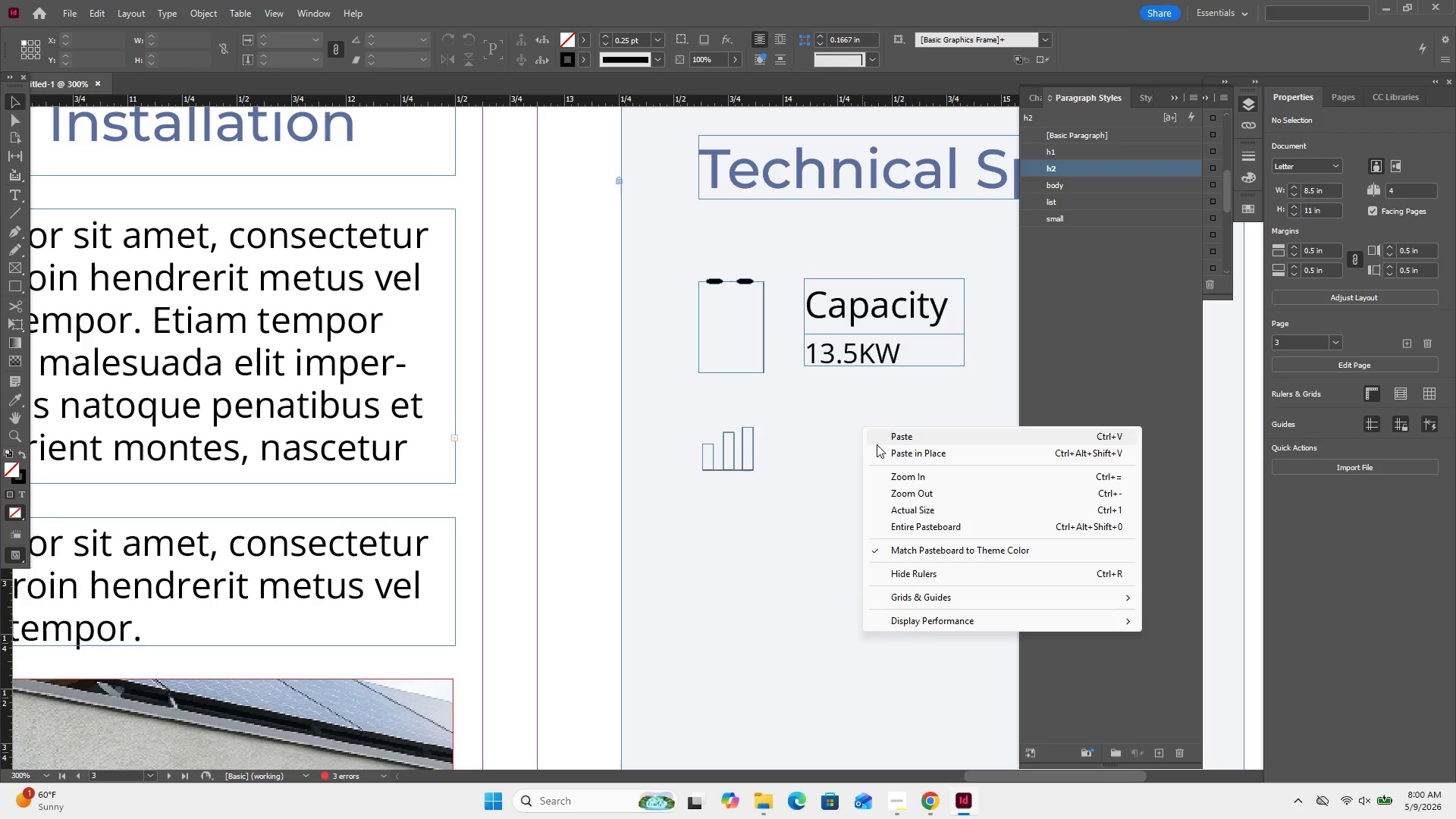 
left_click([877, 444])
 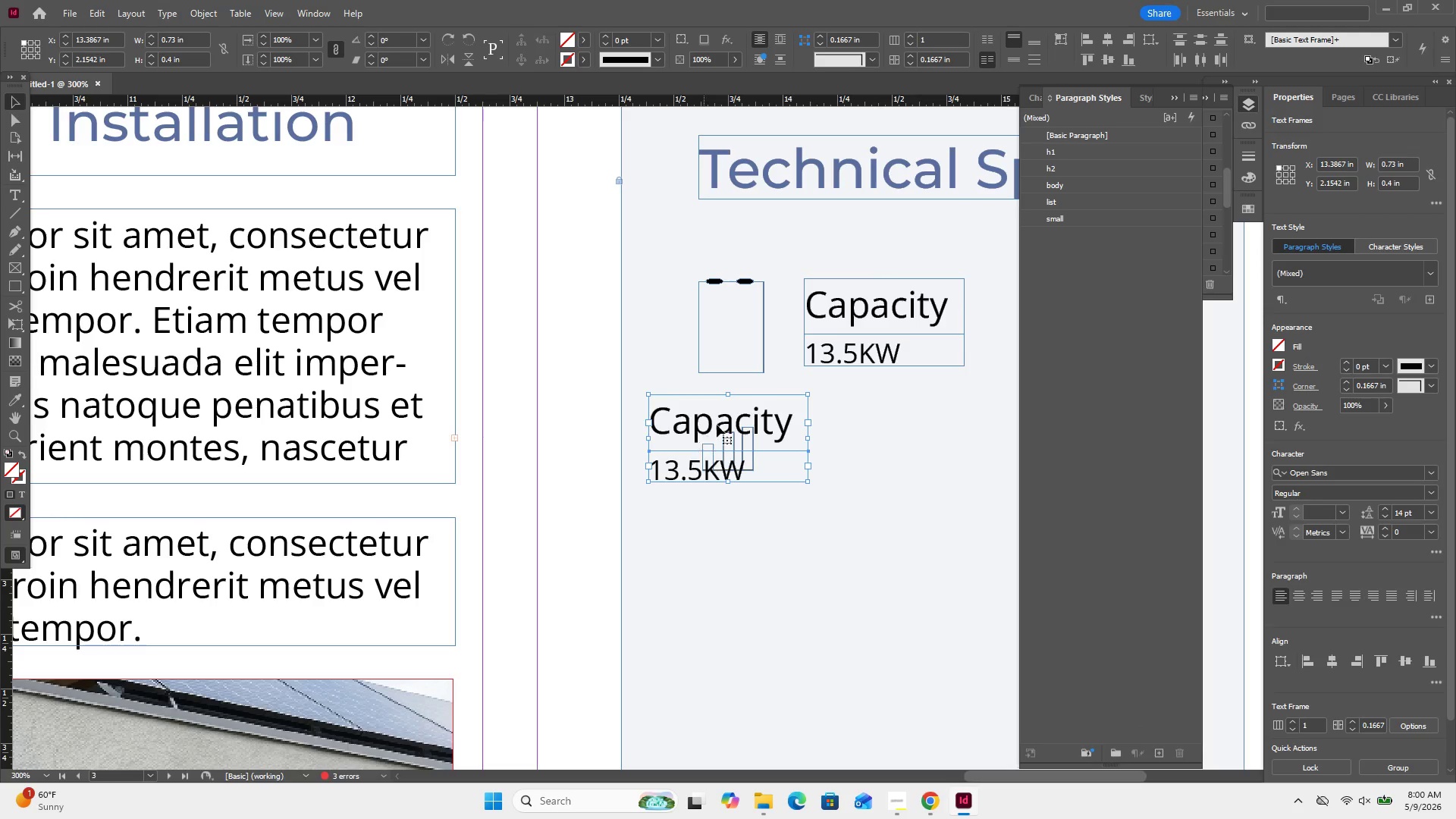 
left_click_drag(start_coordinate=[717, 425], to_coordinate=[874, 433])
 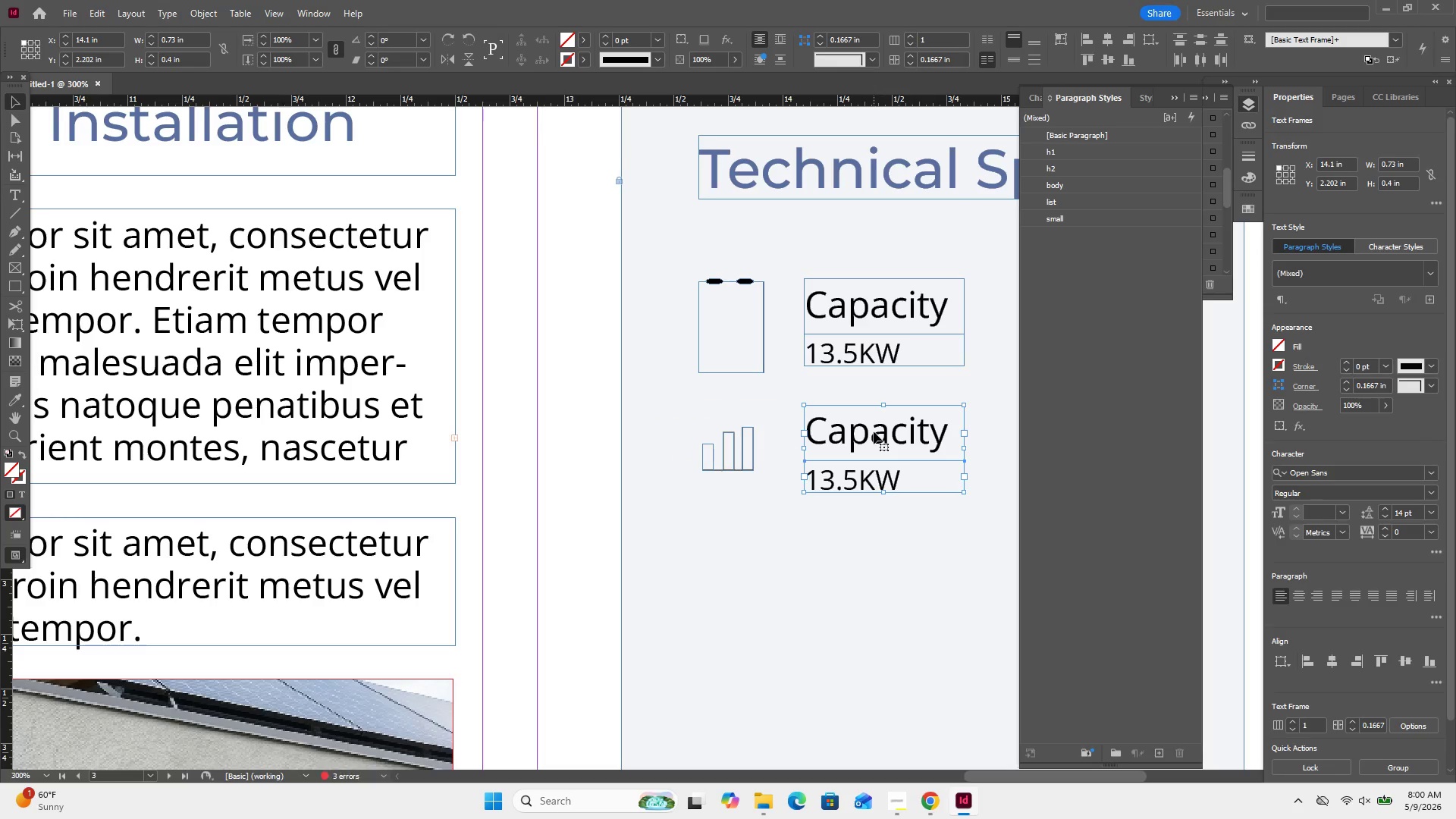 
double_click([874, 431])
 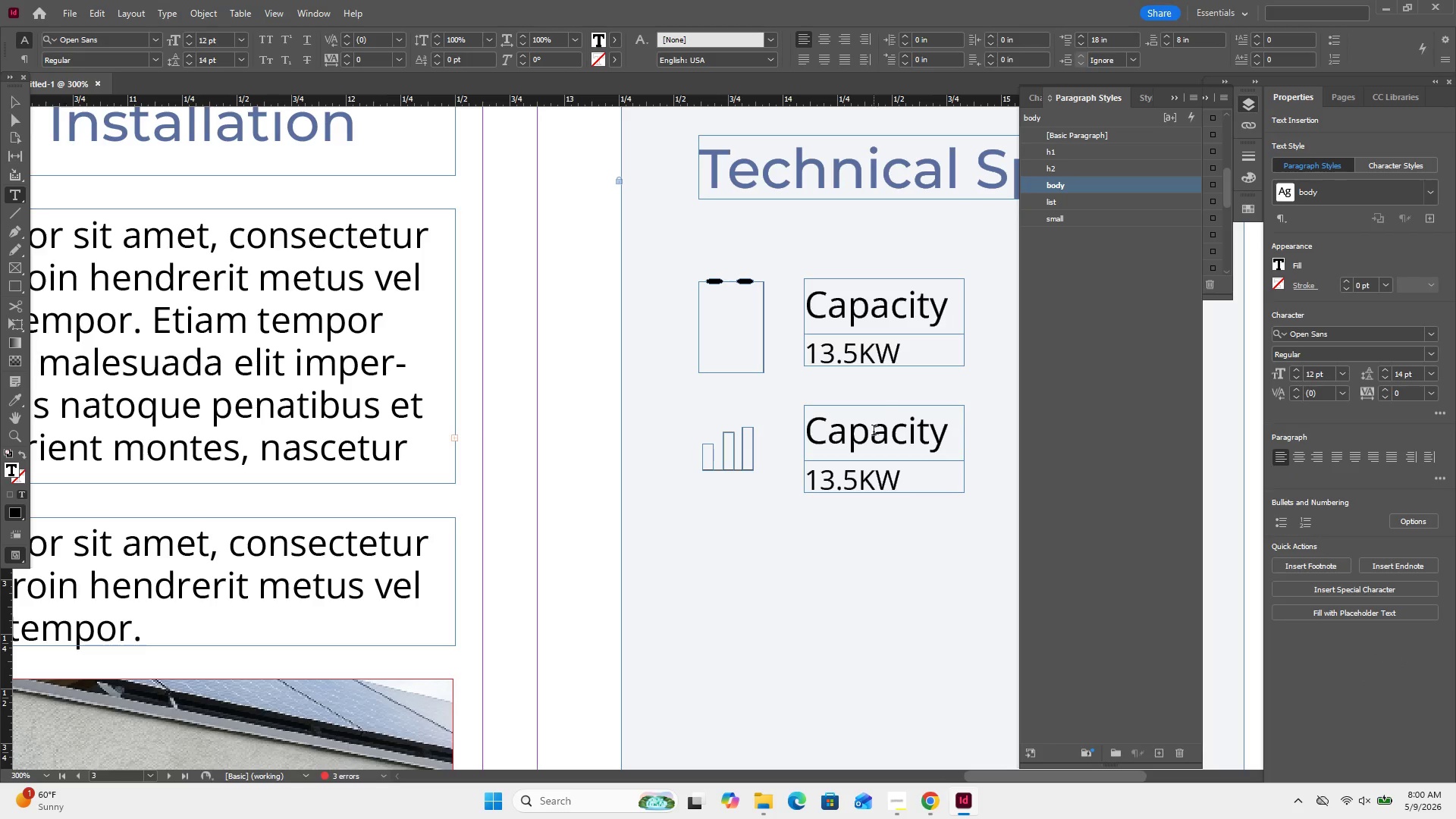 
key(Control+A)
 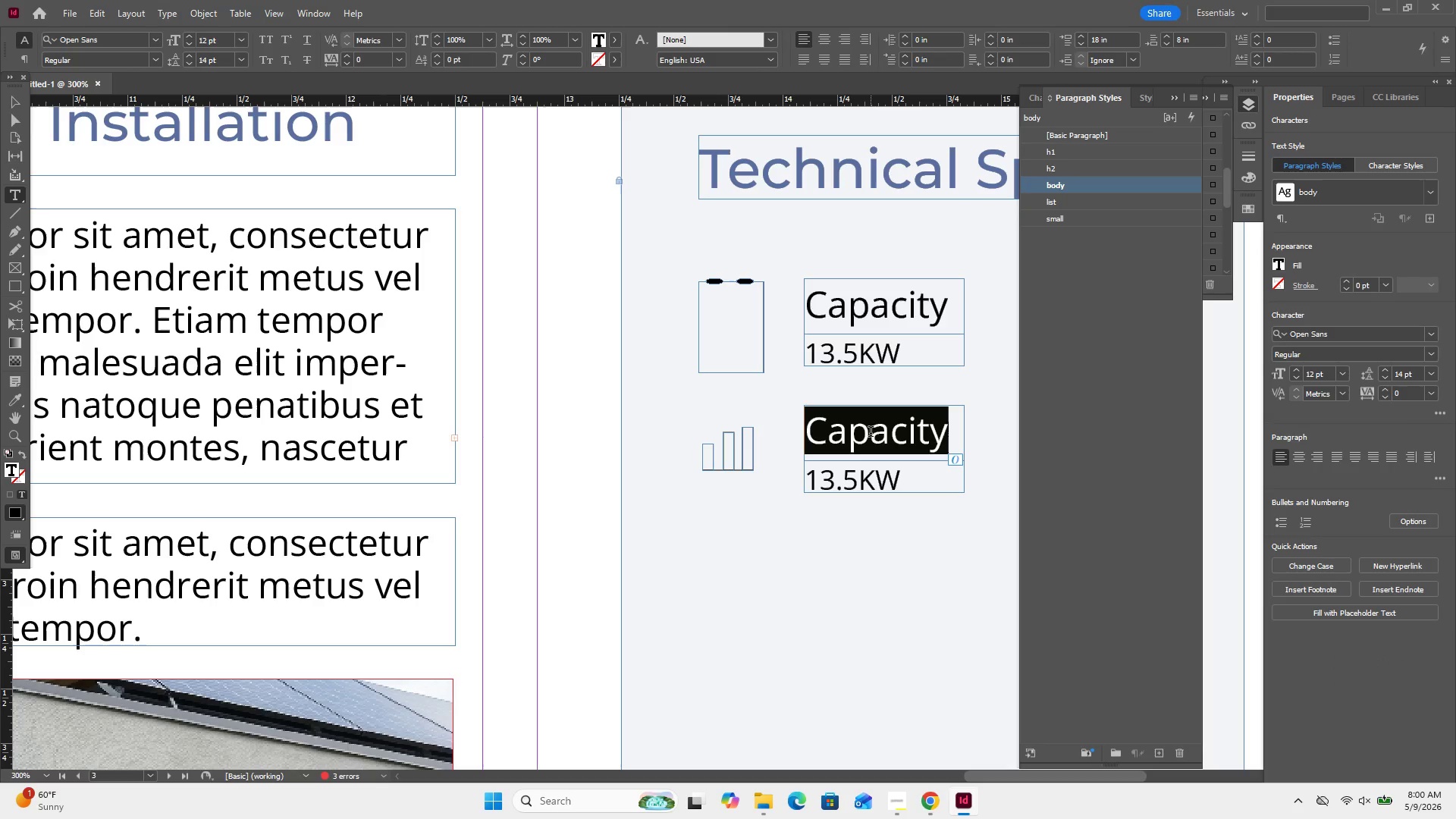 
hold_key(key=ShiftLeft, duration=0.55)
 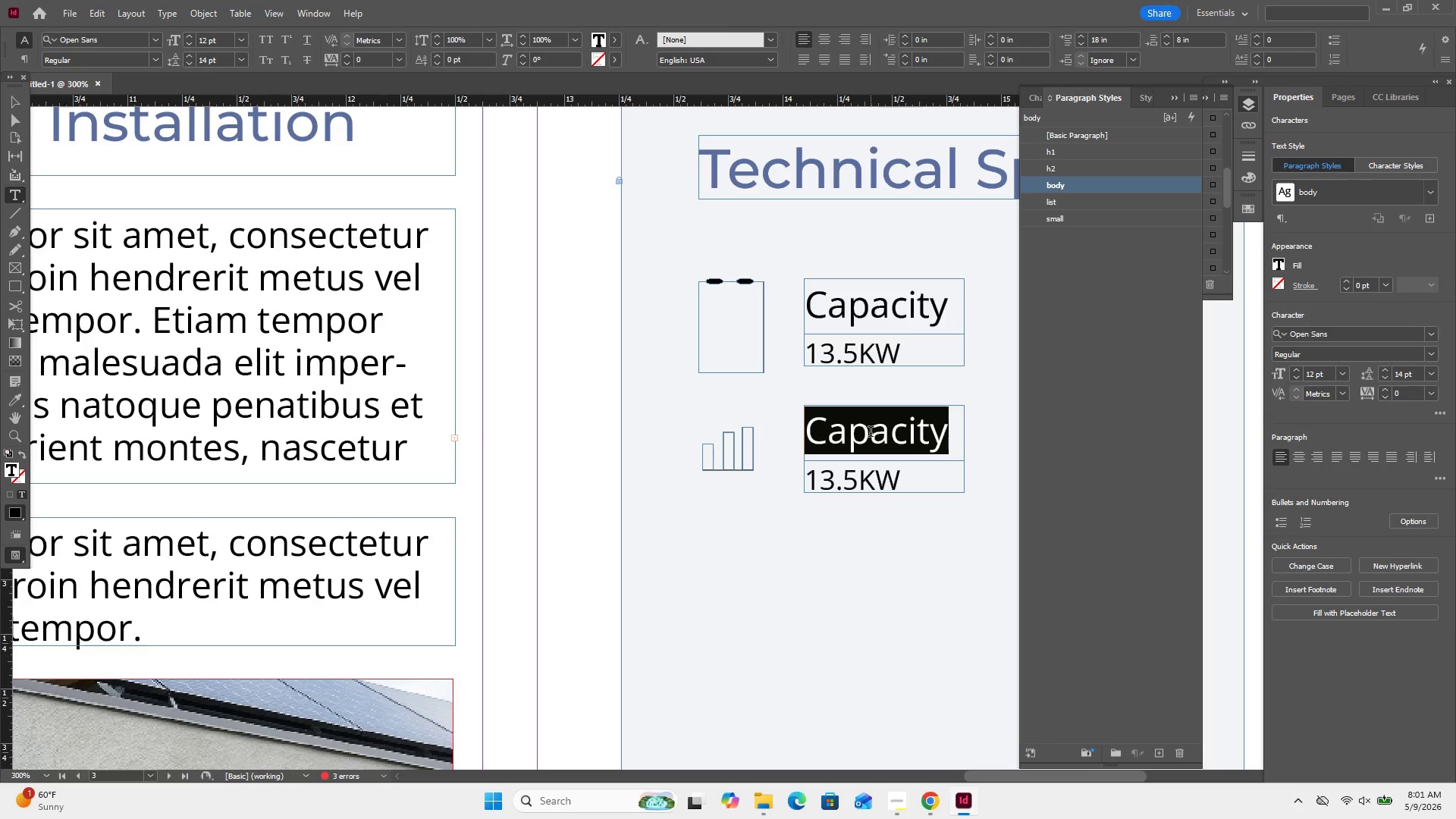 
left_click([871, 433])
 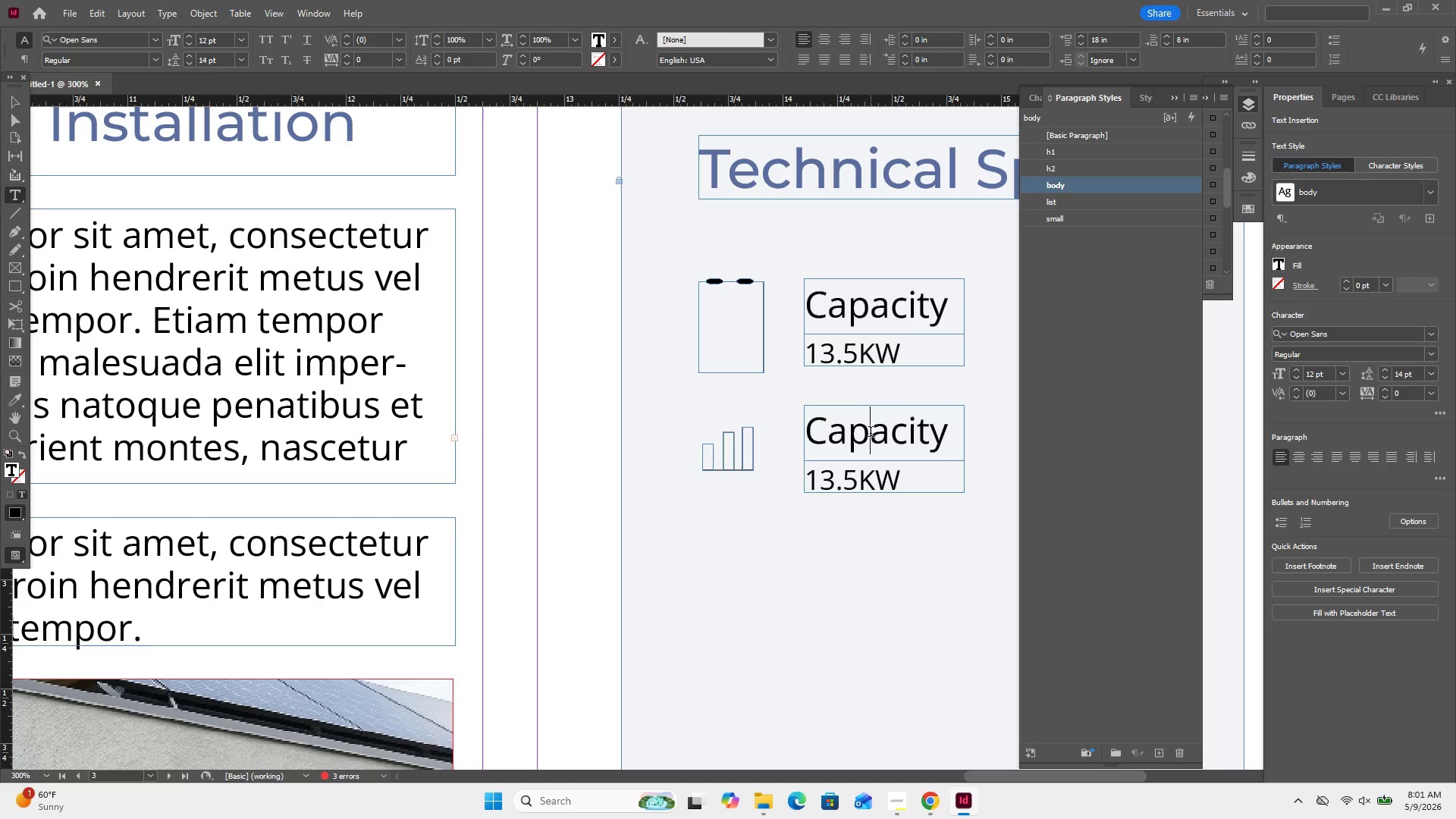 
key(ArrowLeft)
 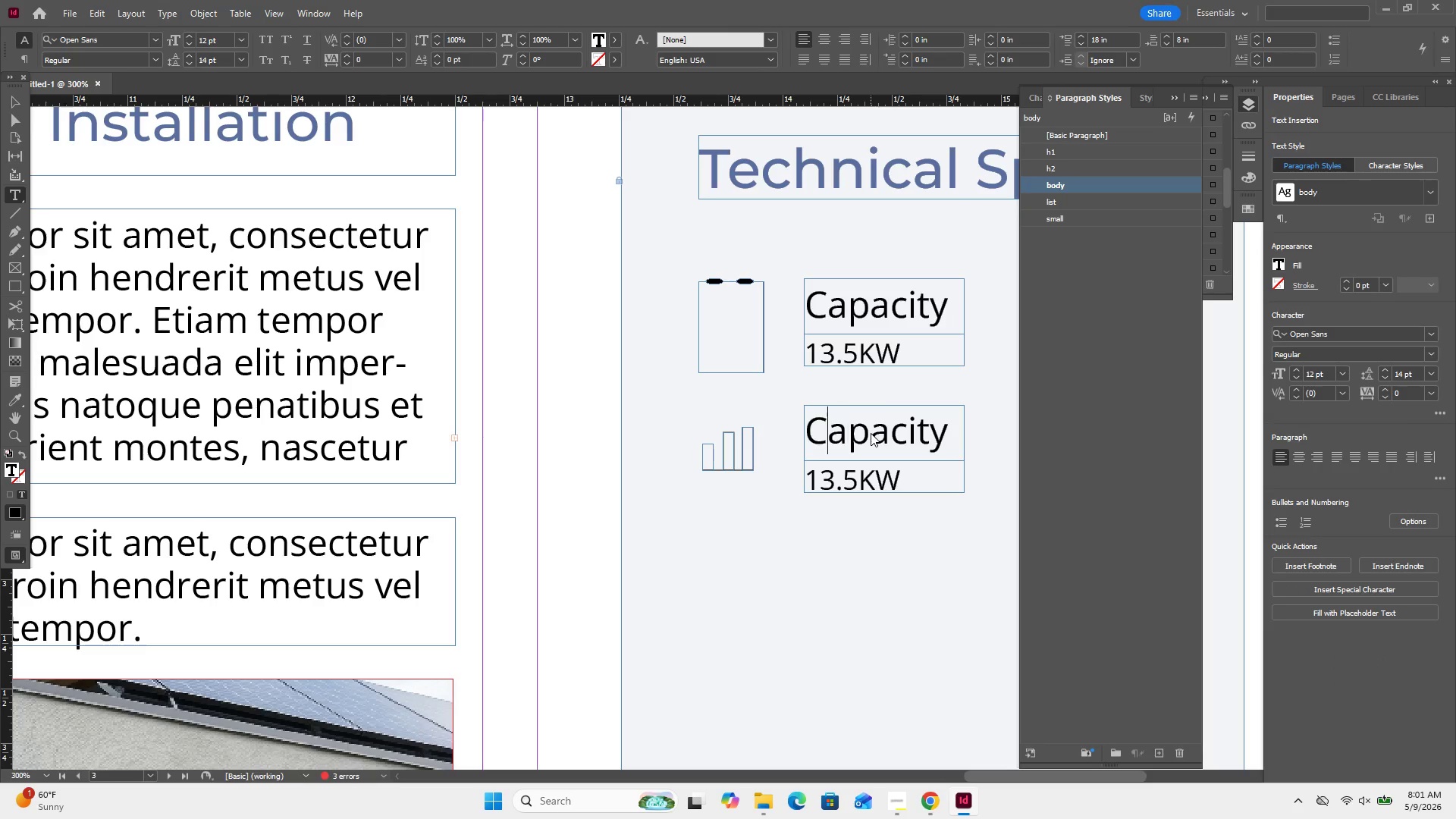 
key(ArrowLeft)
 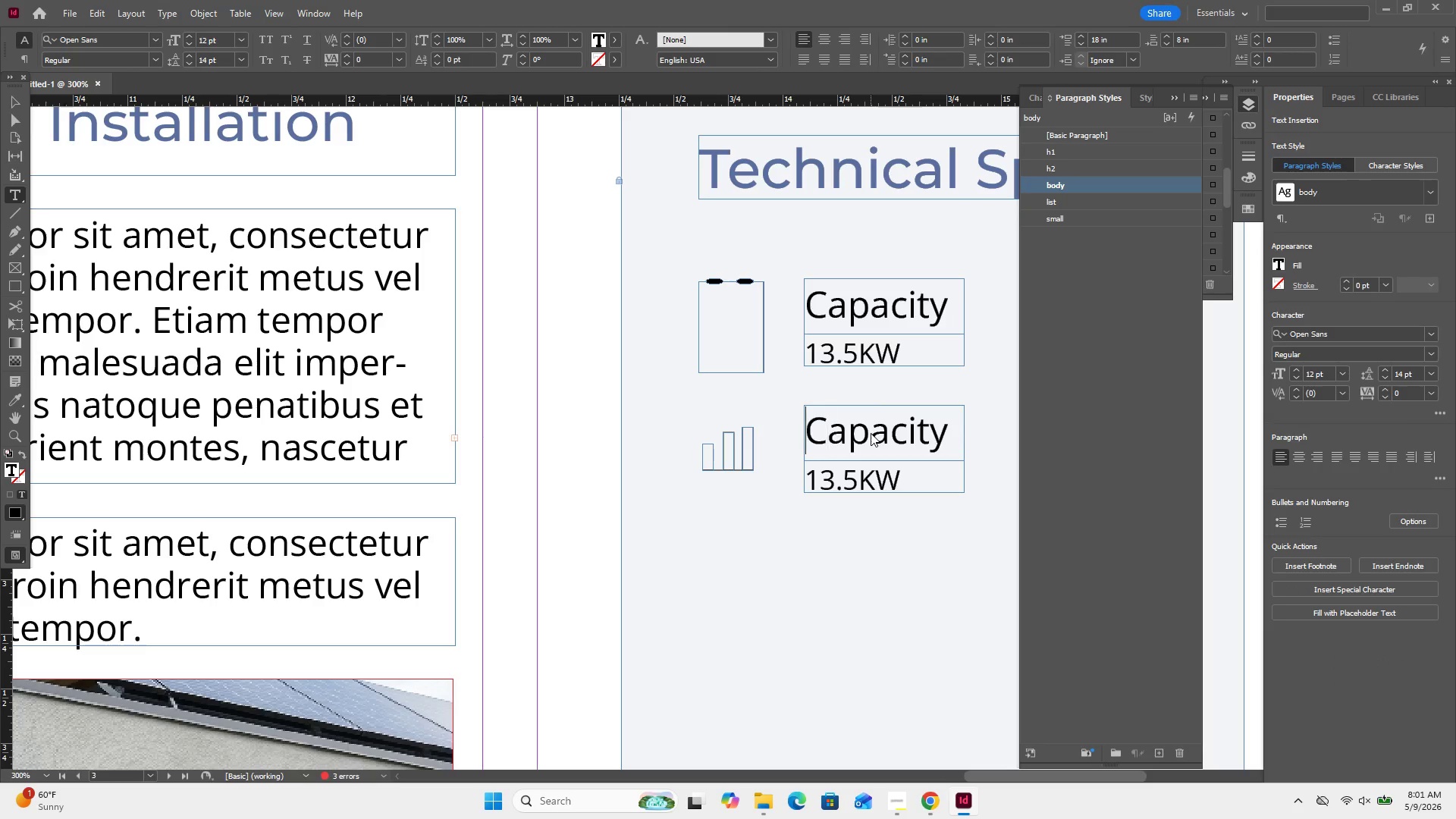 
key(ArrowLeft)
 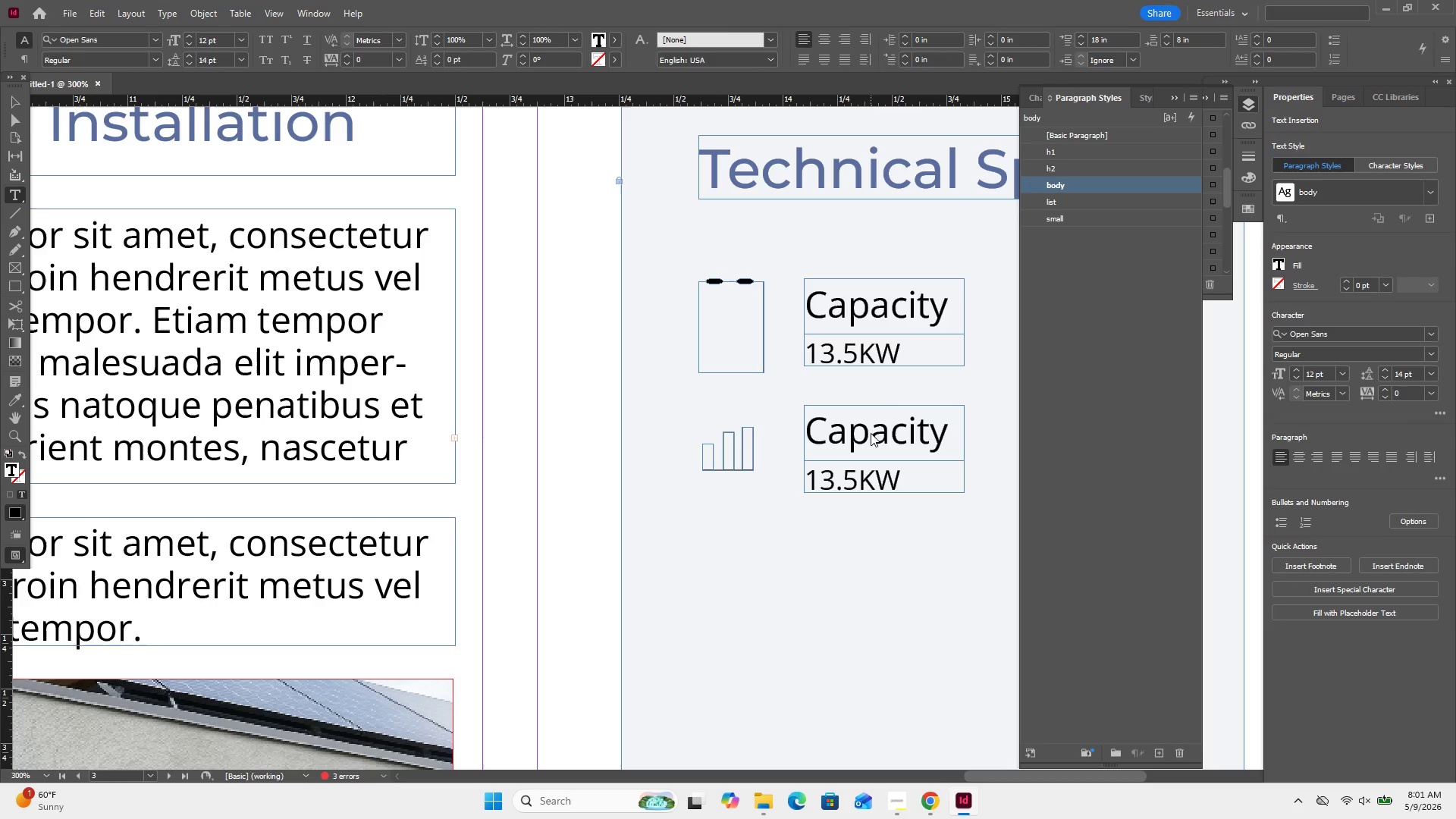 
type(Usable)
 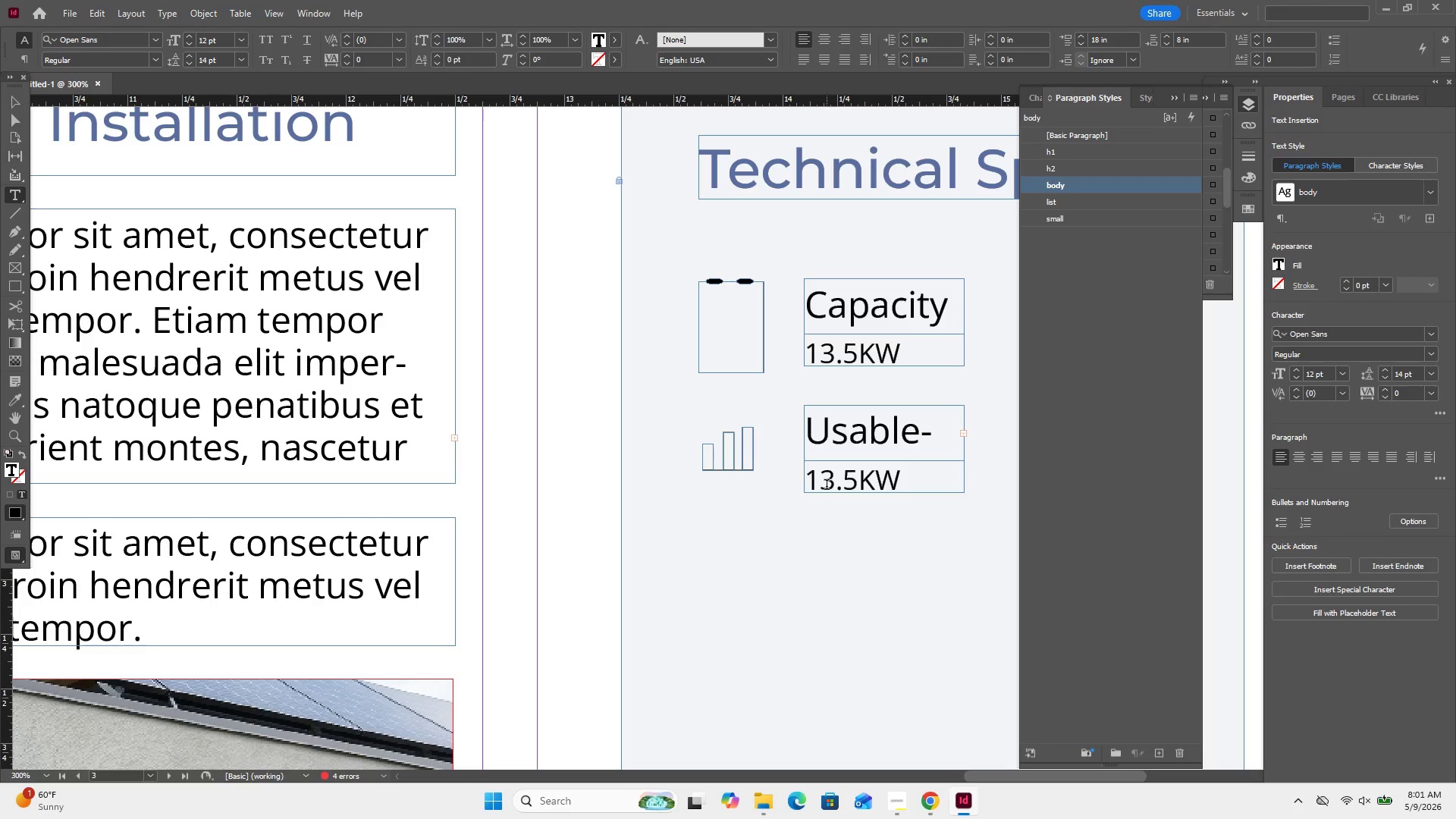 
left_click([835, 486])
 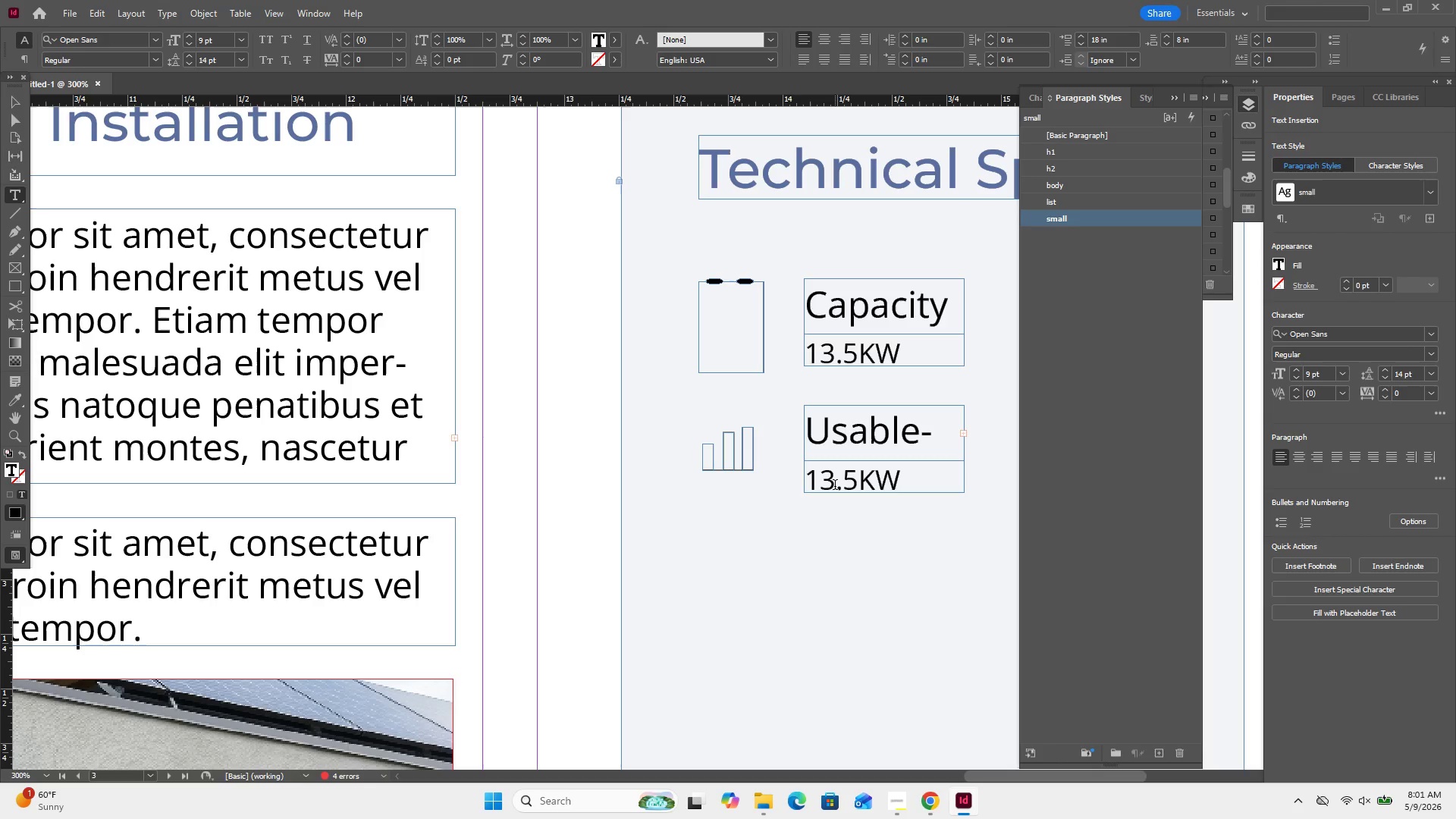 
key(Backspace)
 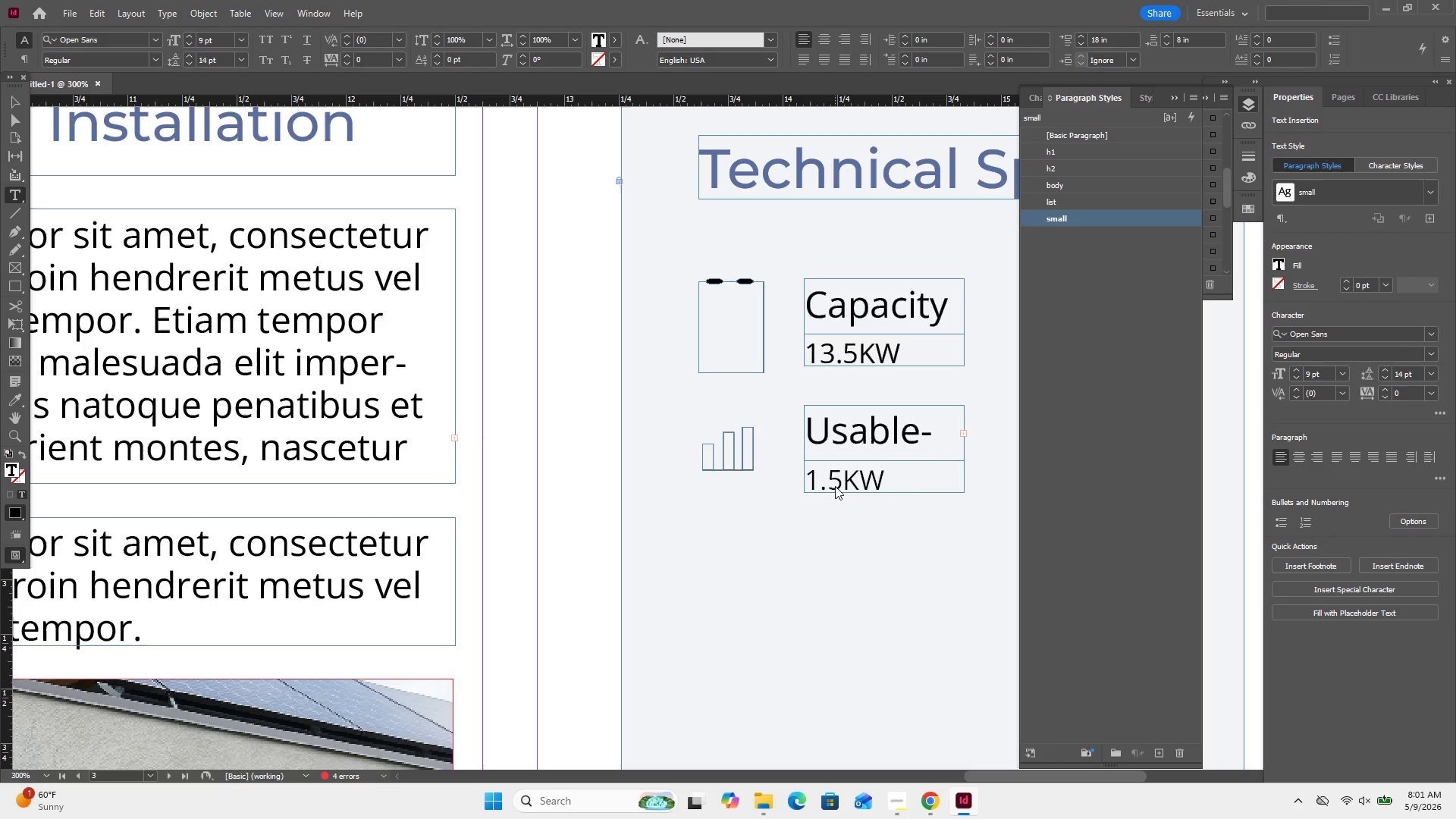 
key(2)
 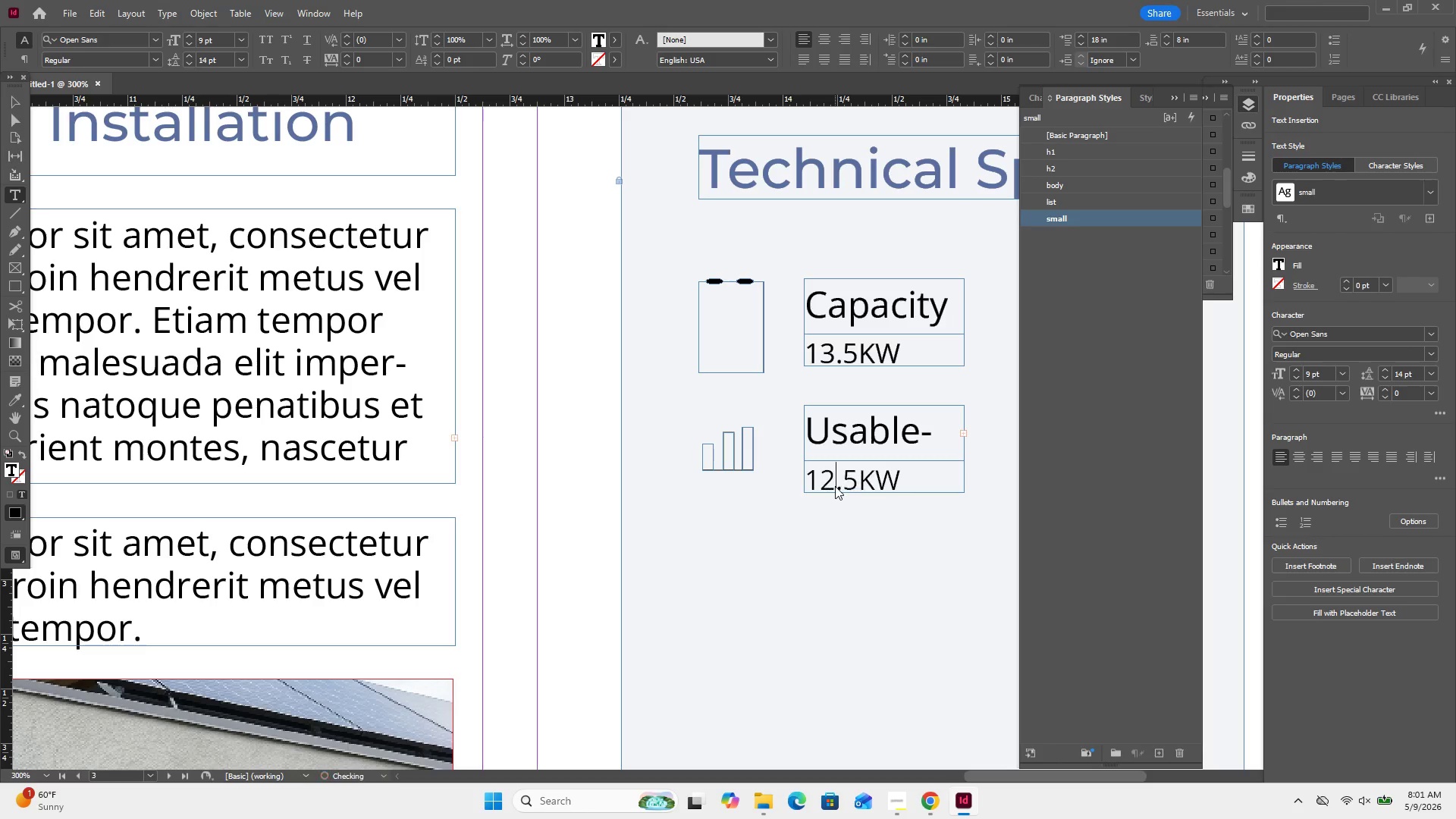 
key(ArrowRight)
 